 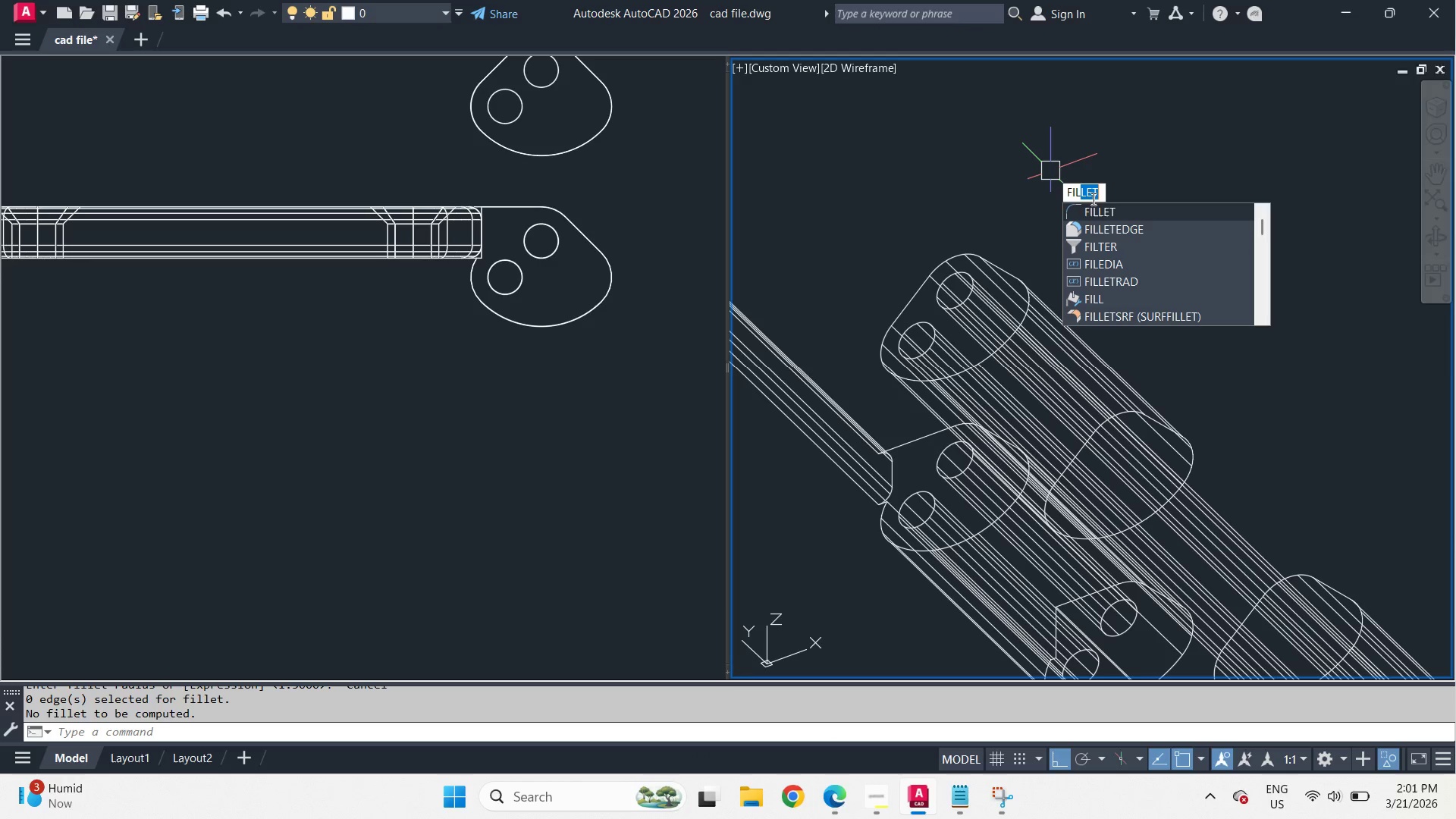 
left_click([1113, 232])
 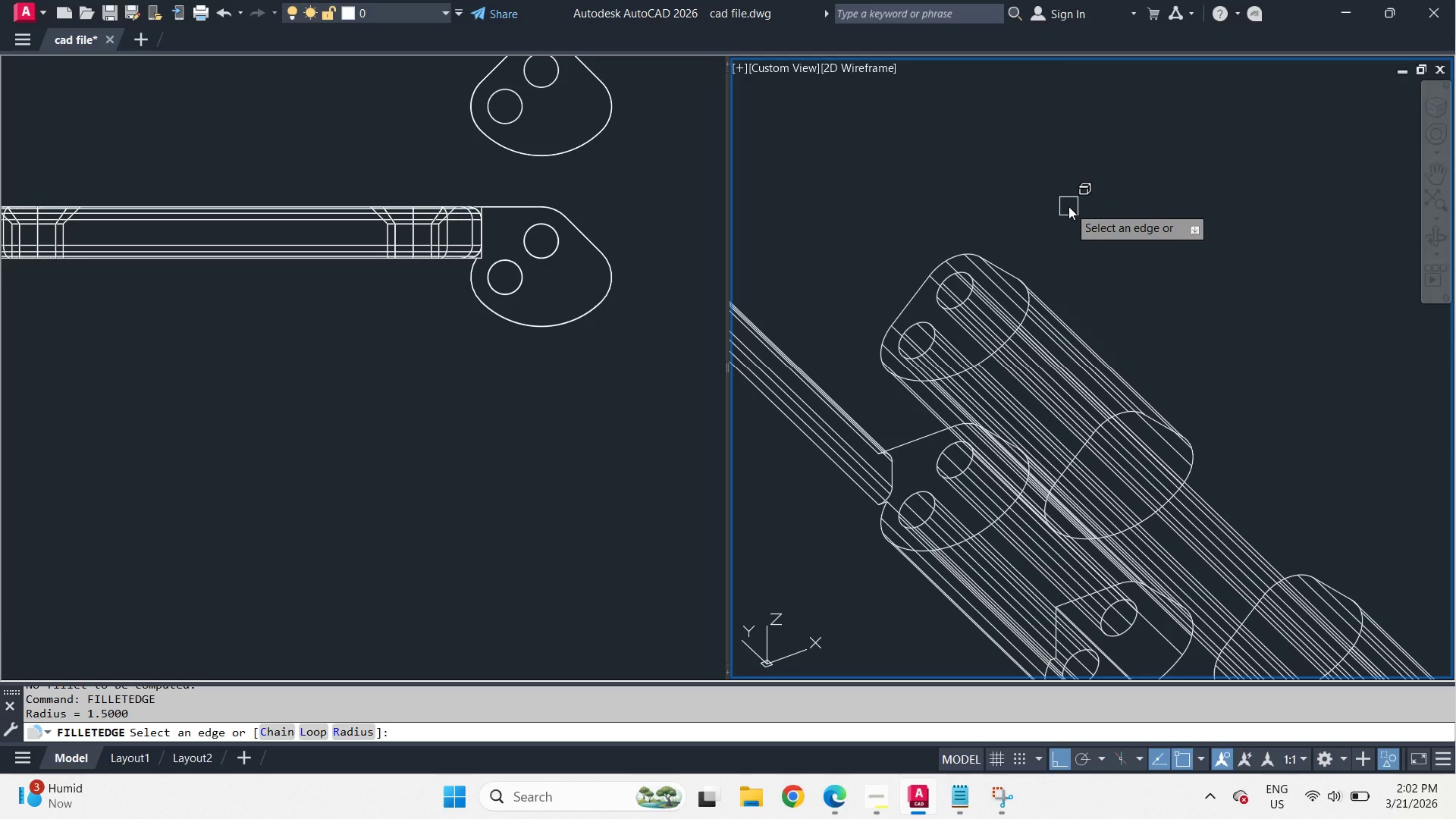 
wait(5.45)
 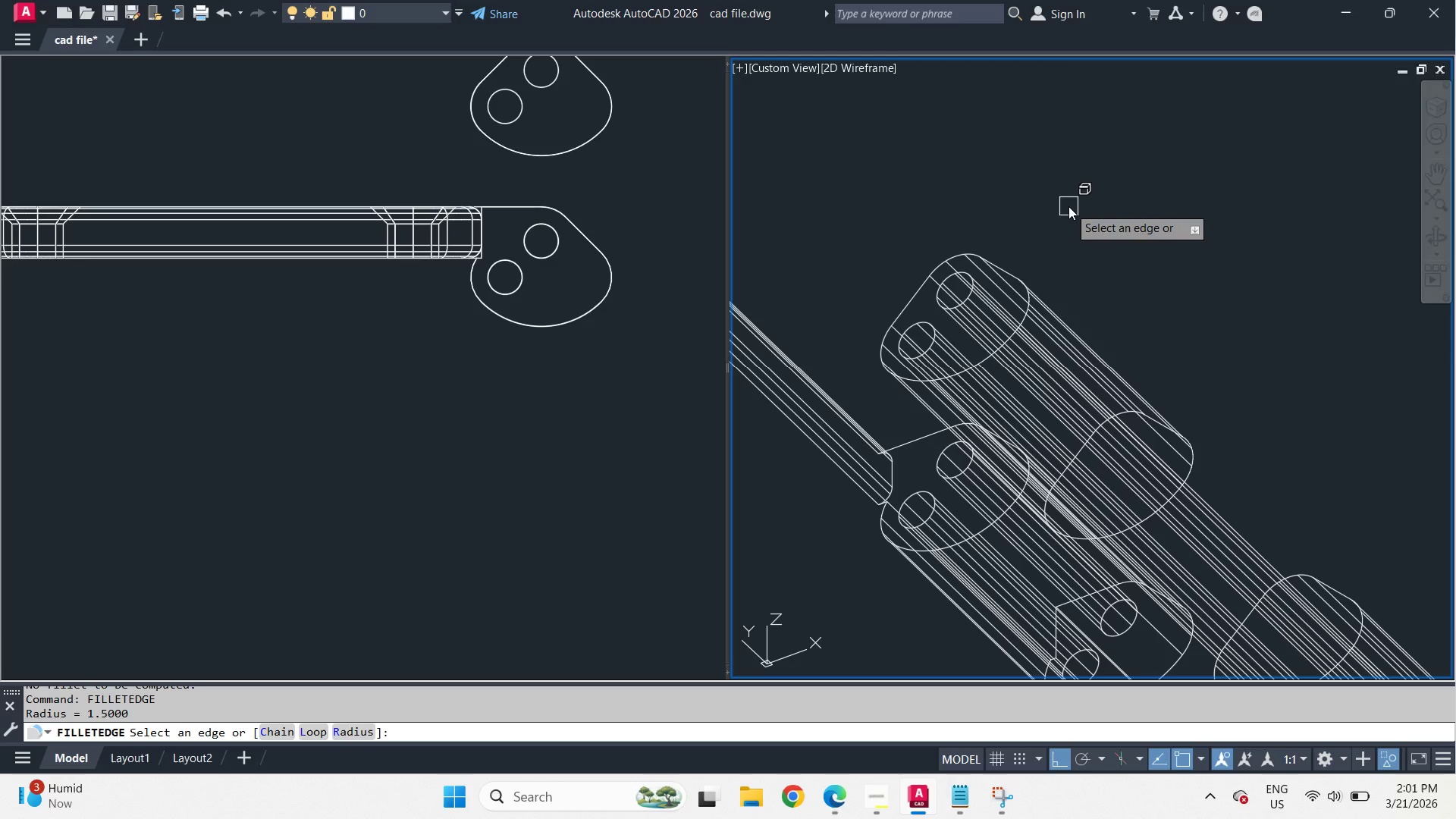 
key(R)
 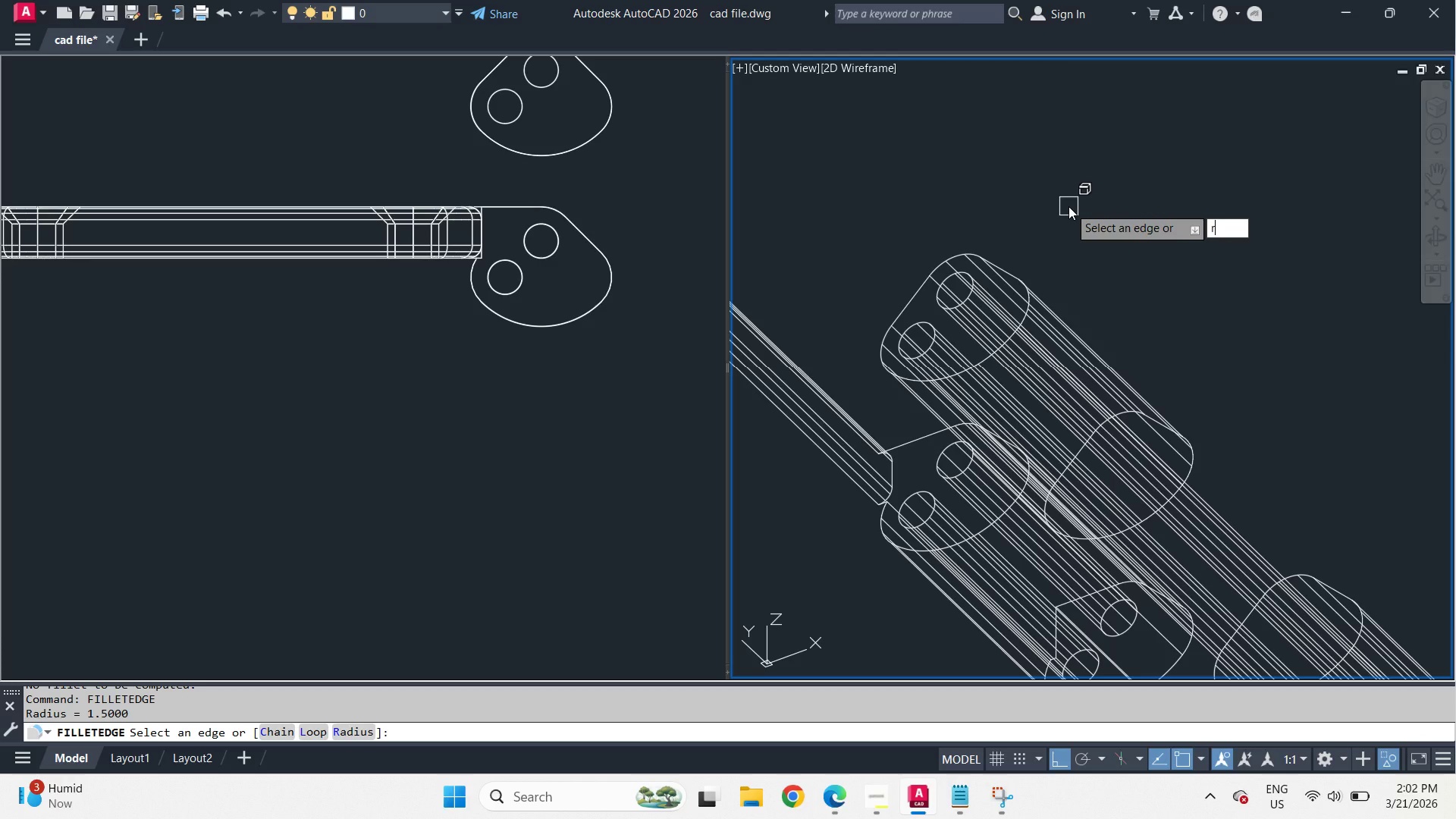 
wait(6.14)
 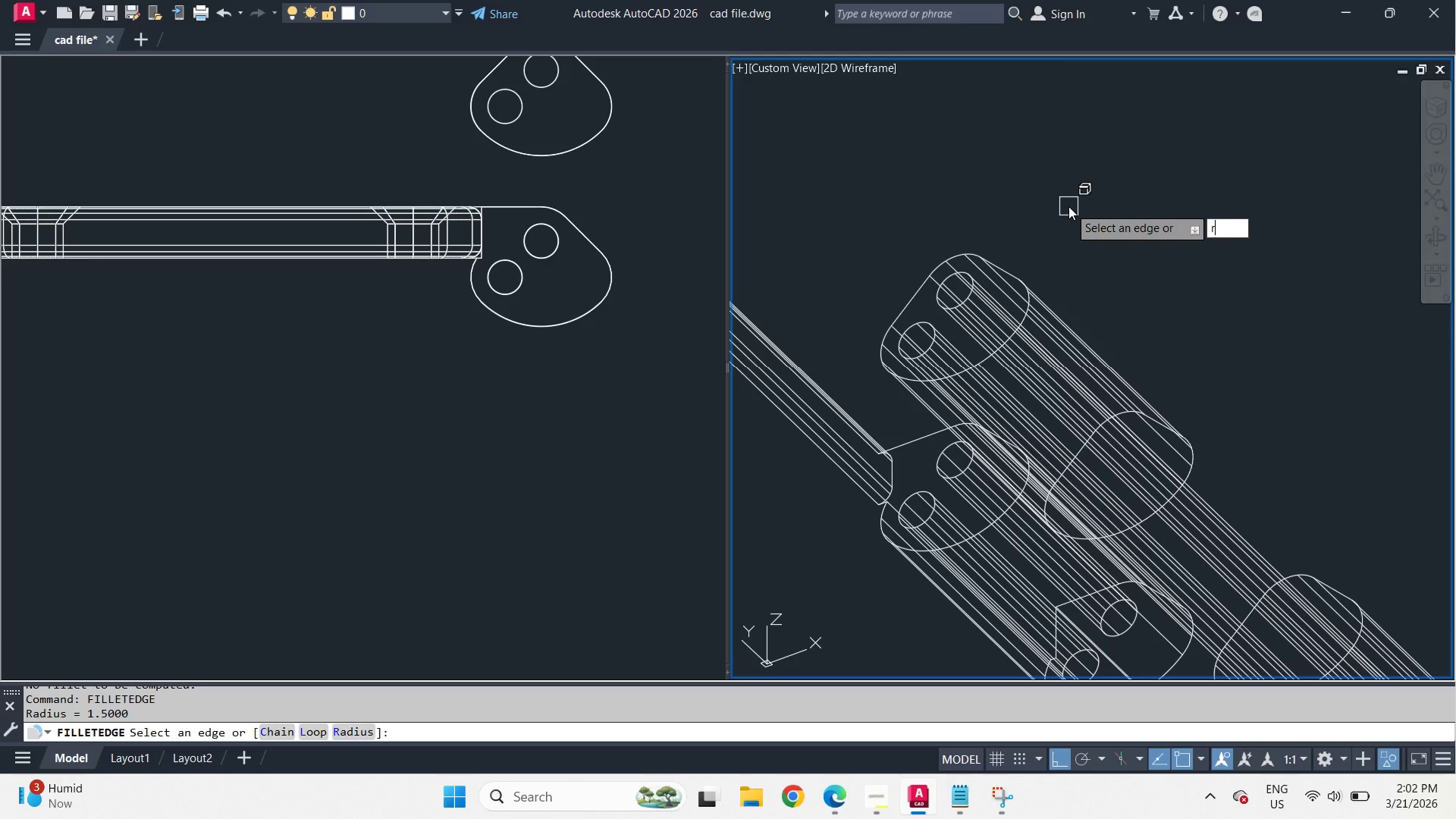 
key(Space)
 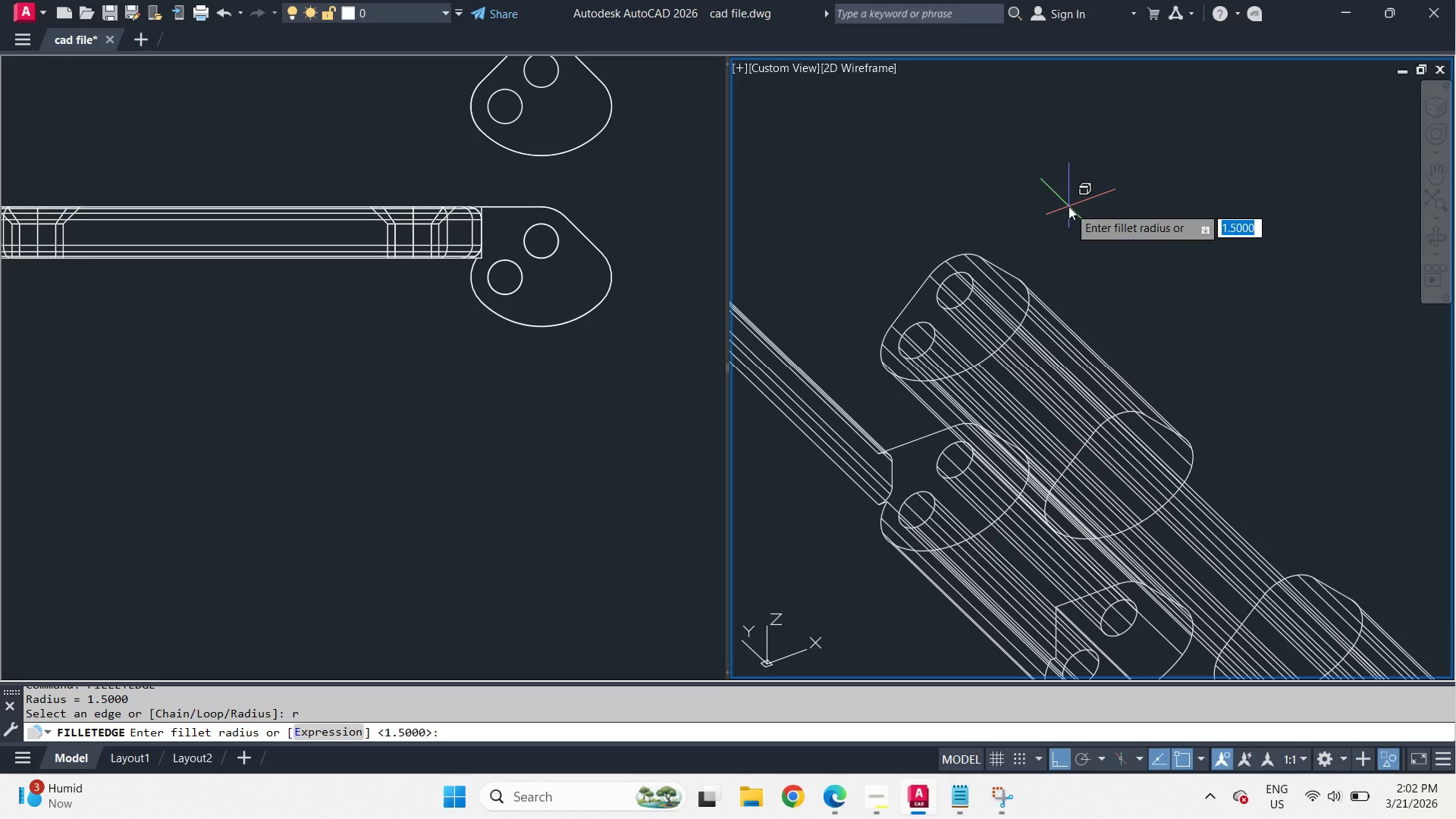 
key(NumpadDecimal)
 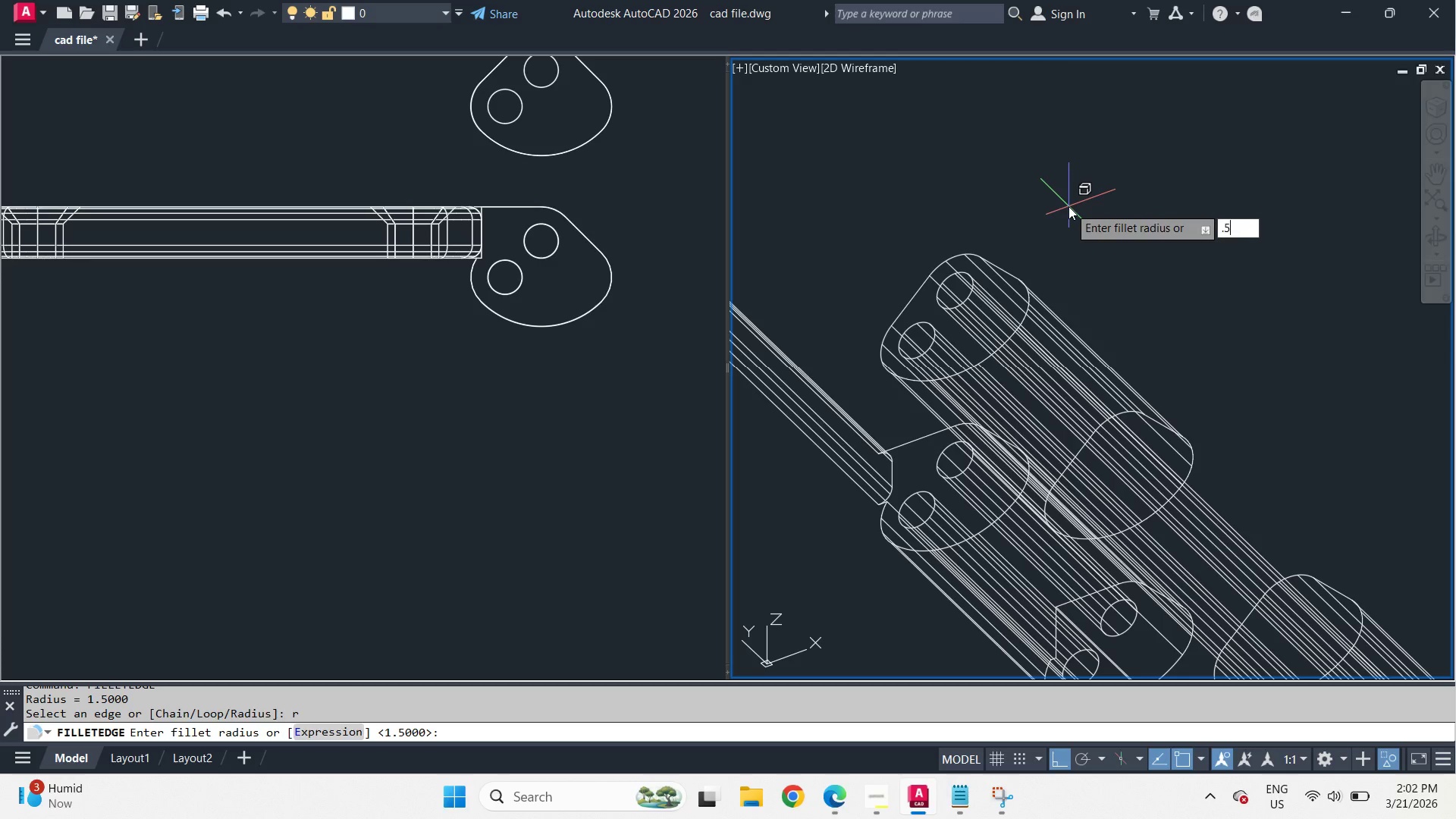 
key(Numpad5)
 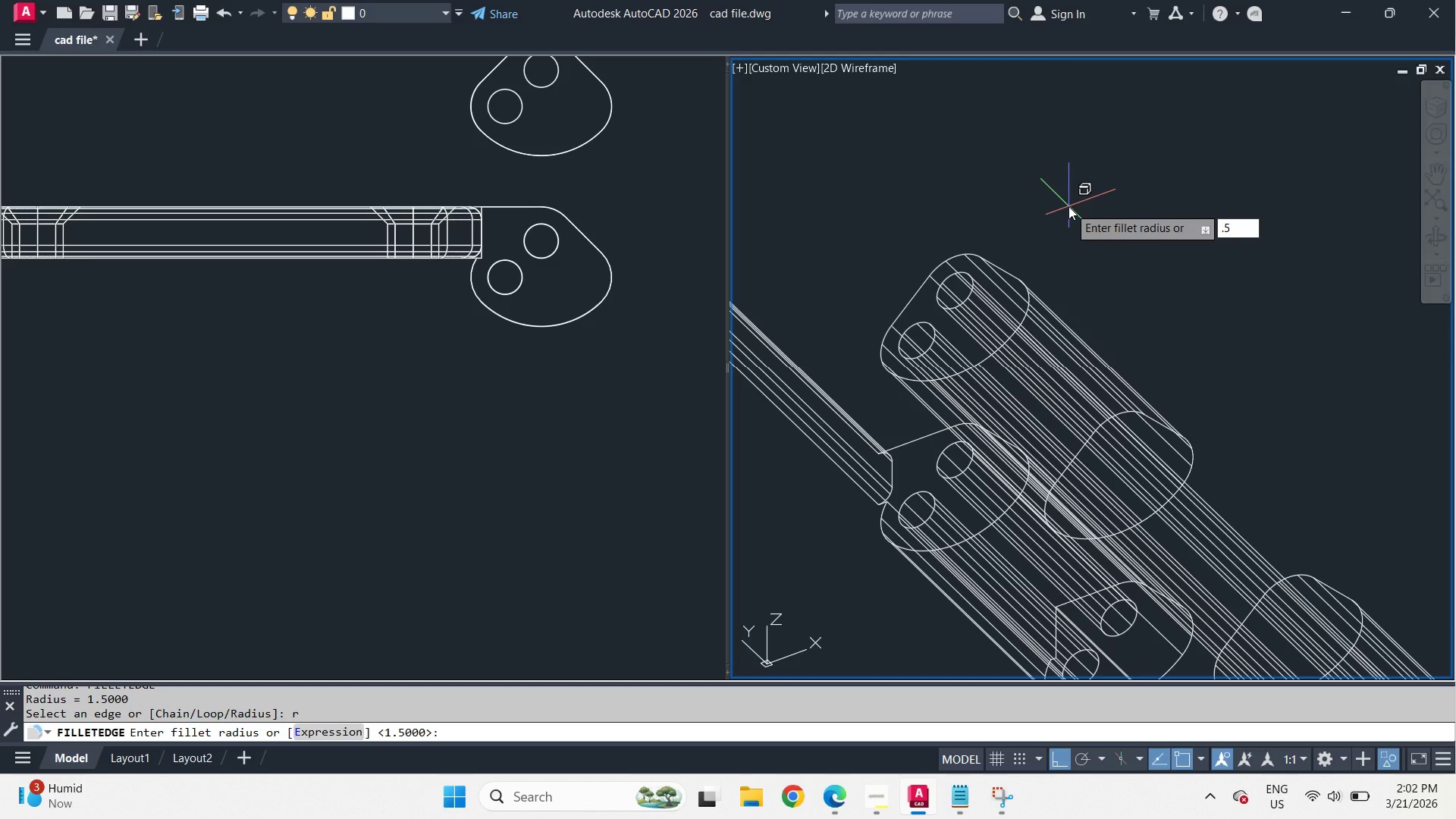 
key(Space)
 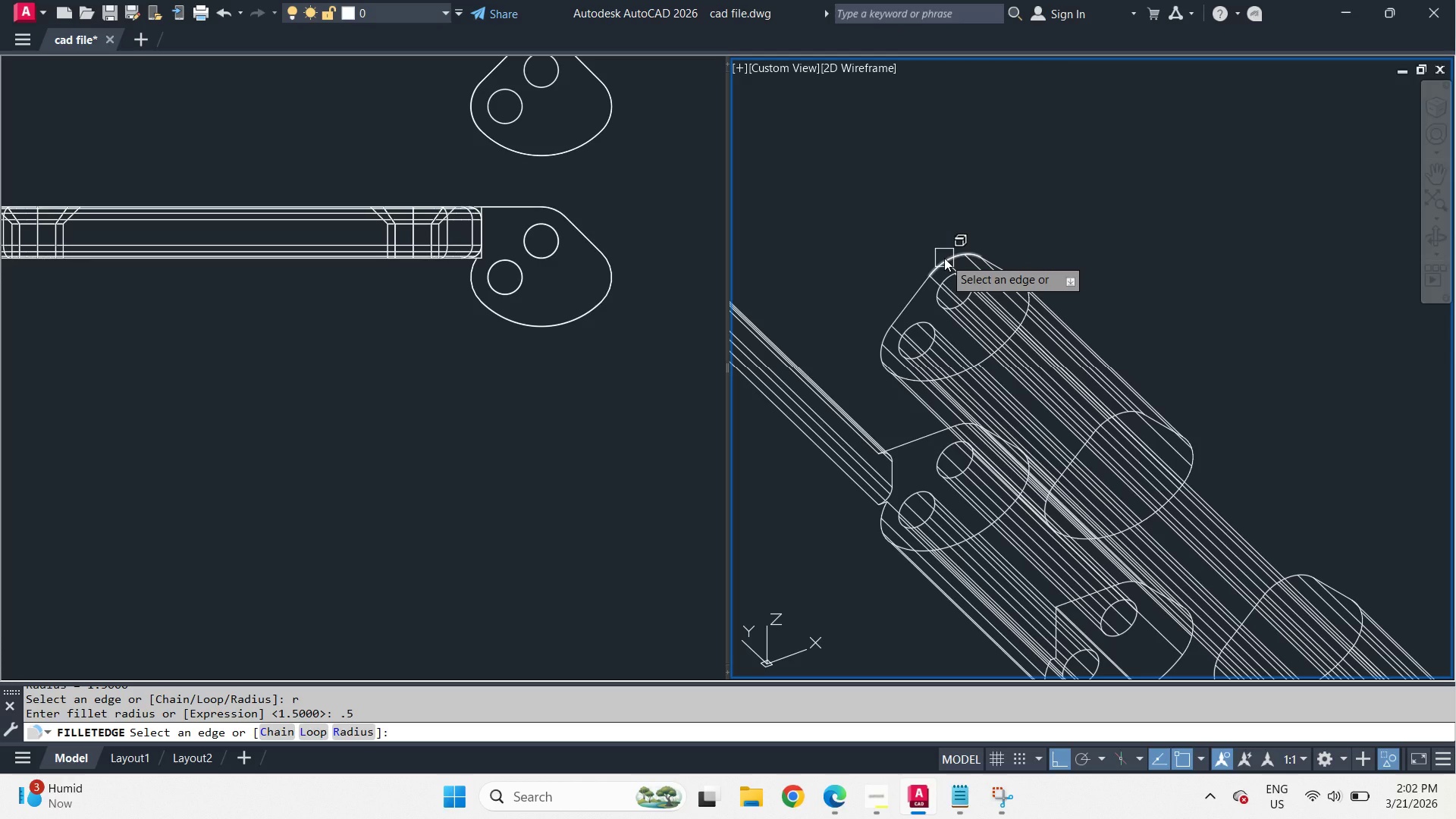 
key(C)
 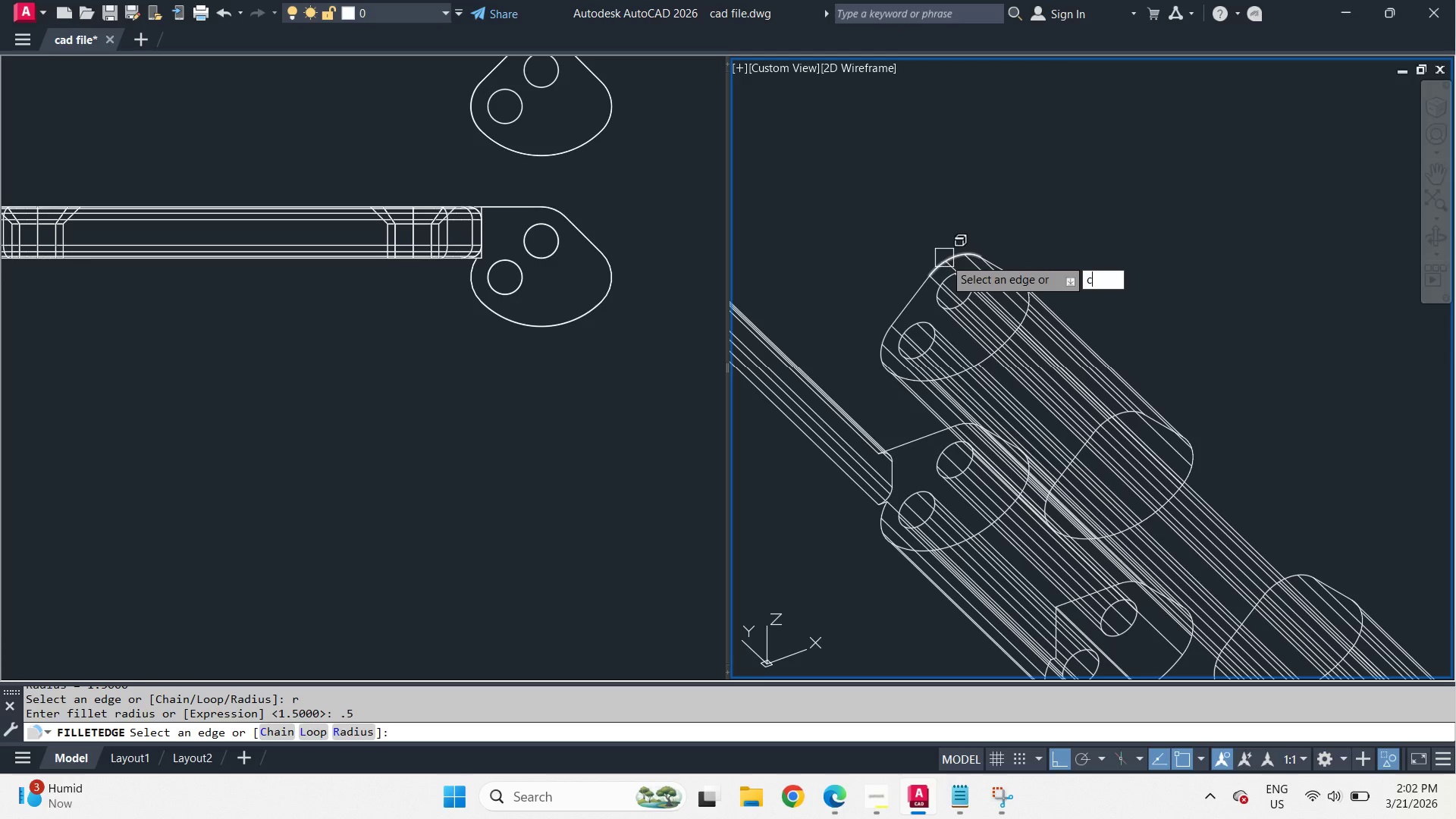 
key(Space)
 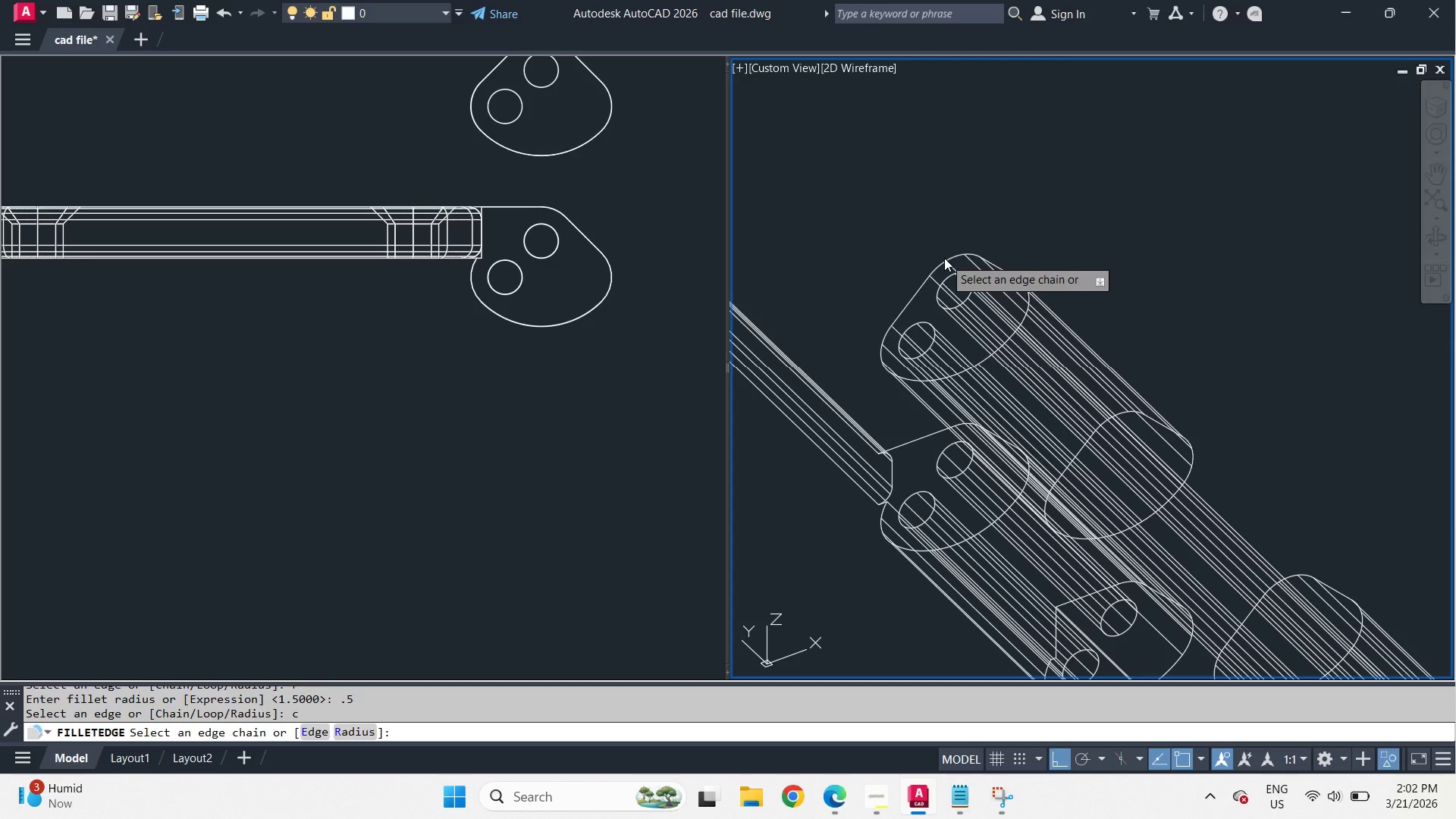 
left_click([944, 258])
 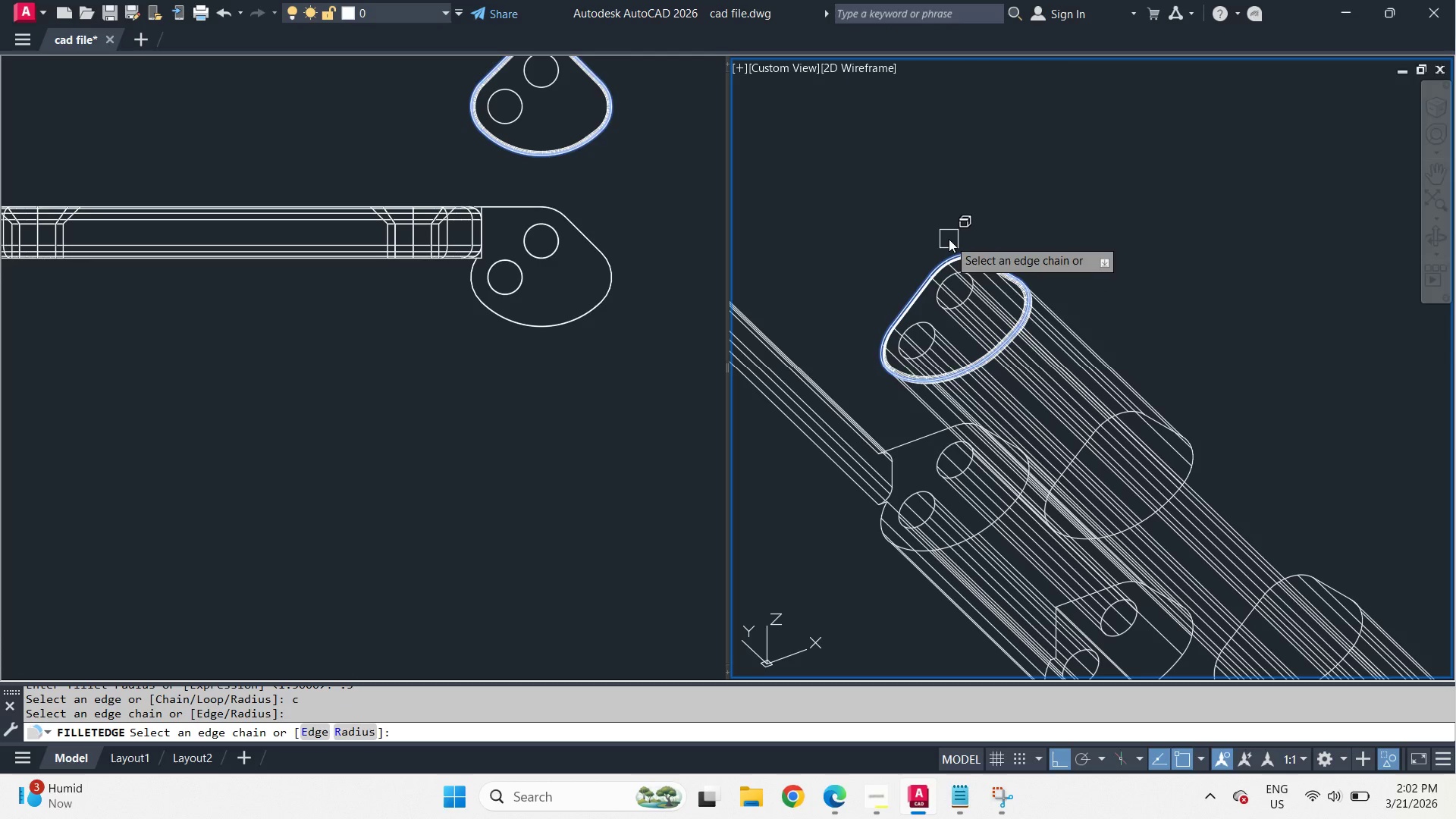 
key(Space)
 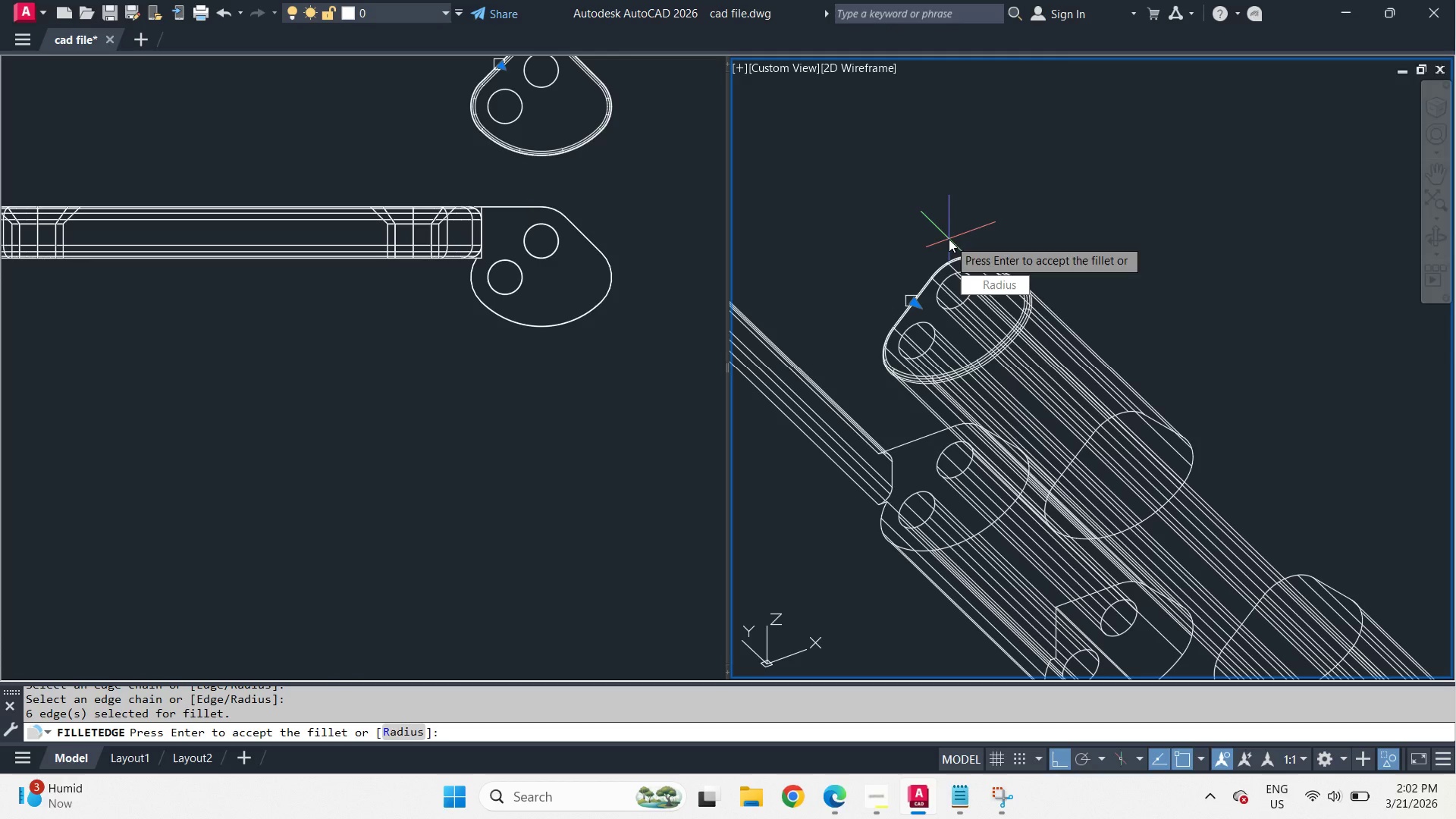 
key(Space)
 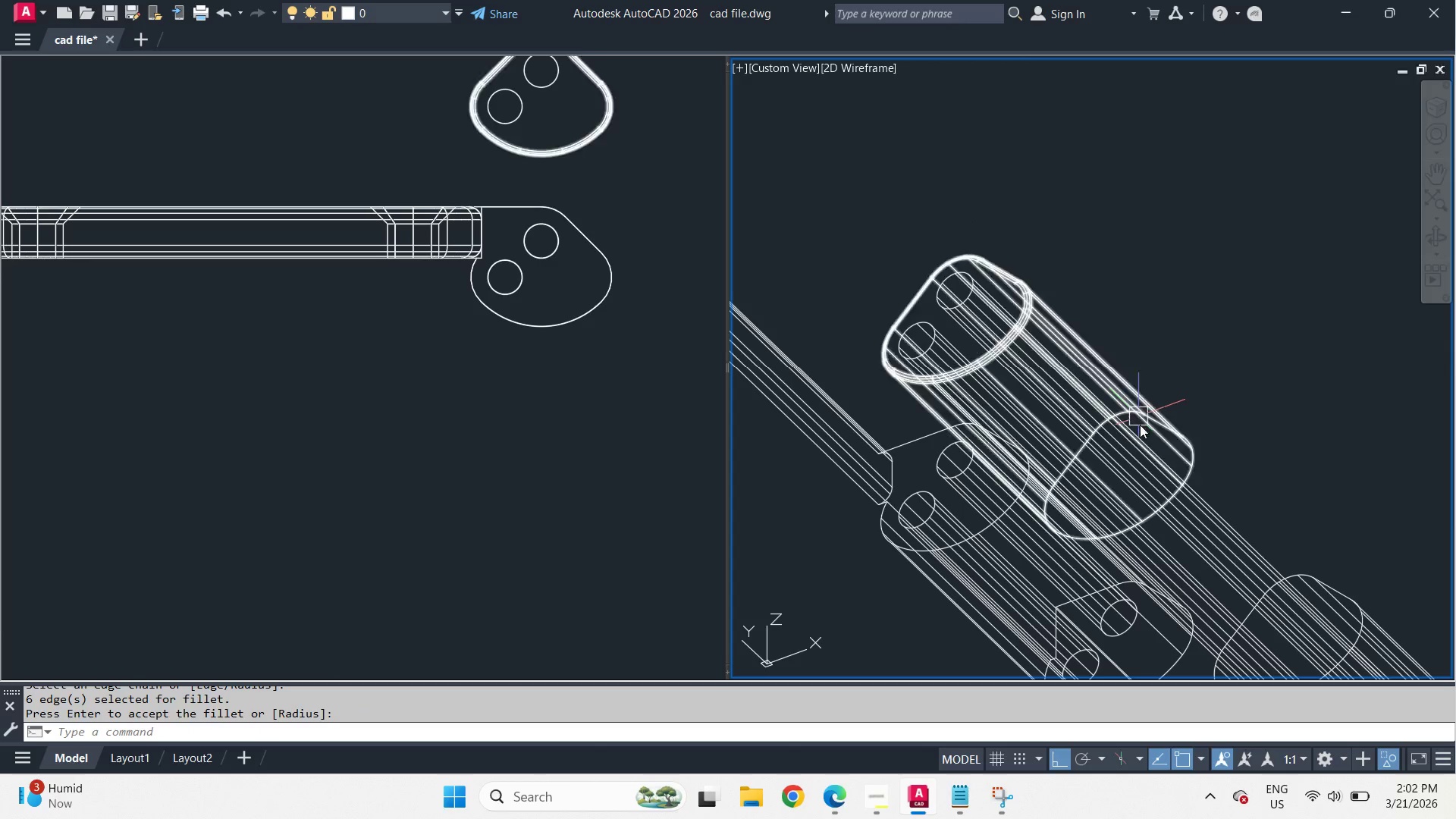 
key(Space)
 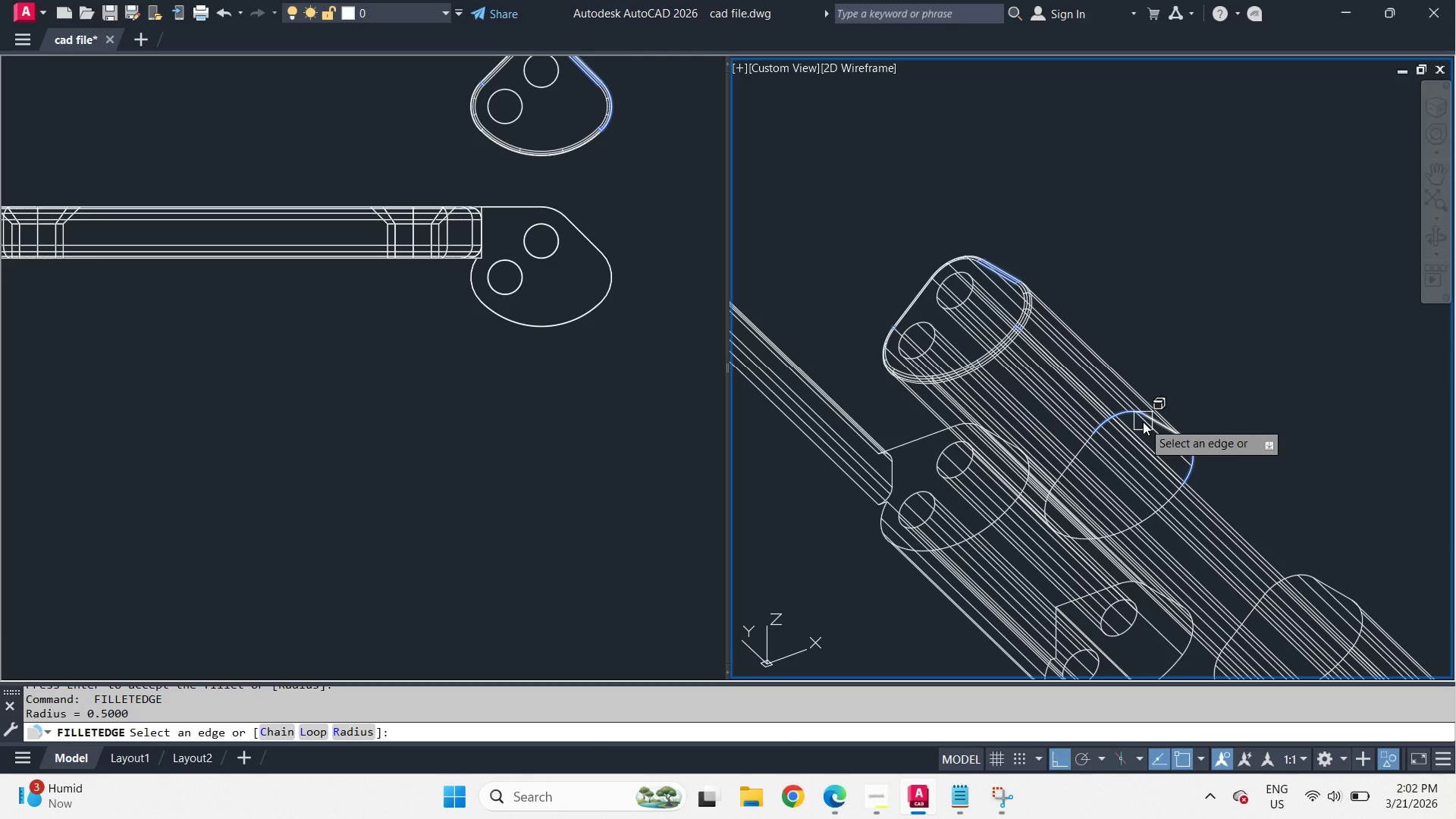 
left_click([1143, 422])
 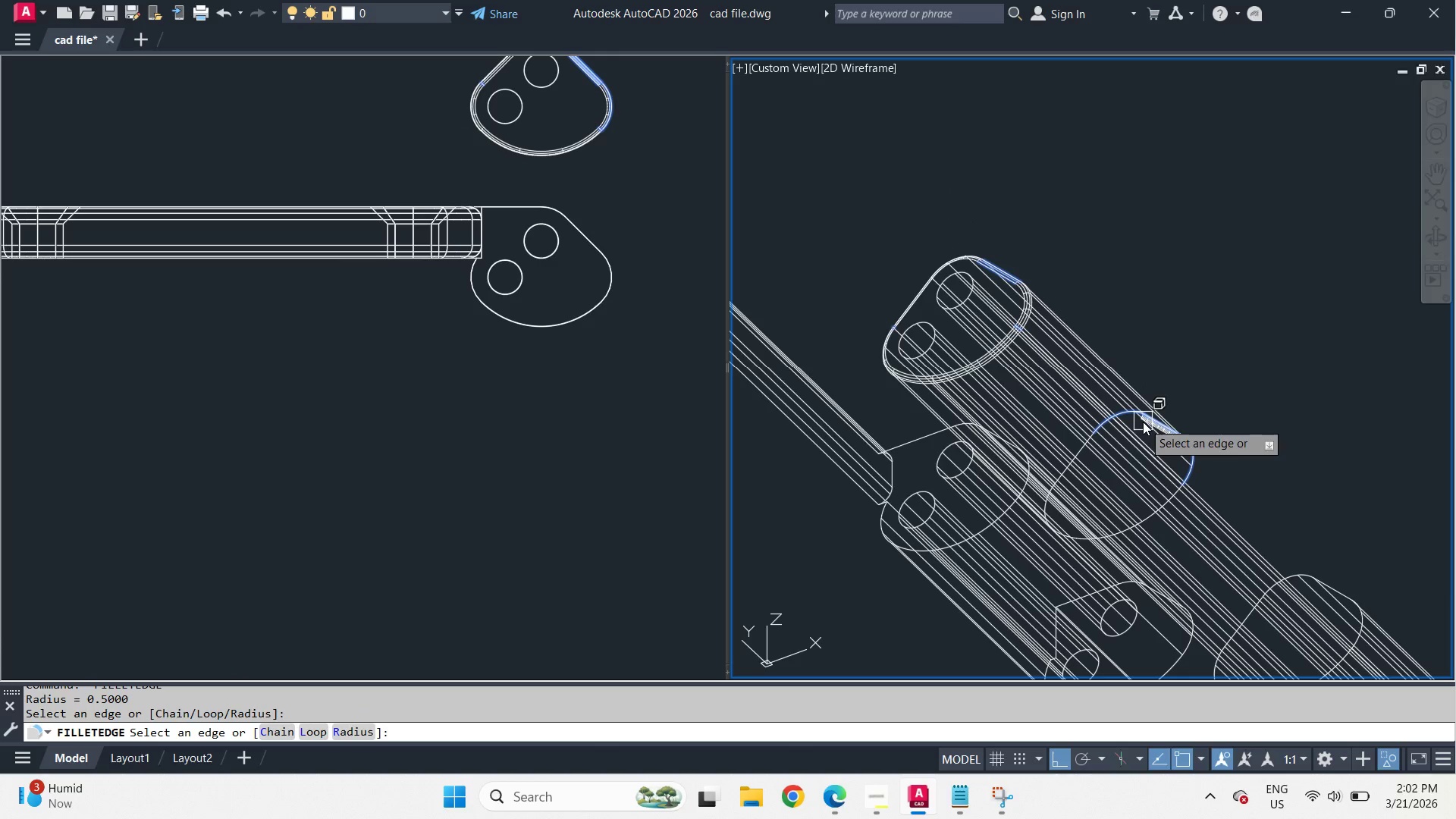 
key(Escape)
 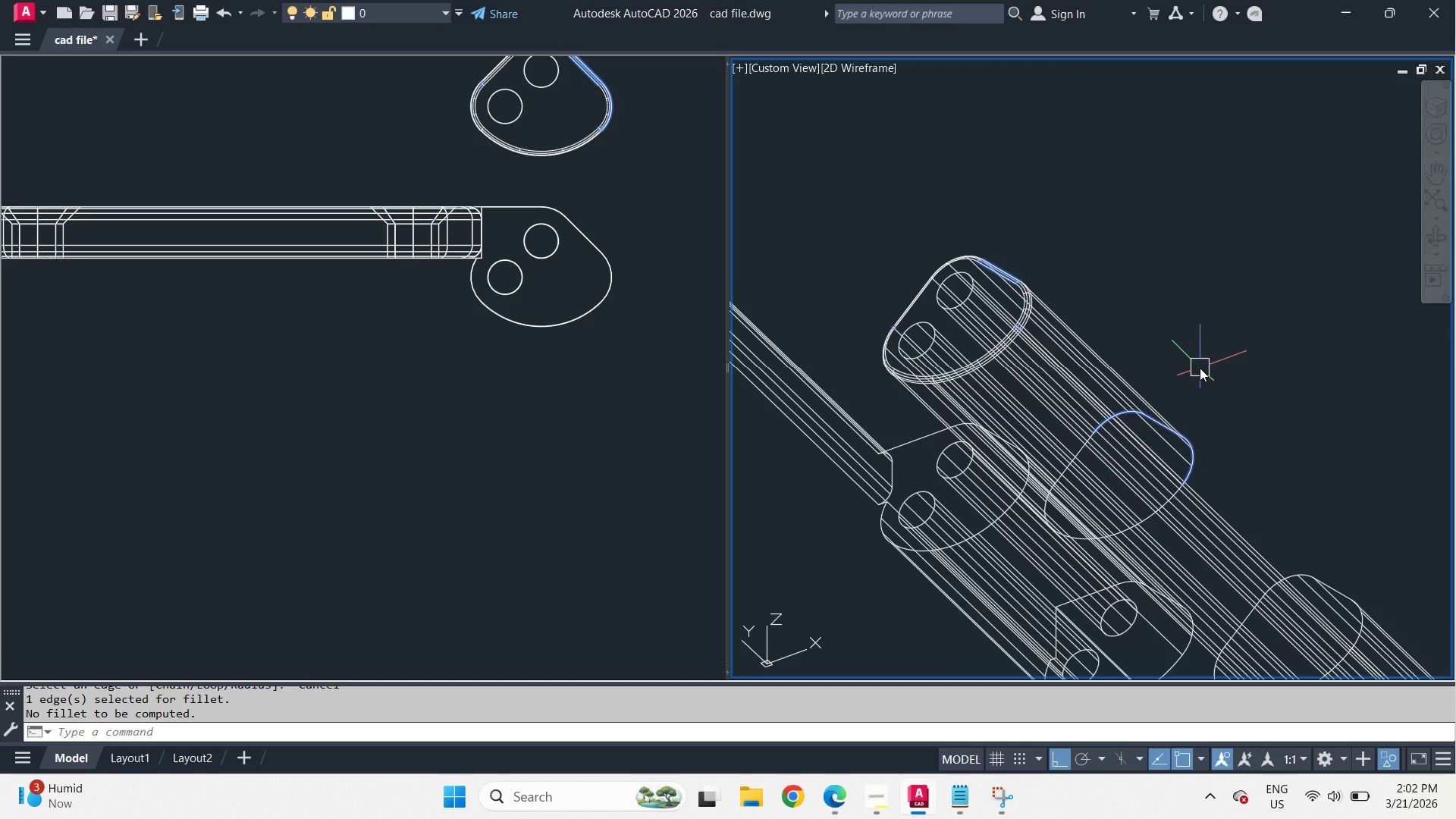 
type(re f)
 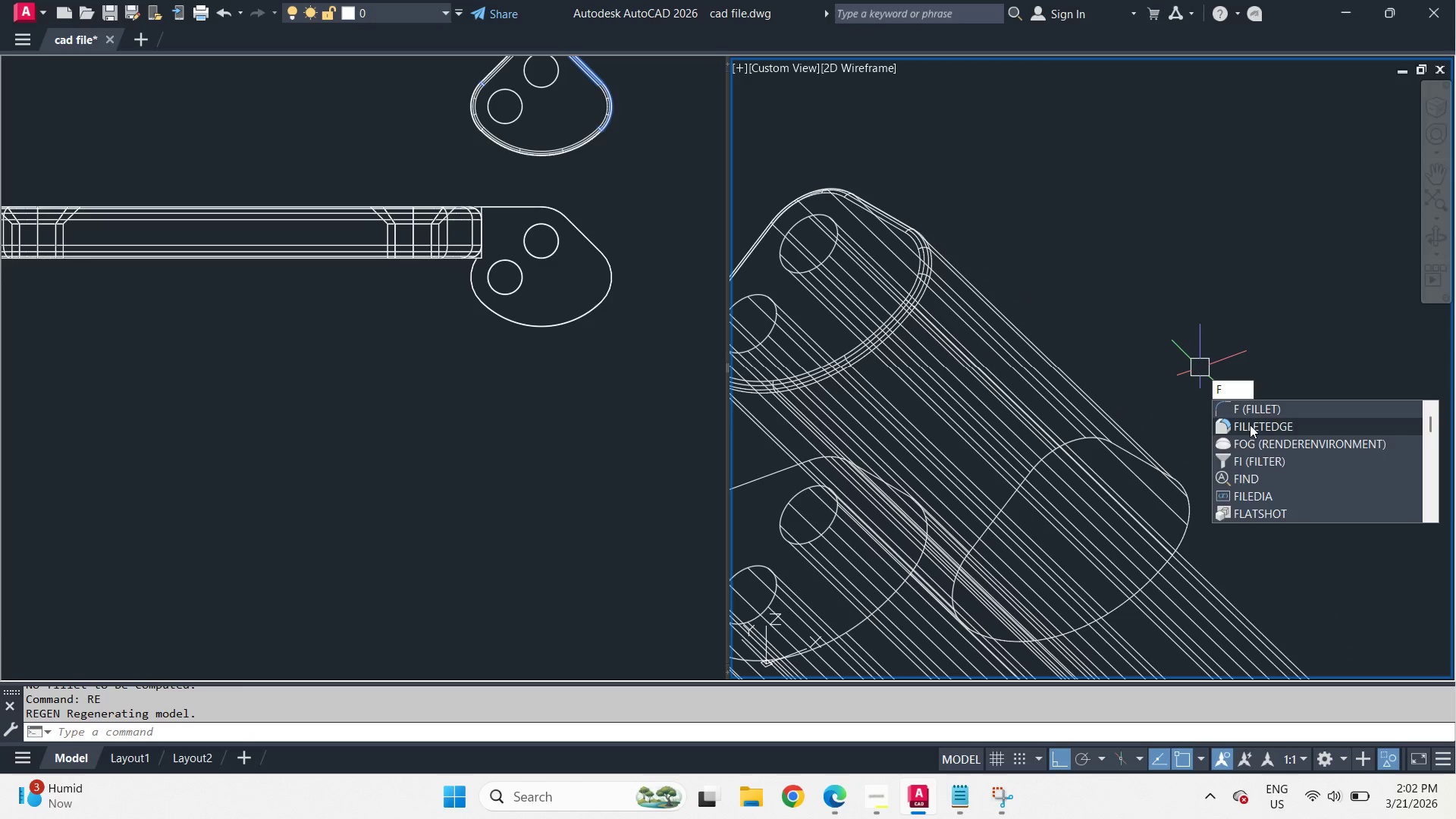 
scroll: coordinate [1200, 368], scroll_direction: up, amount: 1.0
 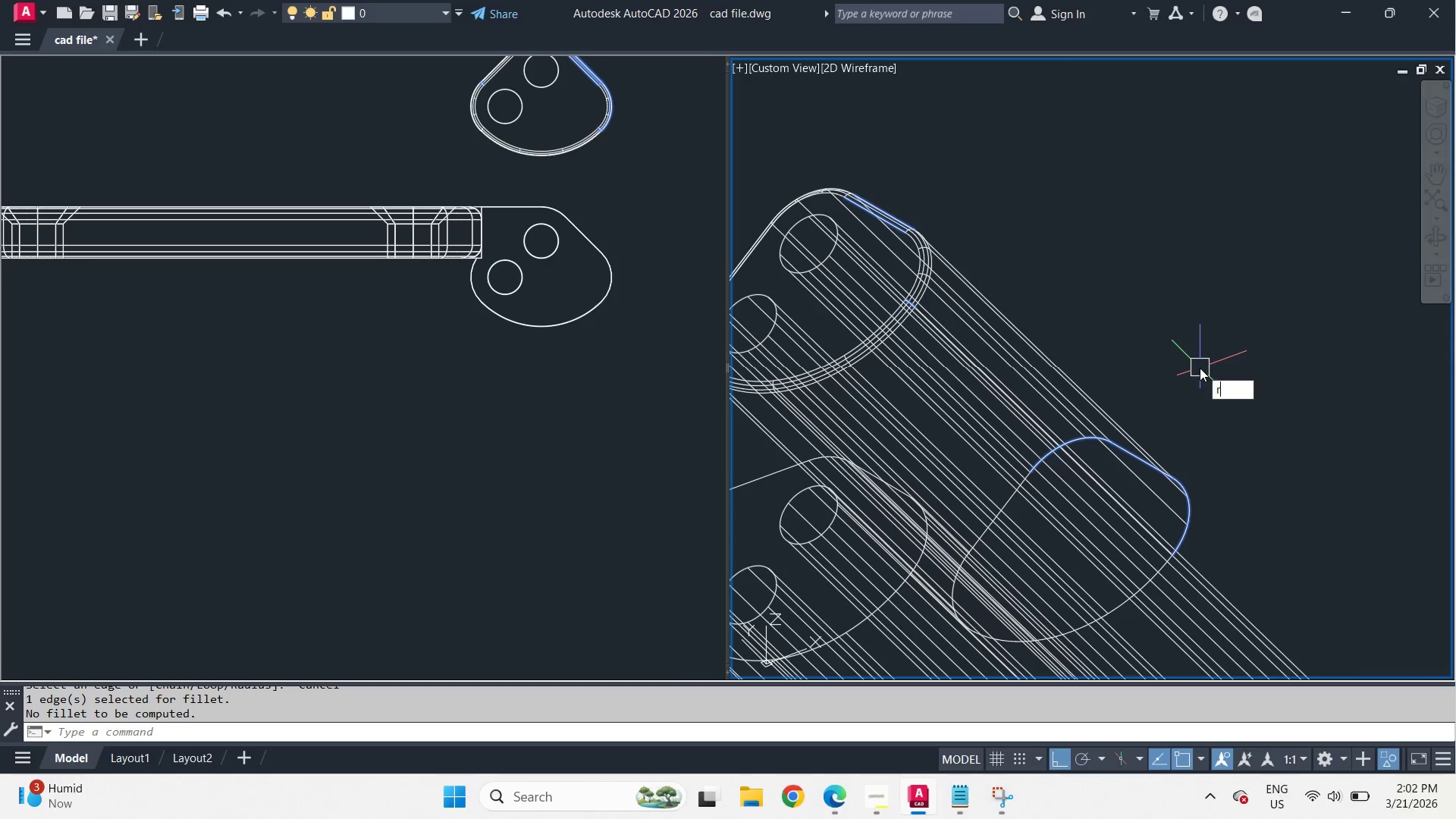 
left_click([1250, 425])
 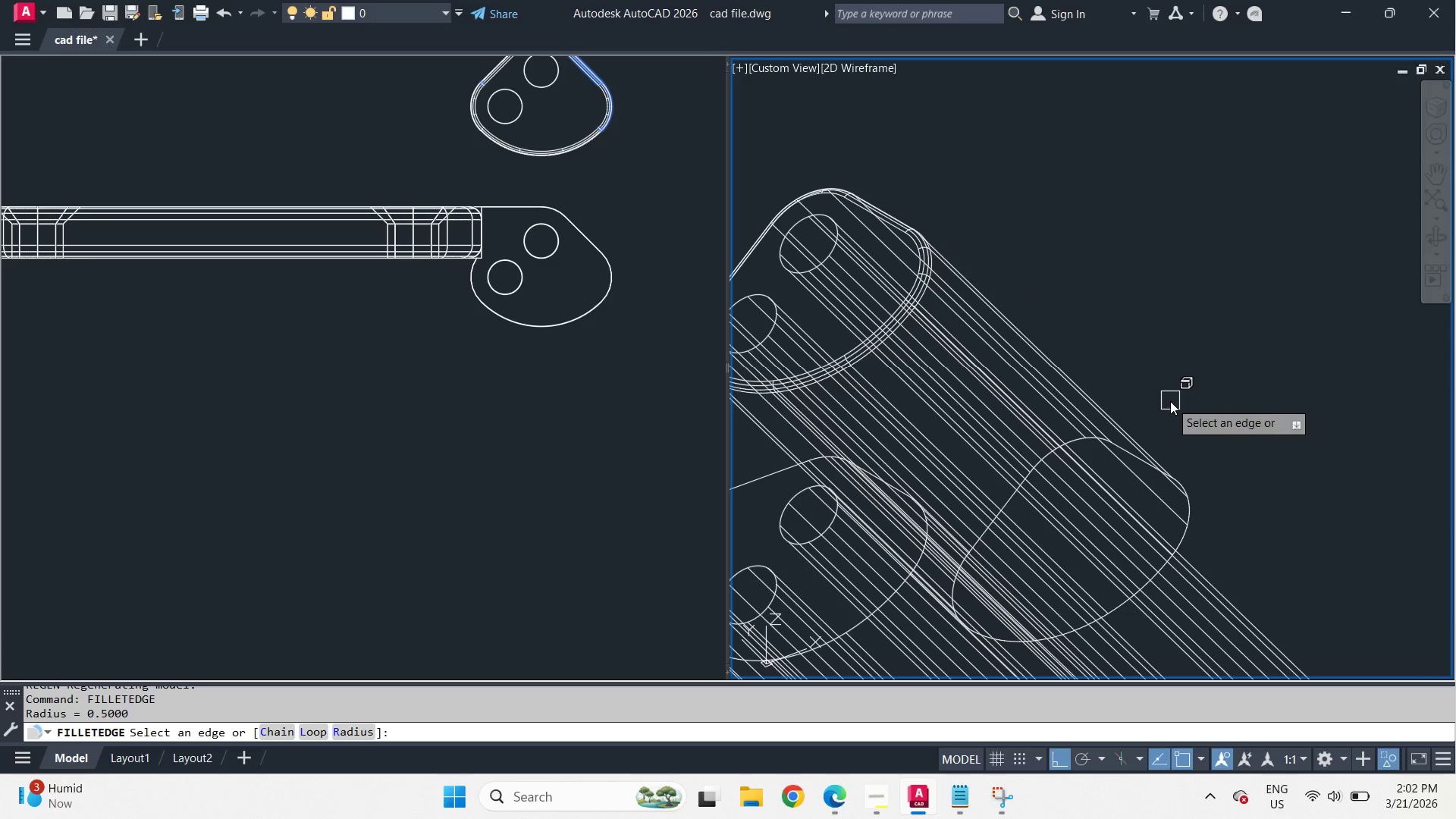 
key(C)
 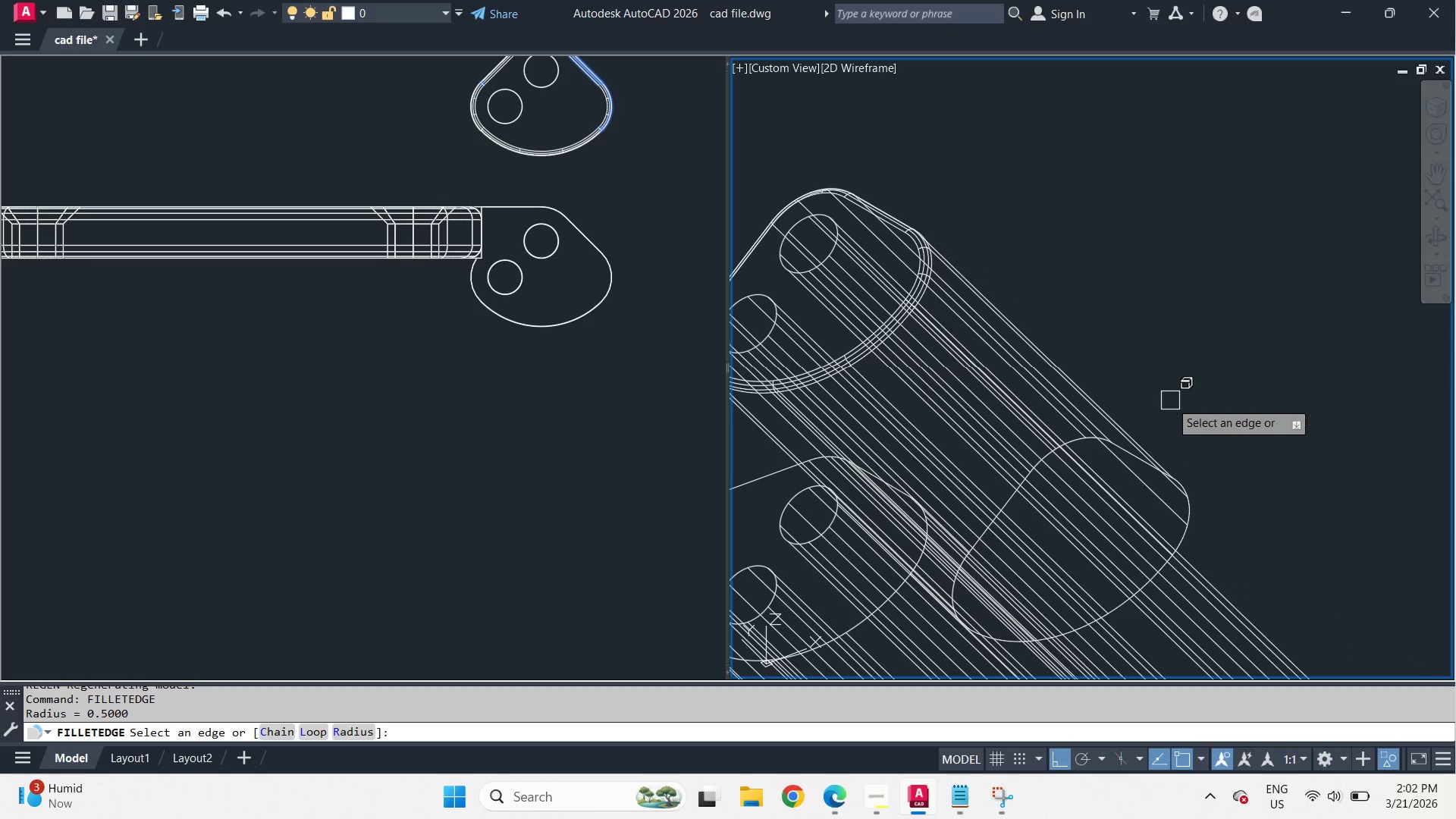 
key(Space)
 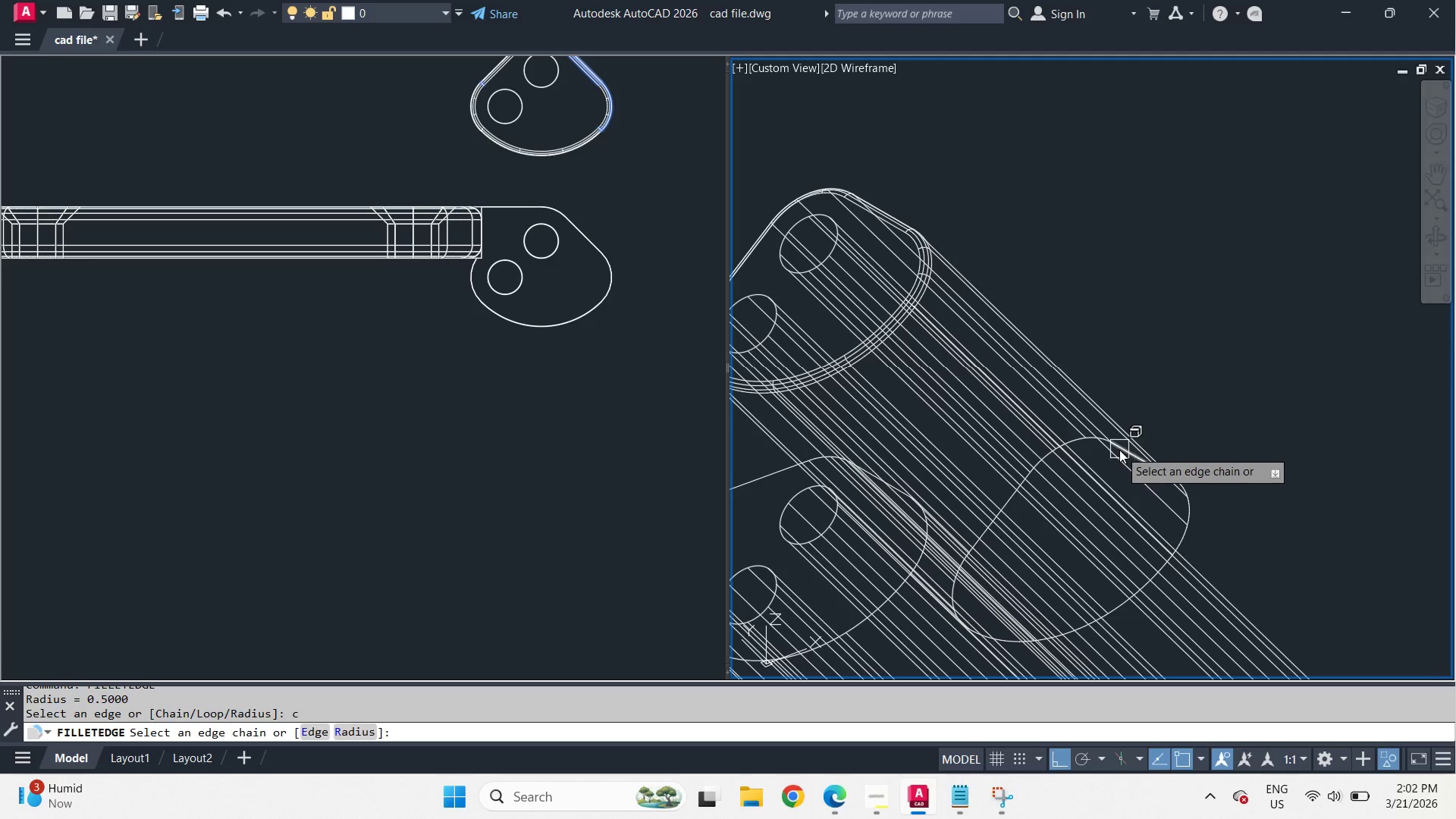 
left_click([1119, 450])
 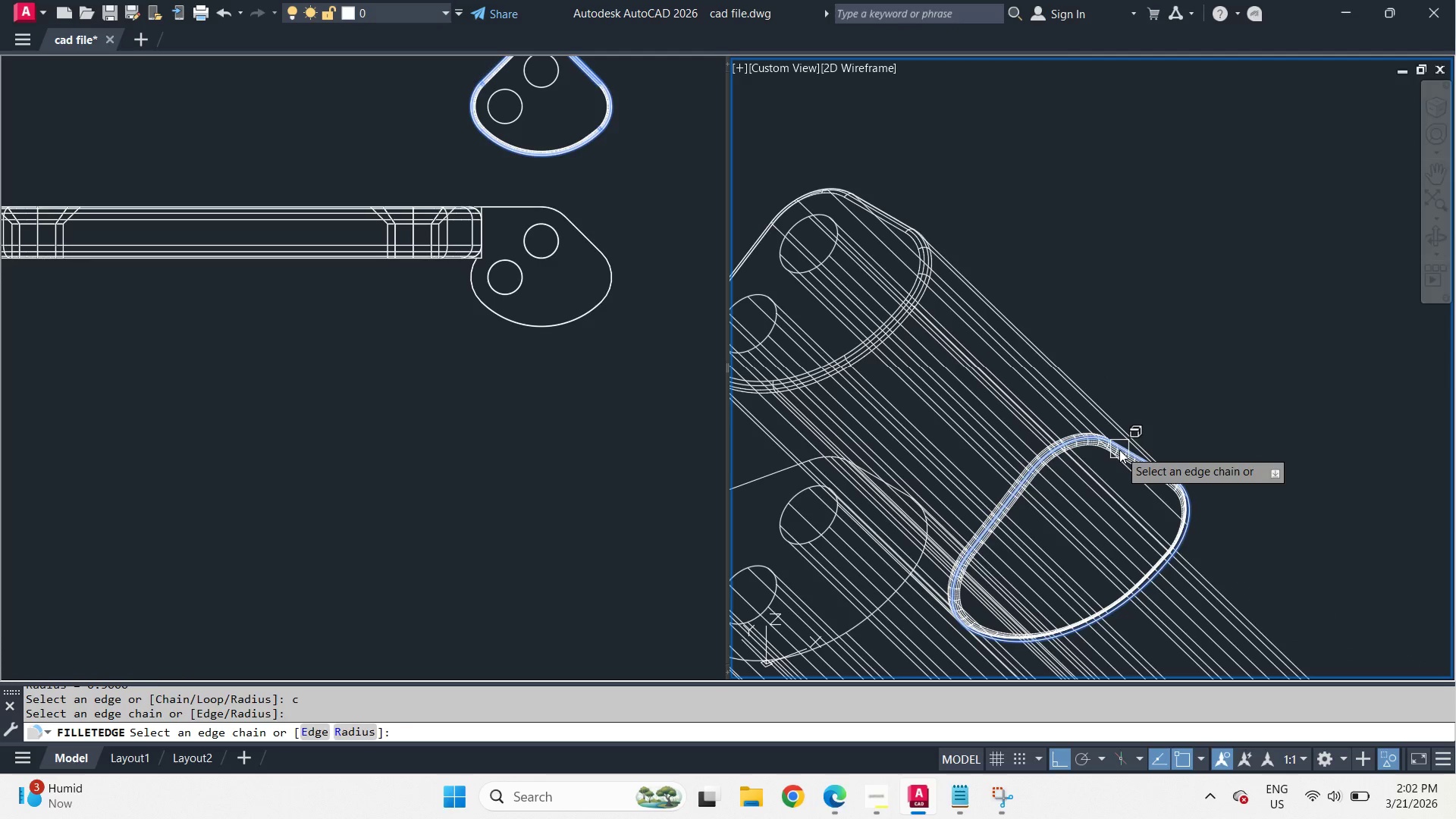 
key(Space)
 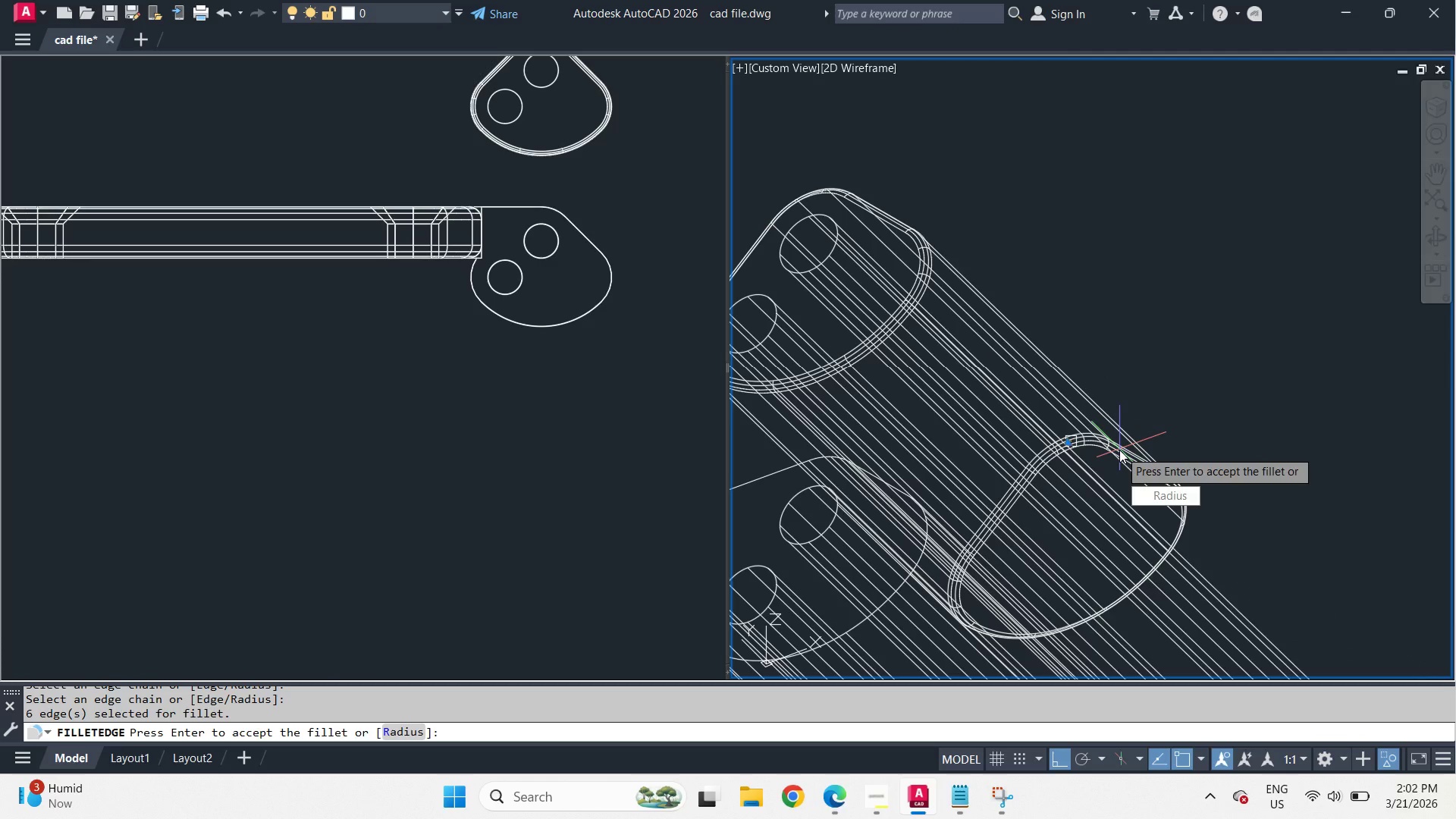 
key(Space)
 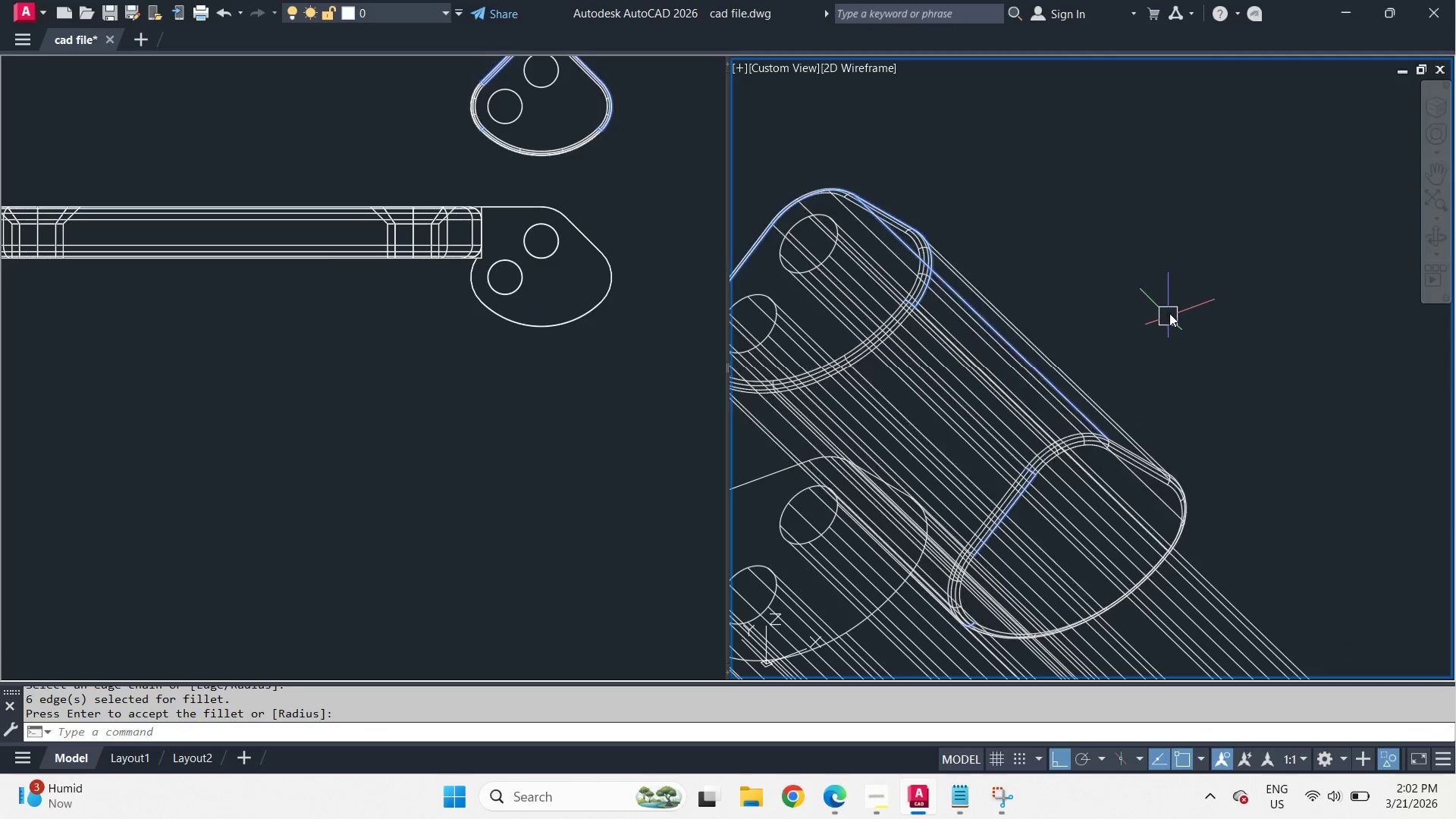 
hold_key(key=ShiftLeft, duration=0.73)
 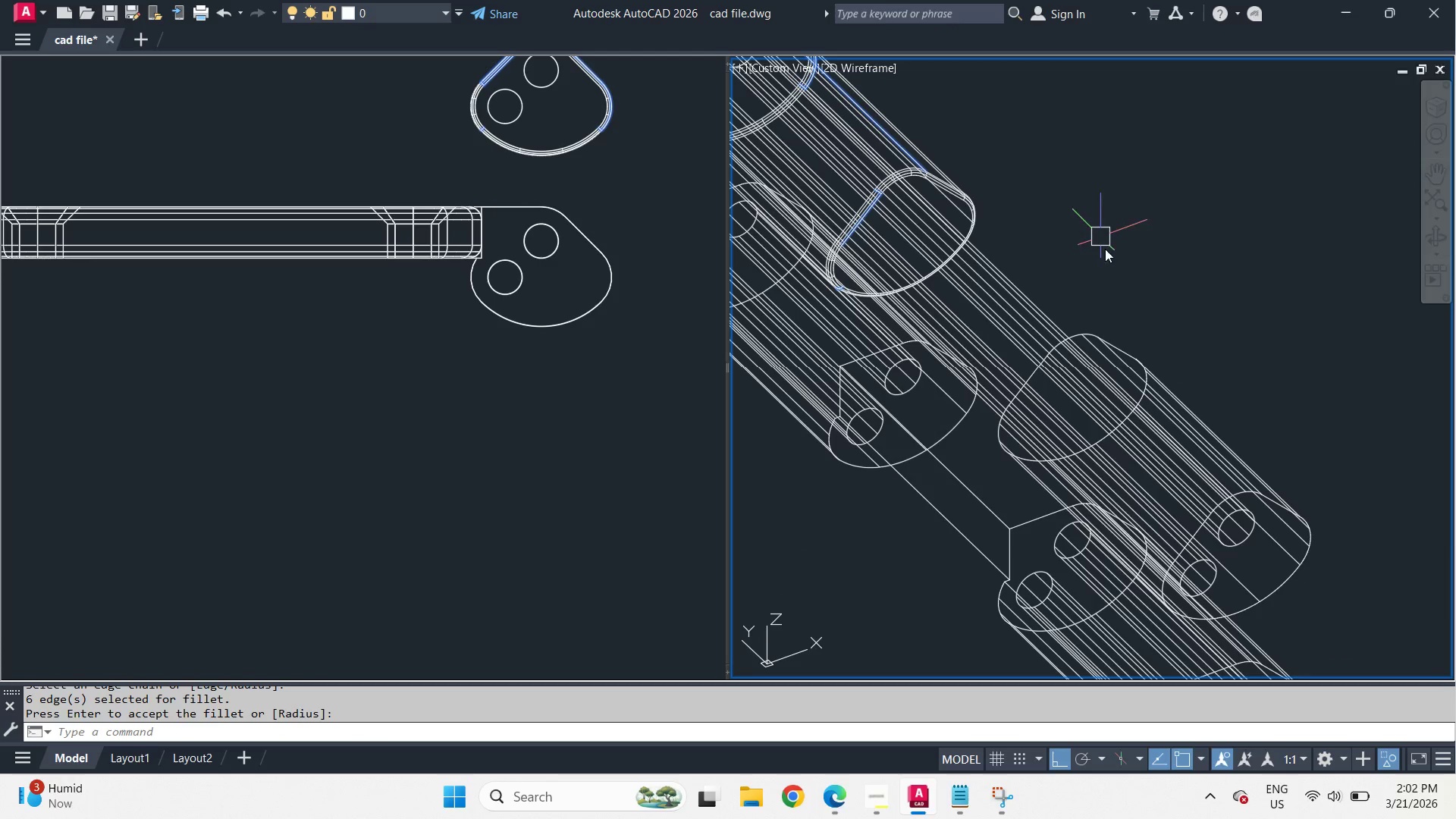 
scroll: coordinate [1171, 312], scroll_direction: down, amount: 1.0
 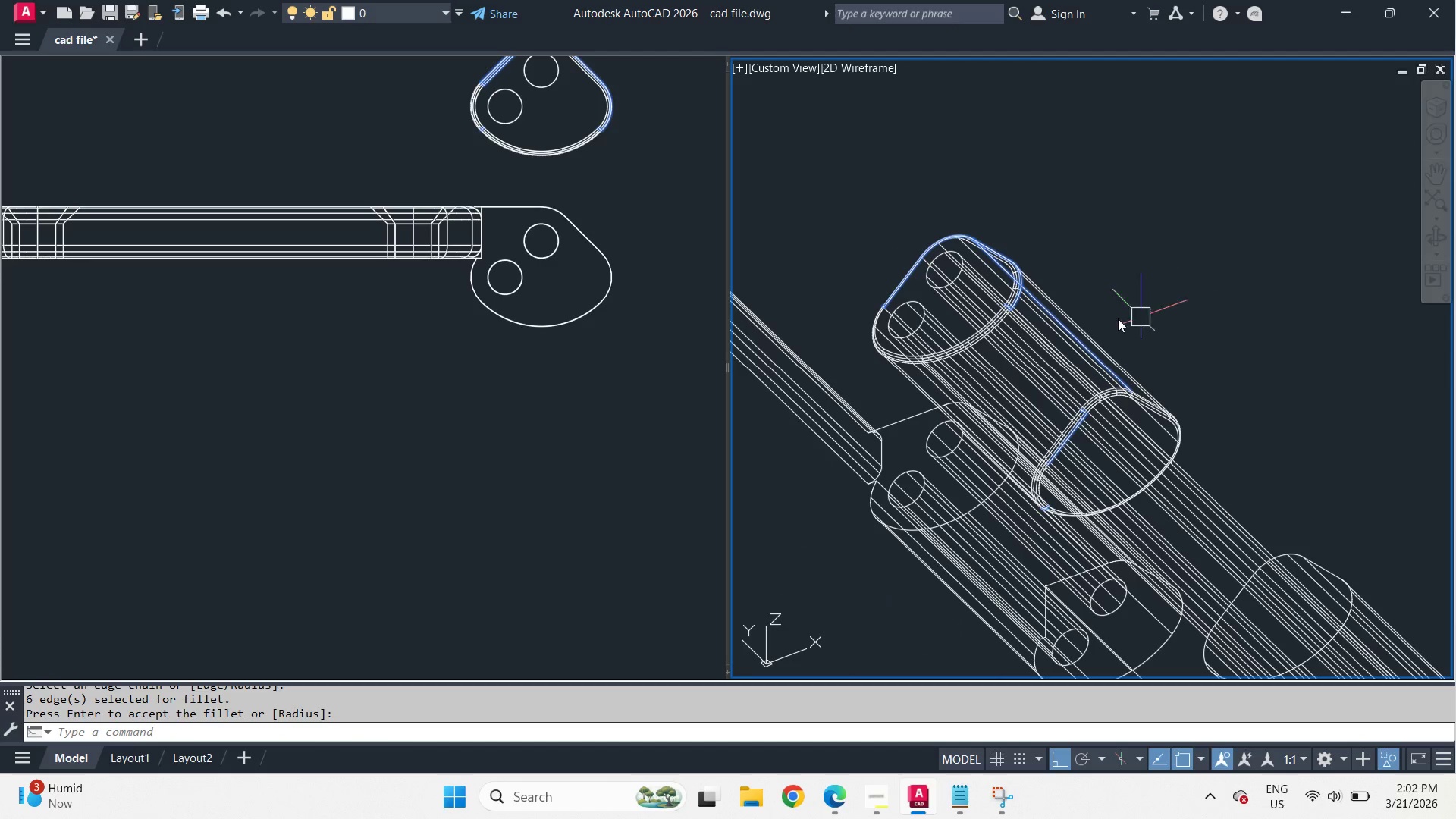 
key(Space)
 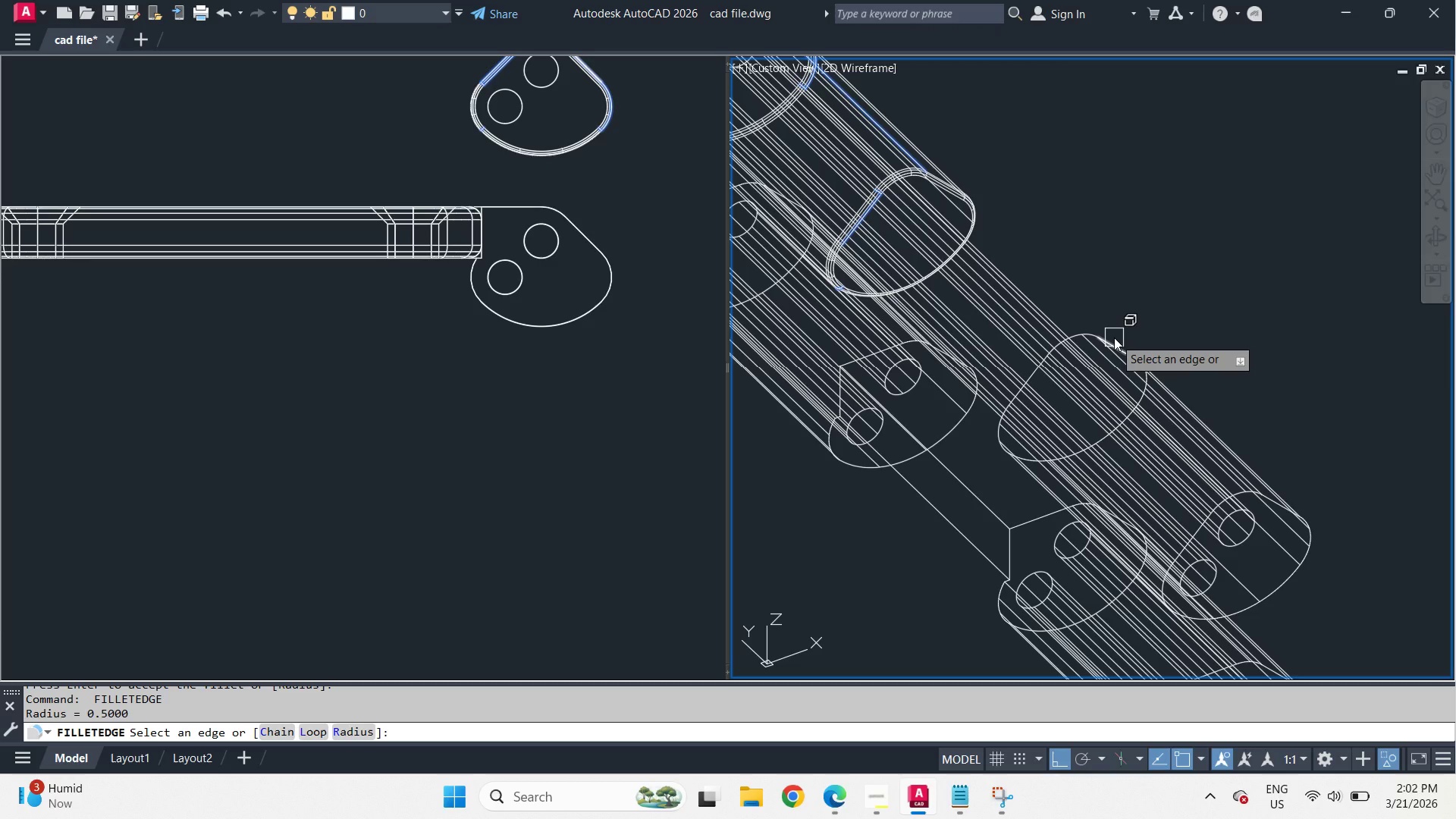 
key(C)
 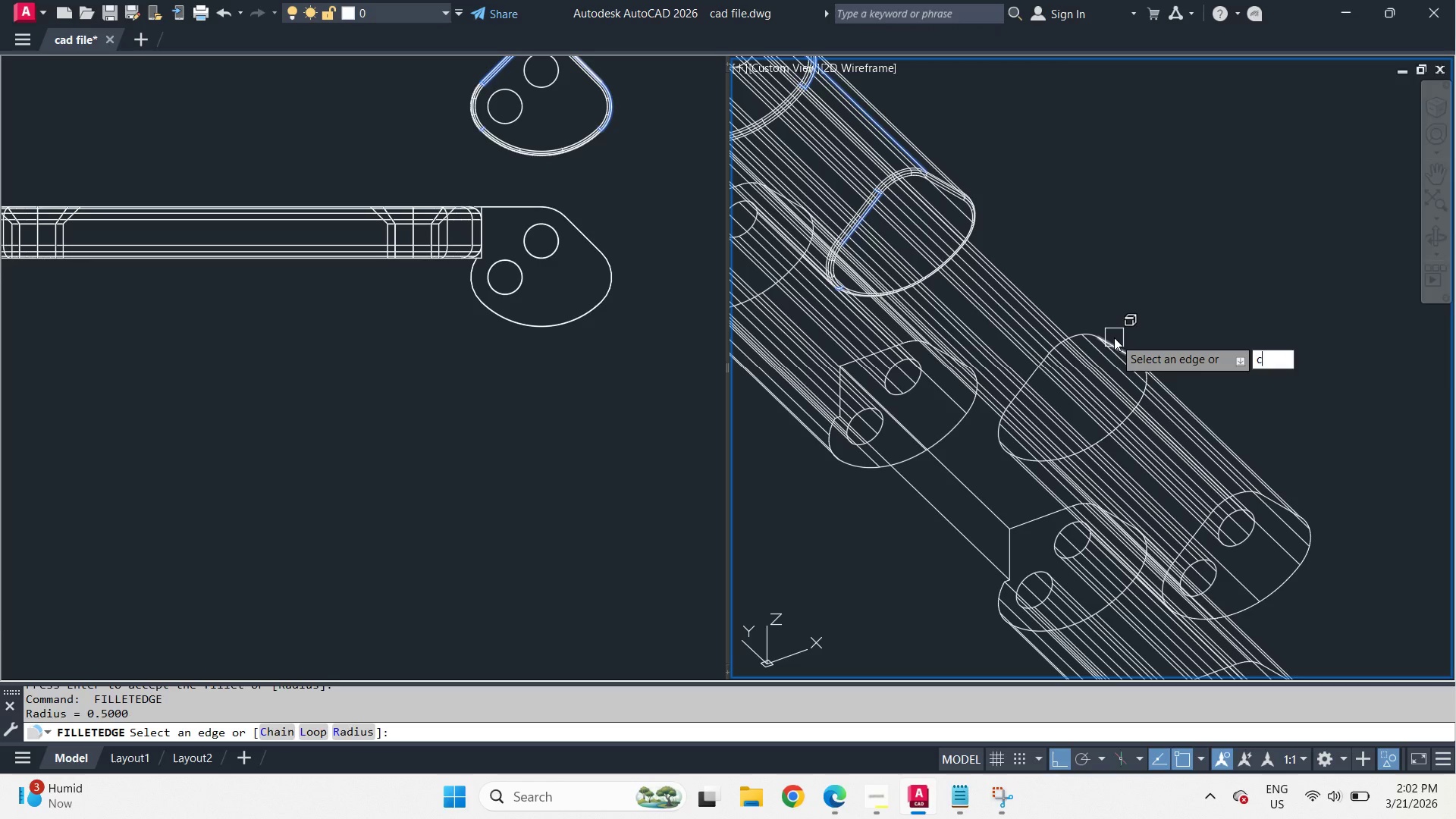 
key(Space)
 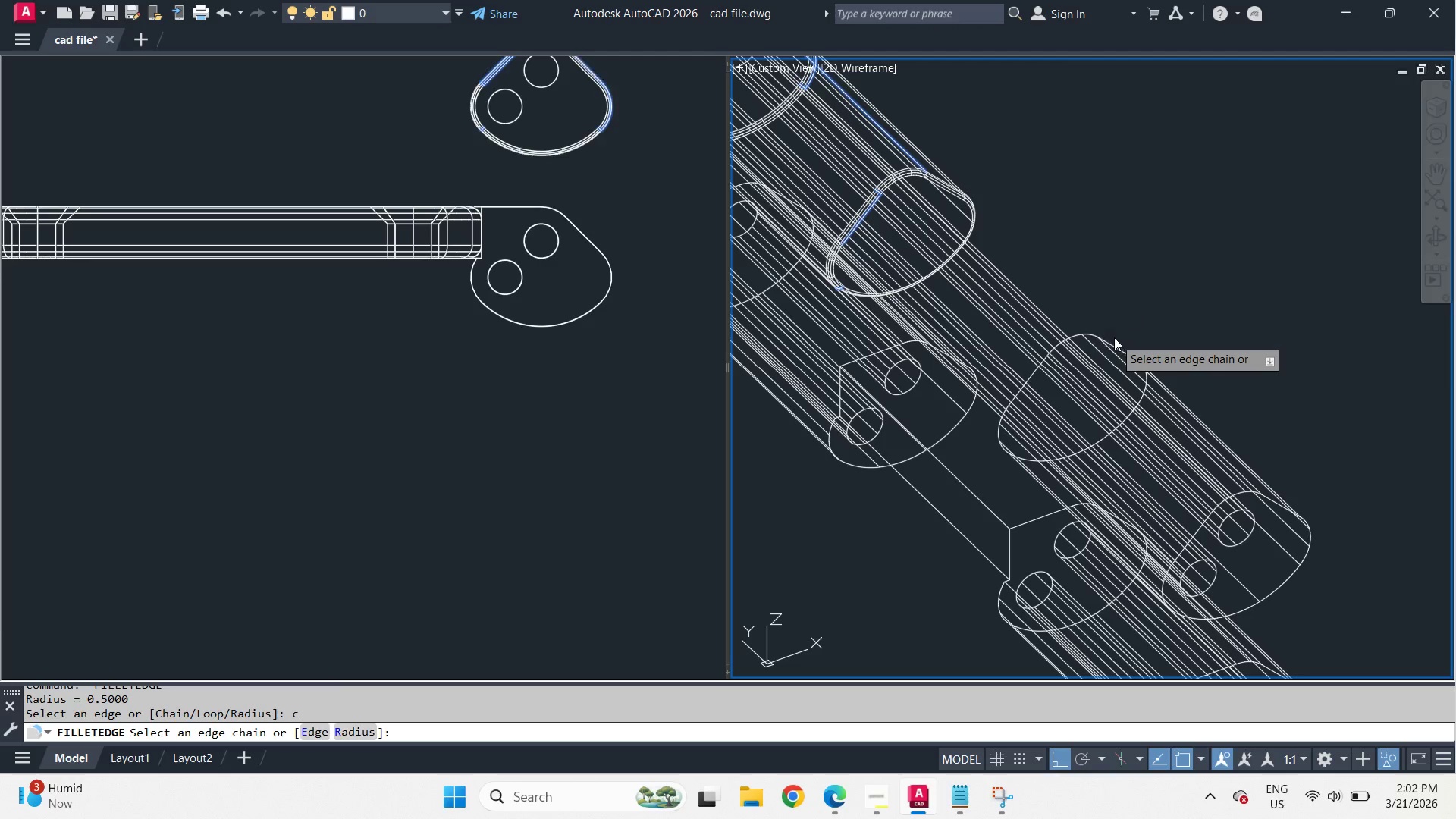 
left_click([1114, 337])
 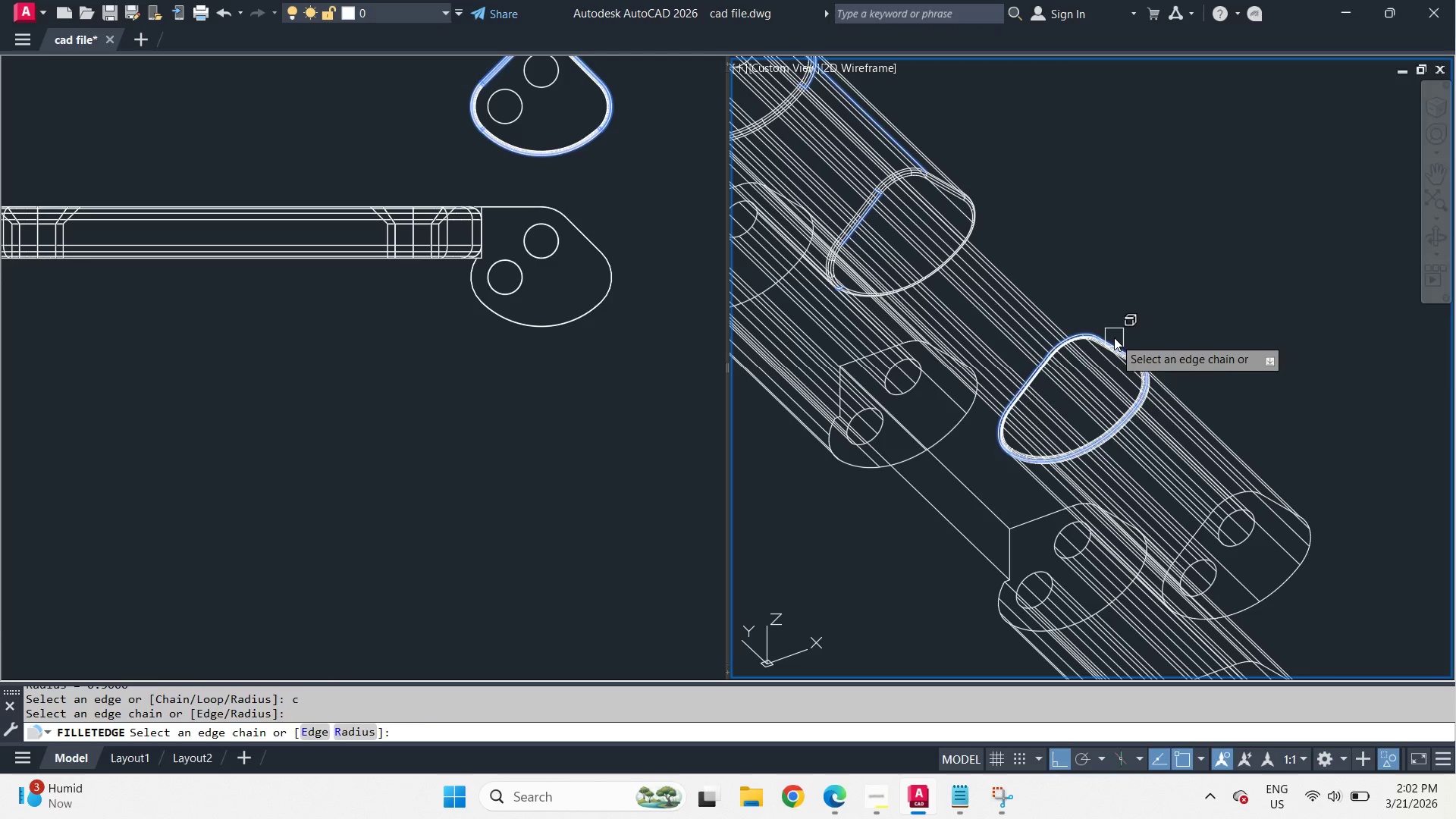 
key(Space)
 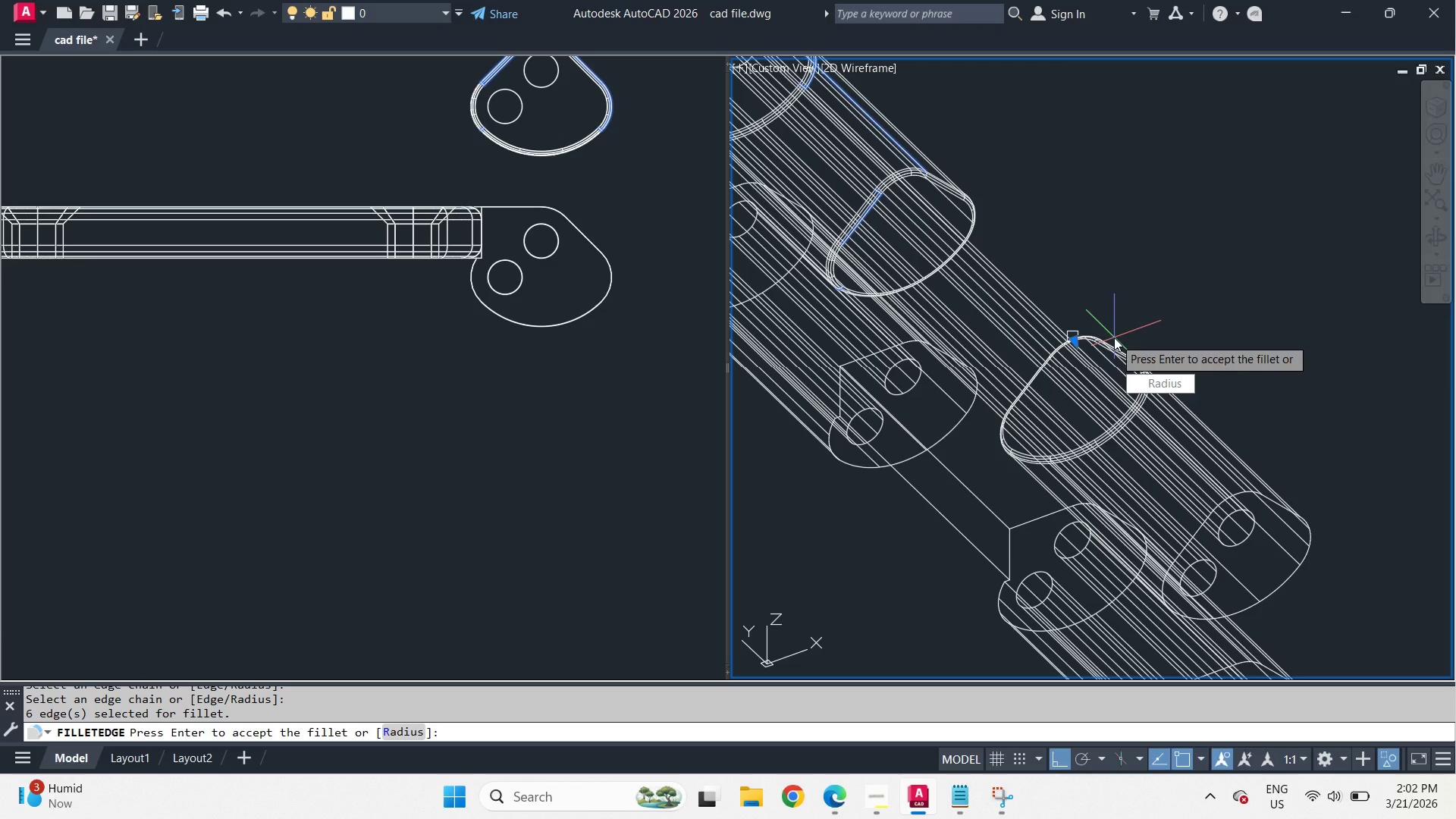 
key(Space)
 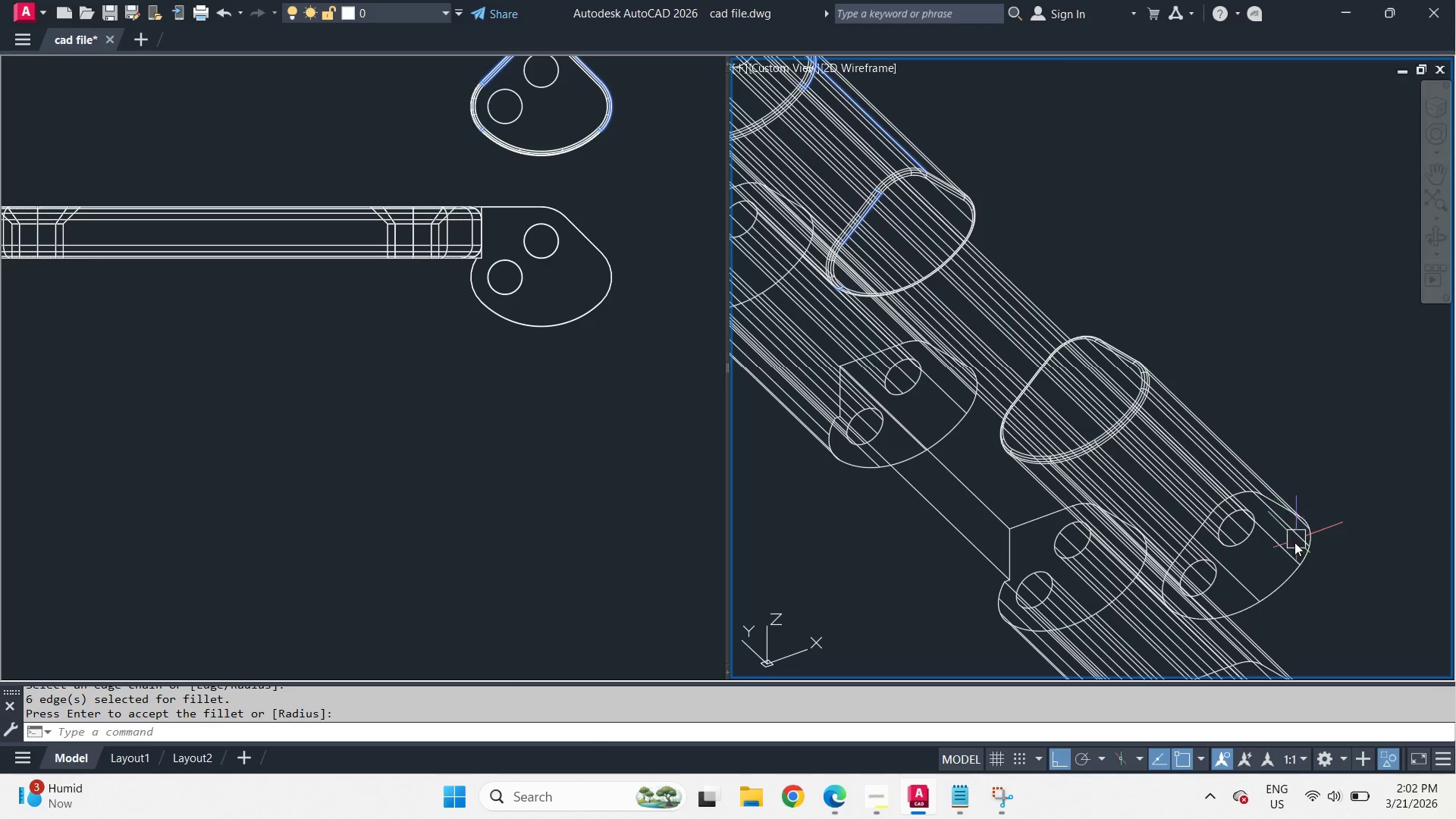 
key(Space)
 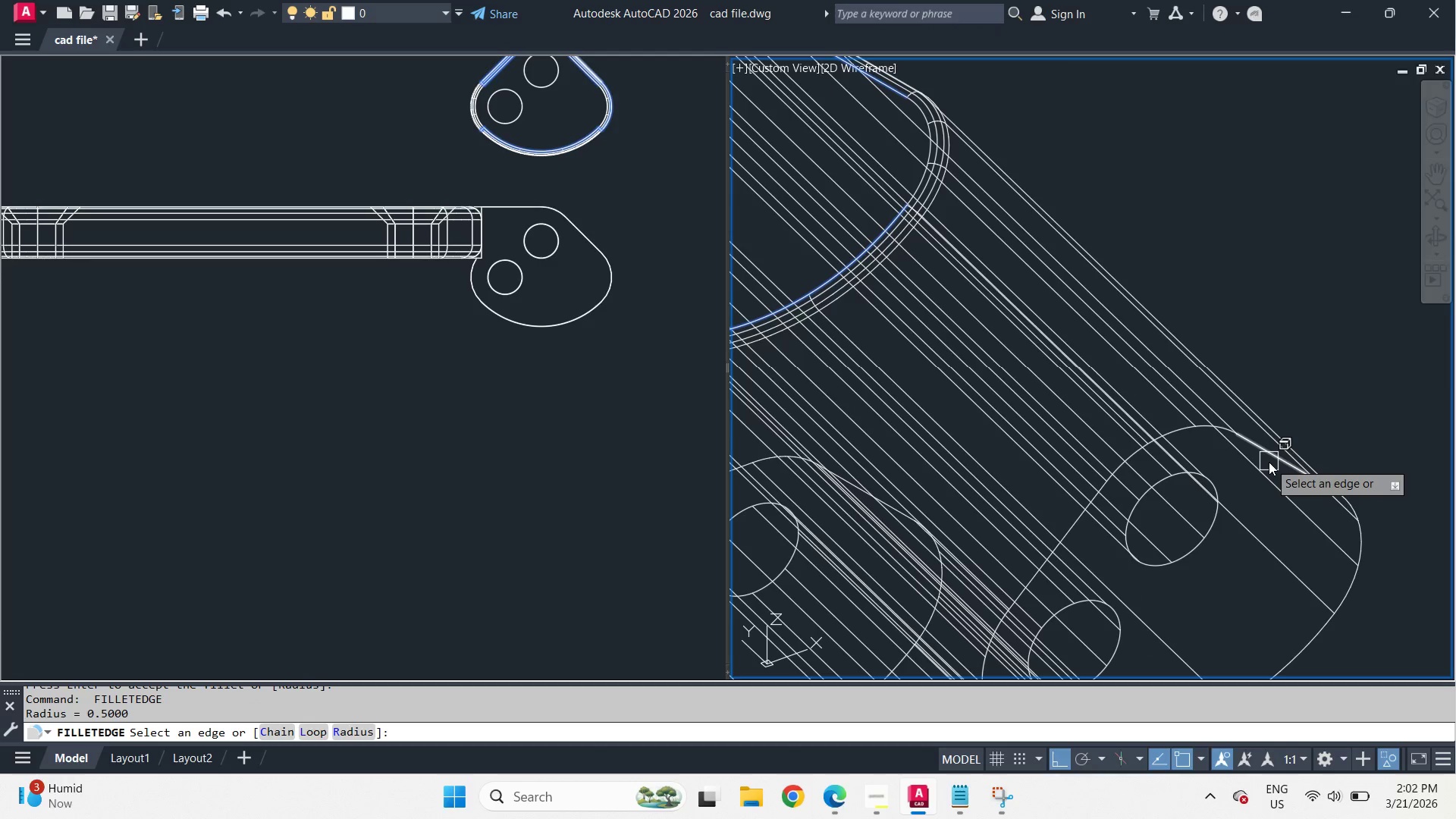 
scroll: coordinate [1278, 535], scroll_direction: up, amount: 2.0
 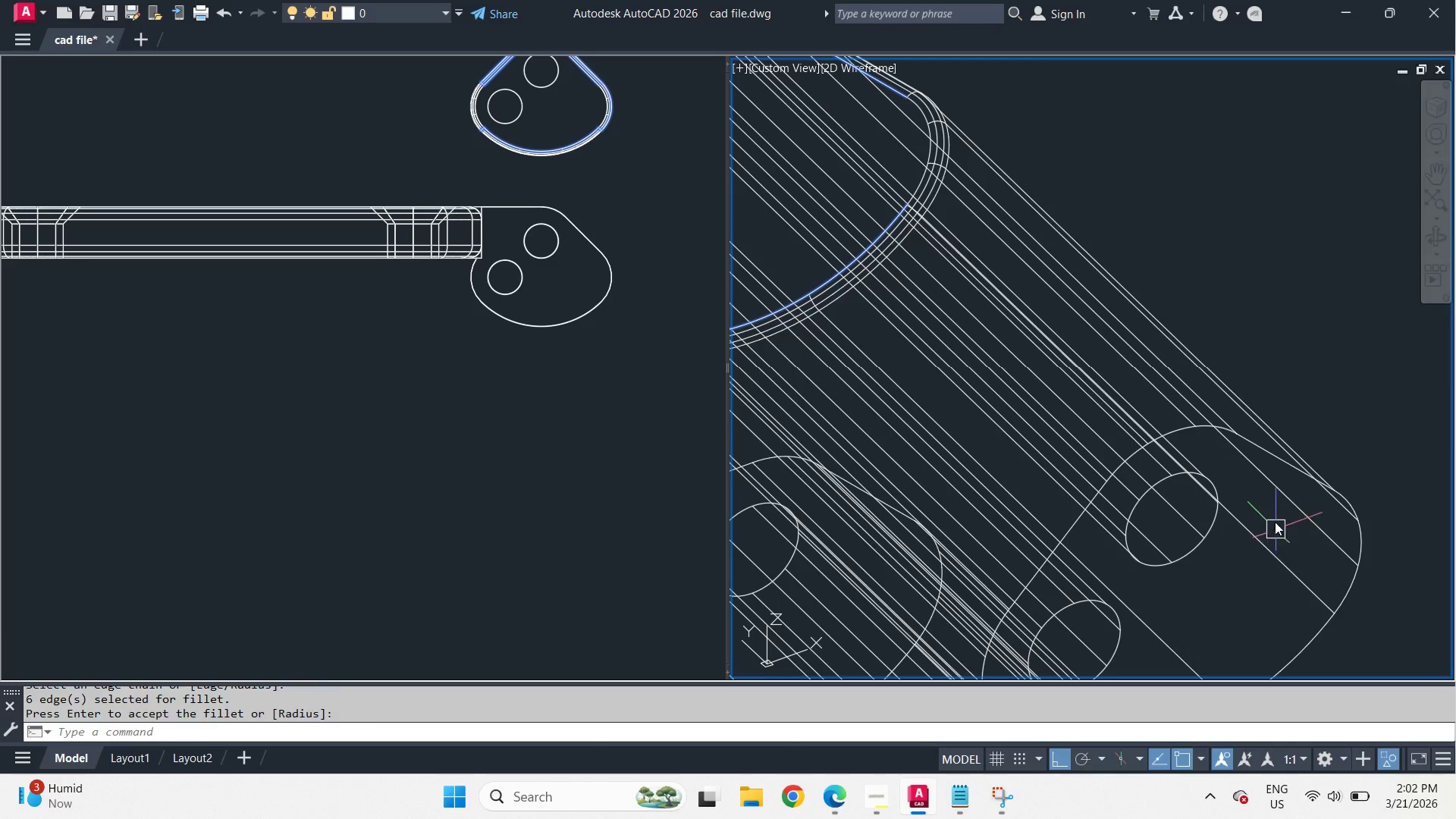 
key(C)
 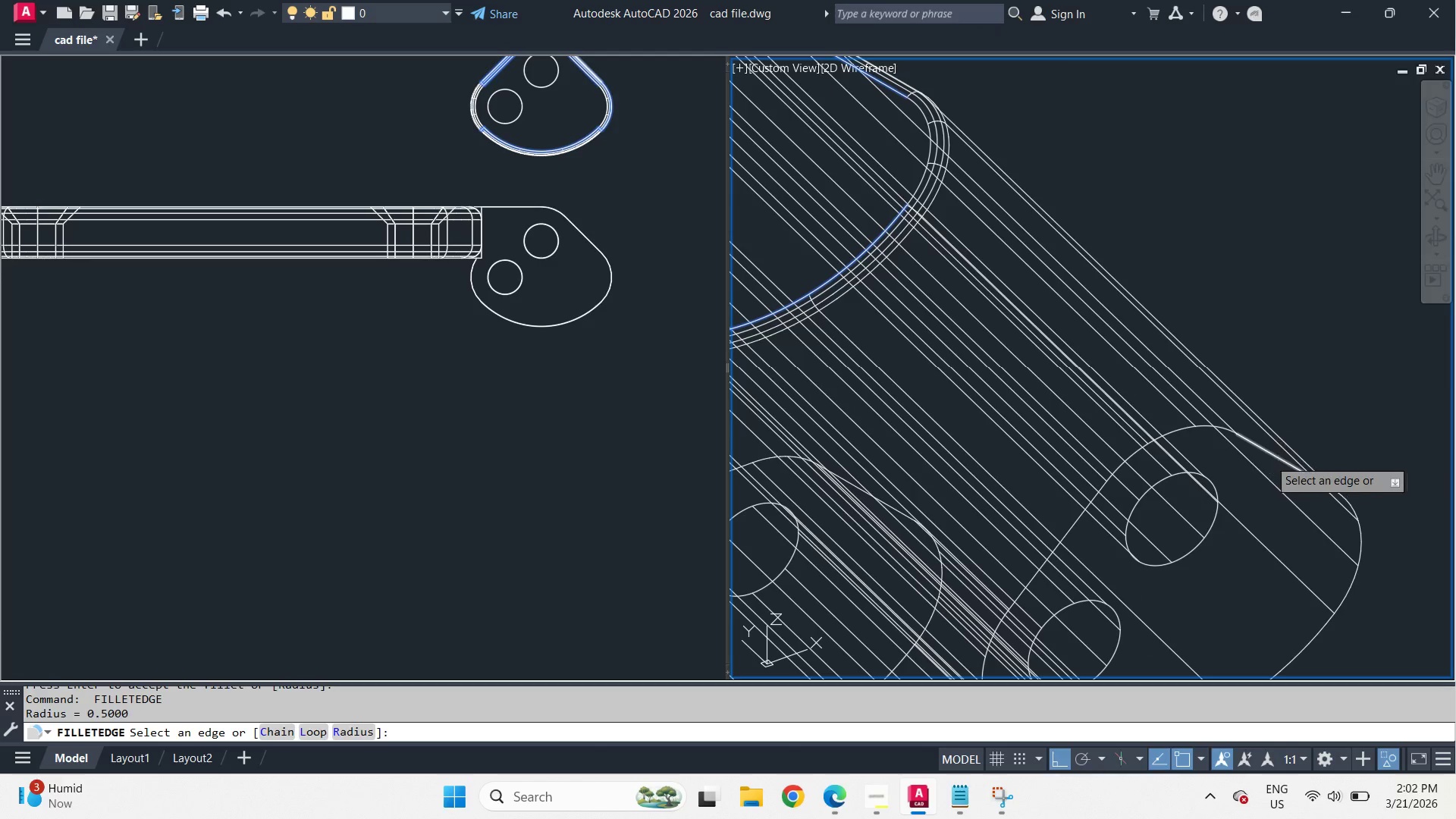 
key(Space)
 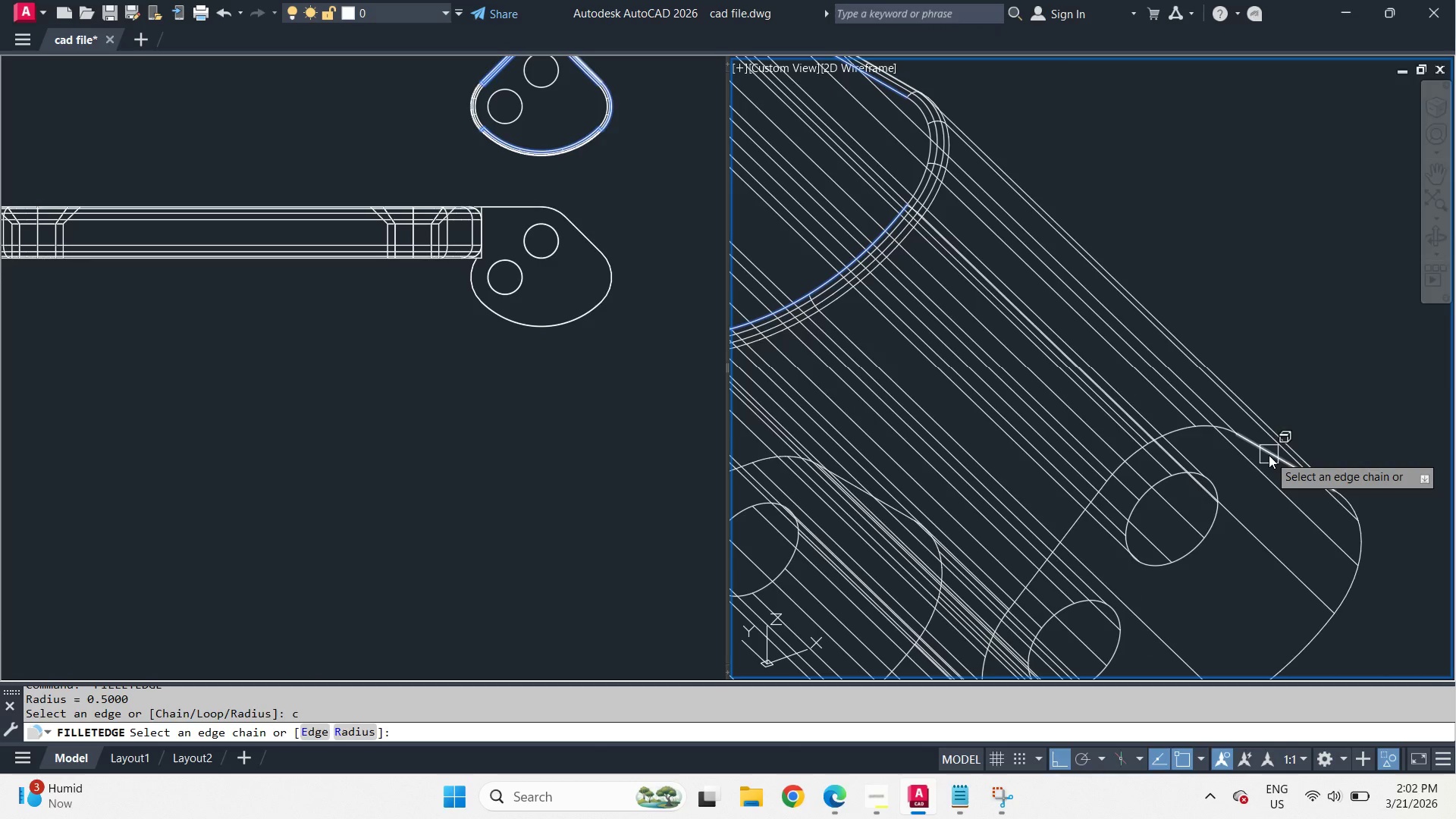 
left_click([1269, 455])
 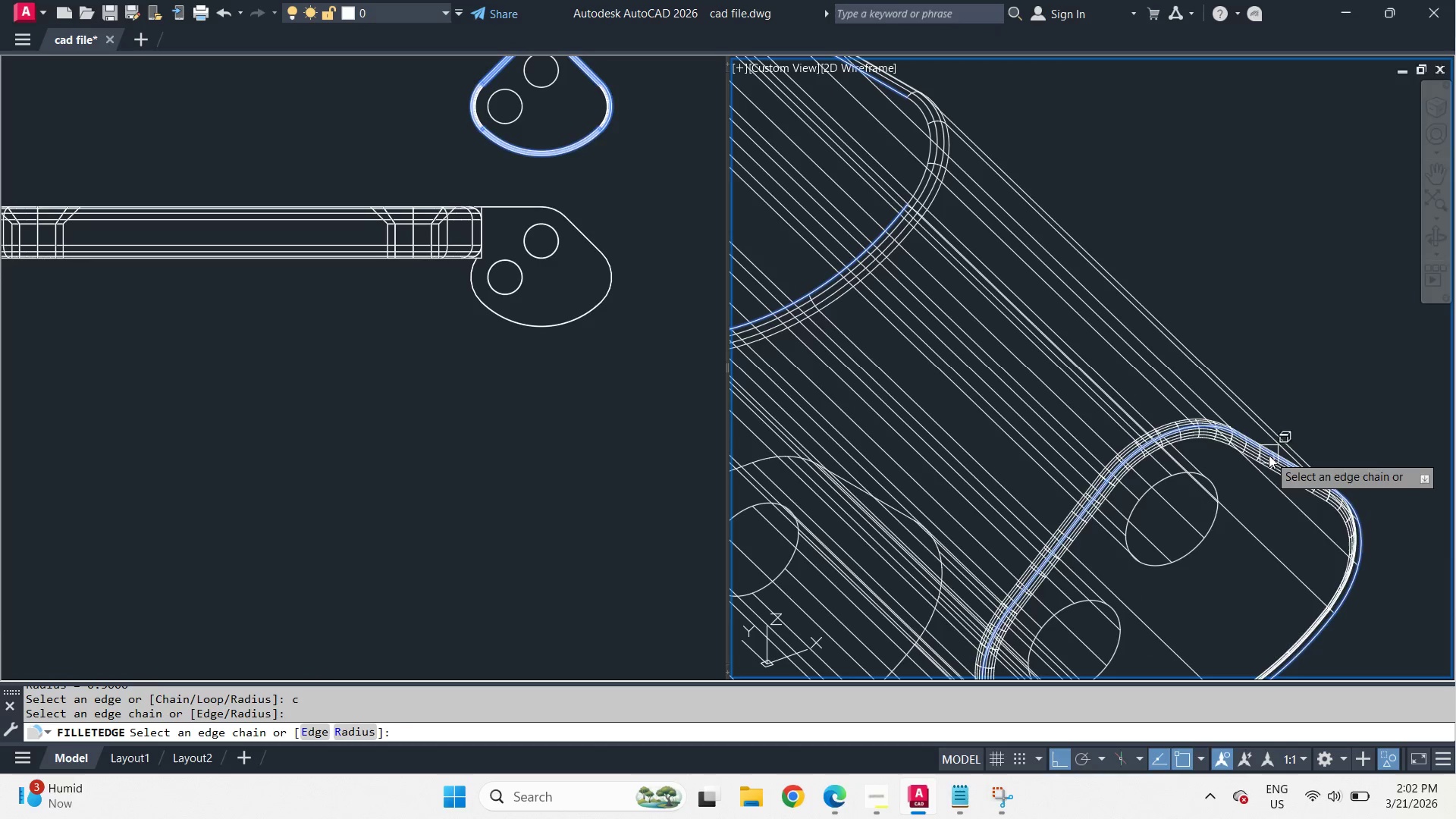 
key(Space)
 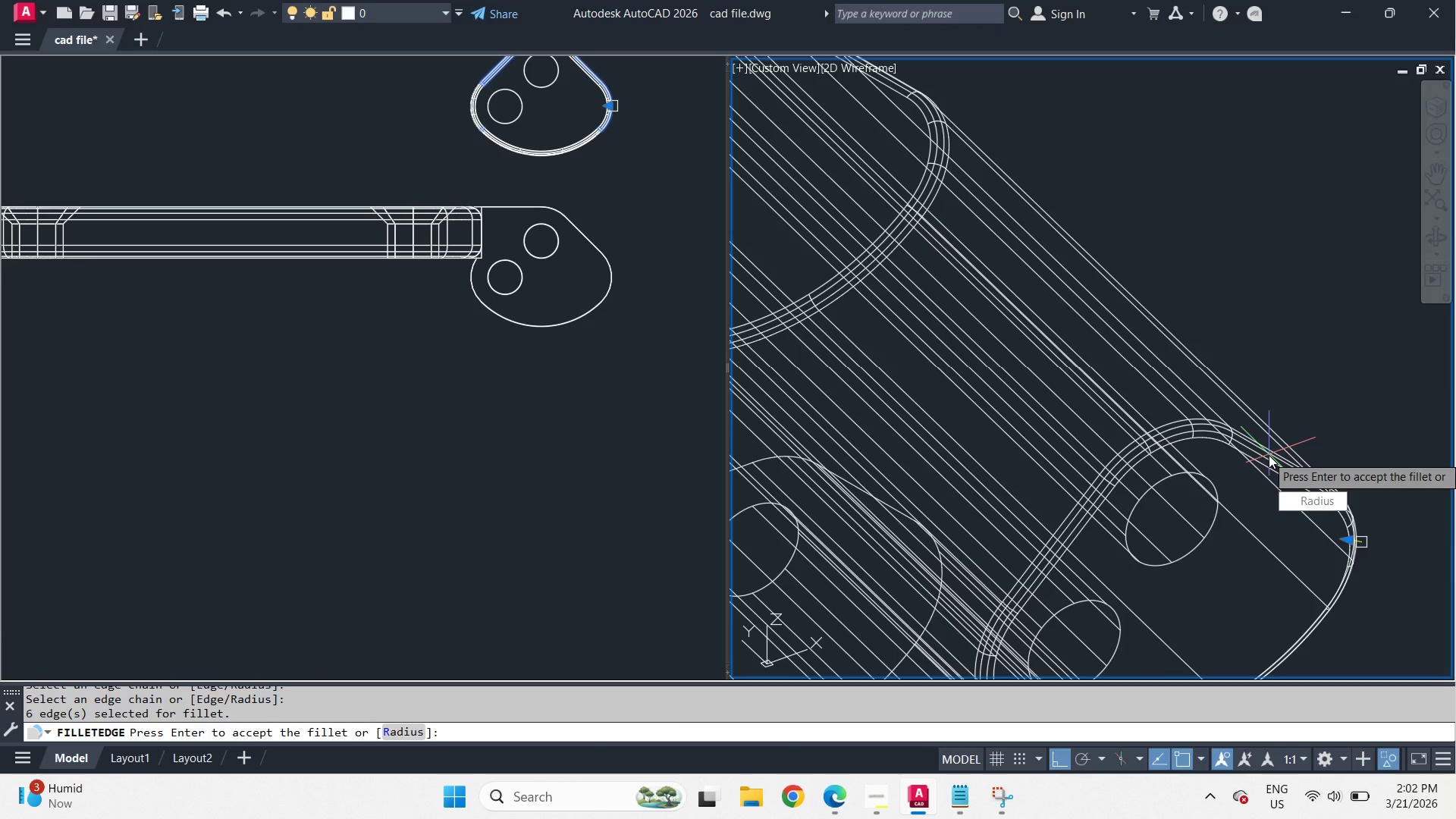 
key(Space)
 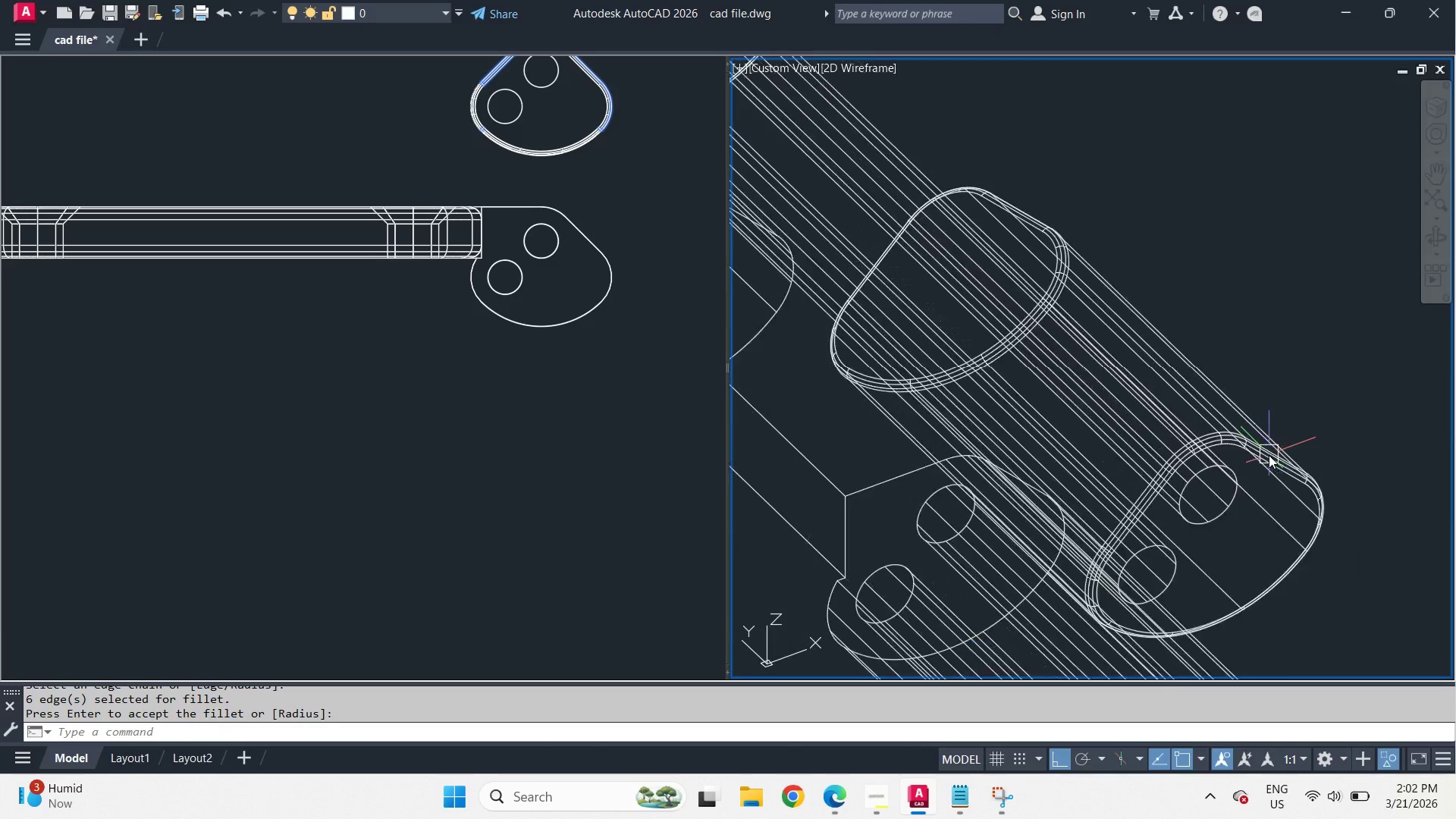 
scroll: coordinate [1269, 455], scroll_direction: down, amount: 3.0
 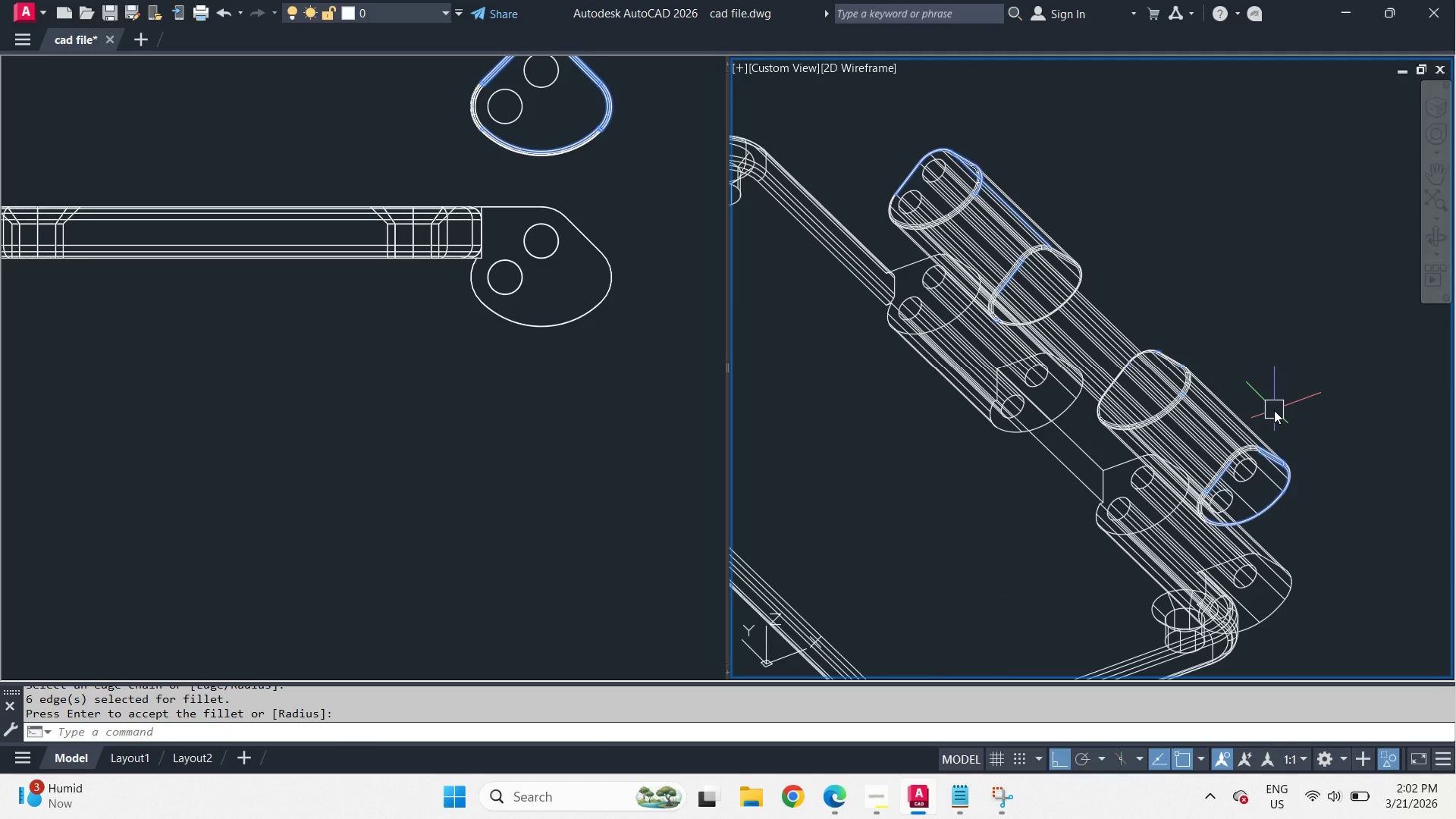 
wait(11.81)
 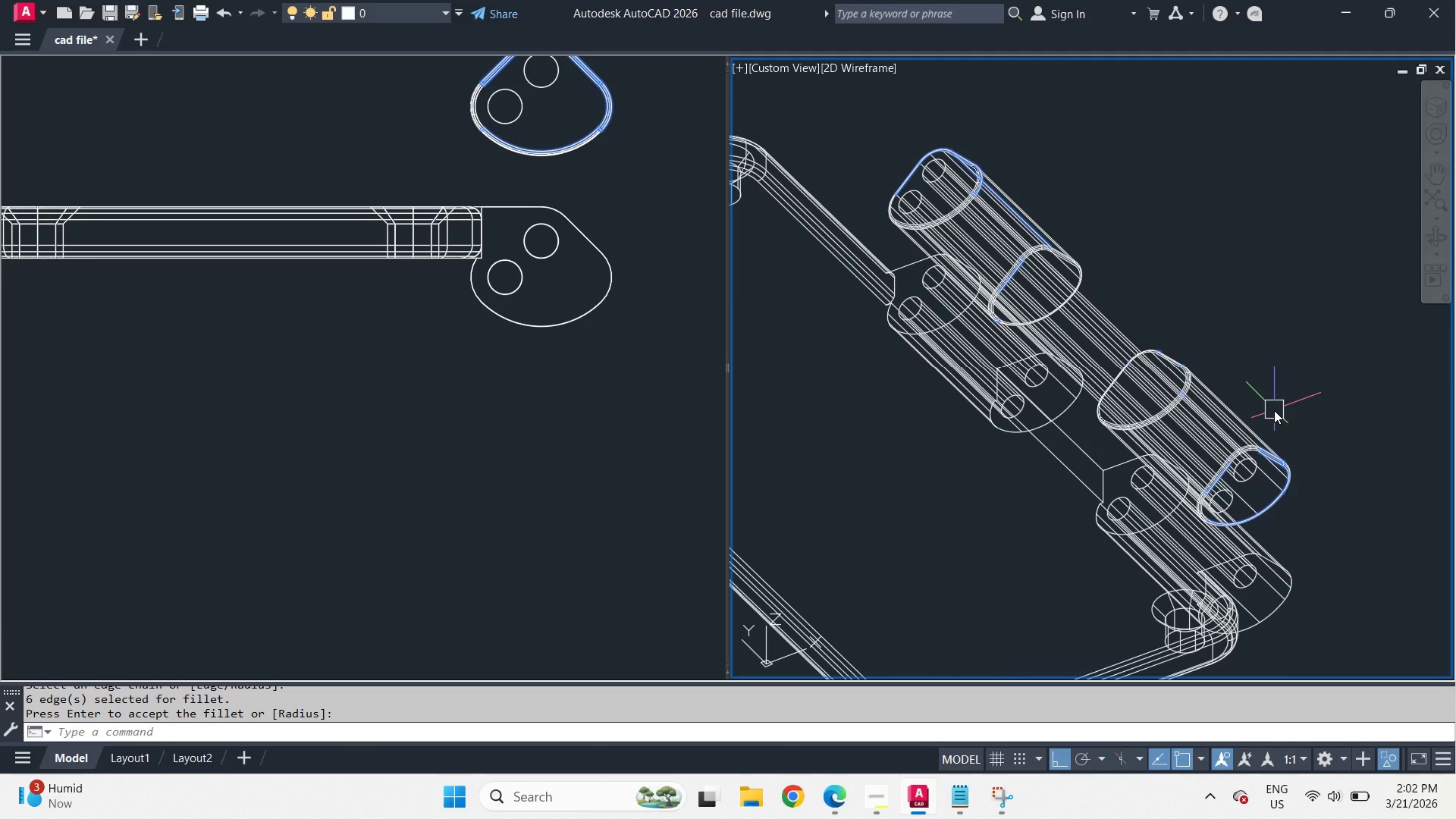 
left_click([529, 382])
 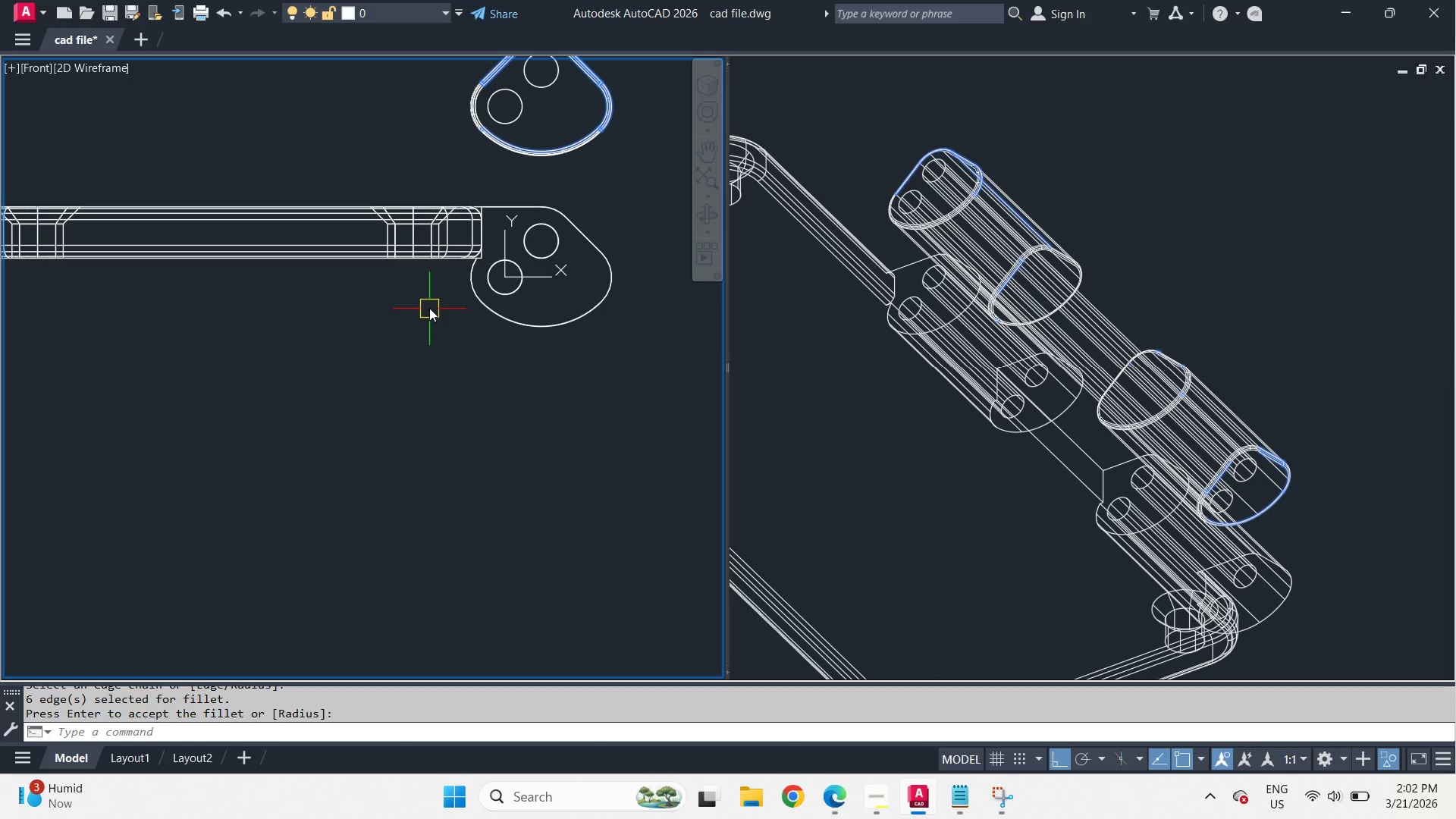 
scroll: coordinate [432, 270], scroll_direction: up, amount: 3.0
 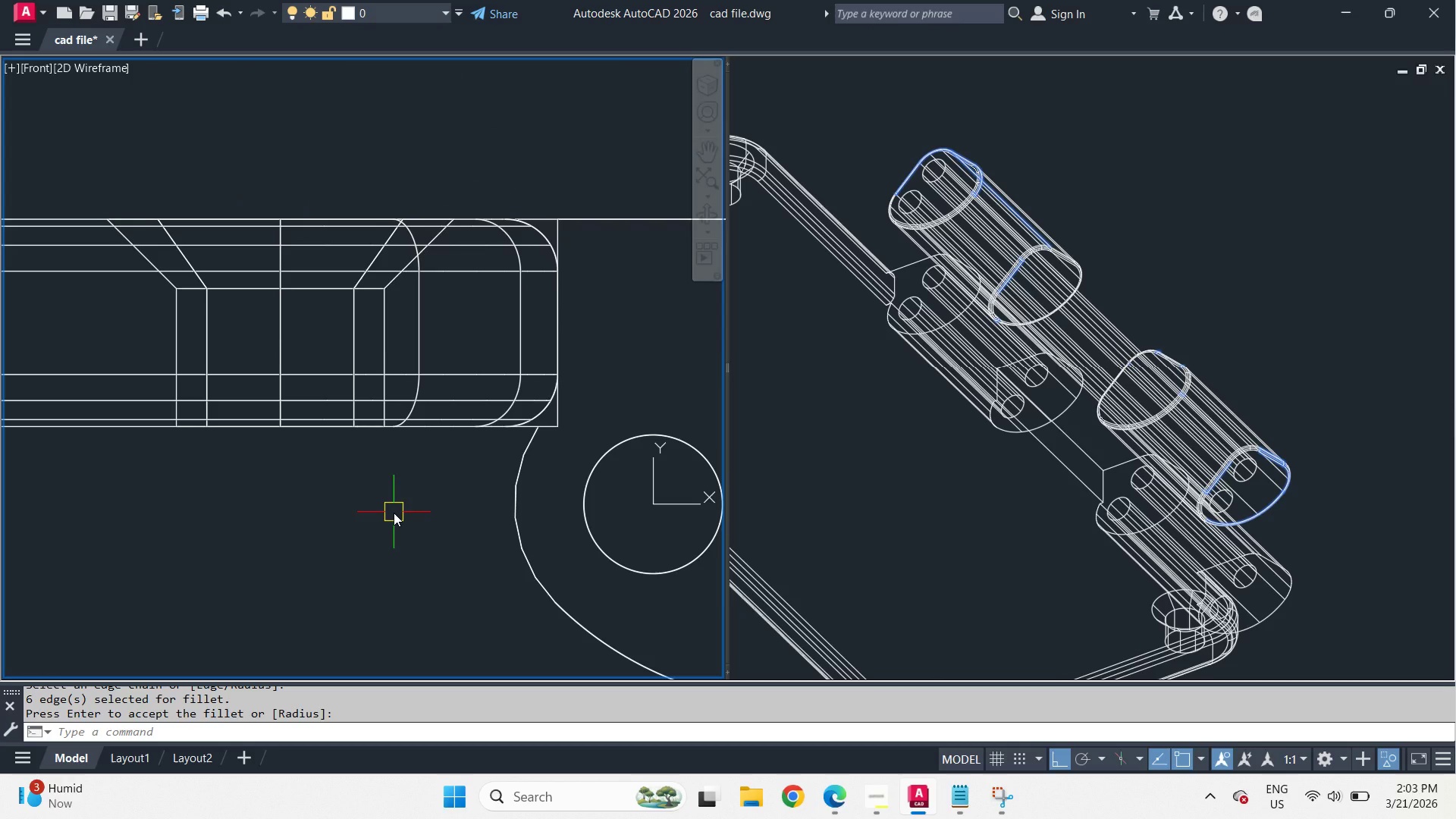 
wait(30.41)
 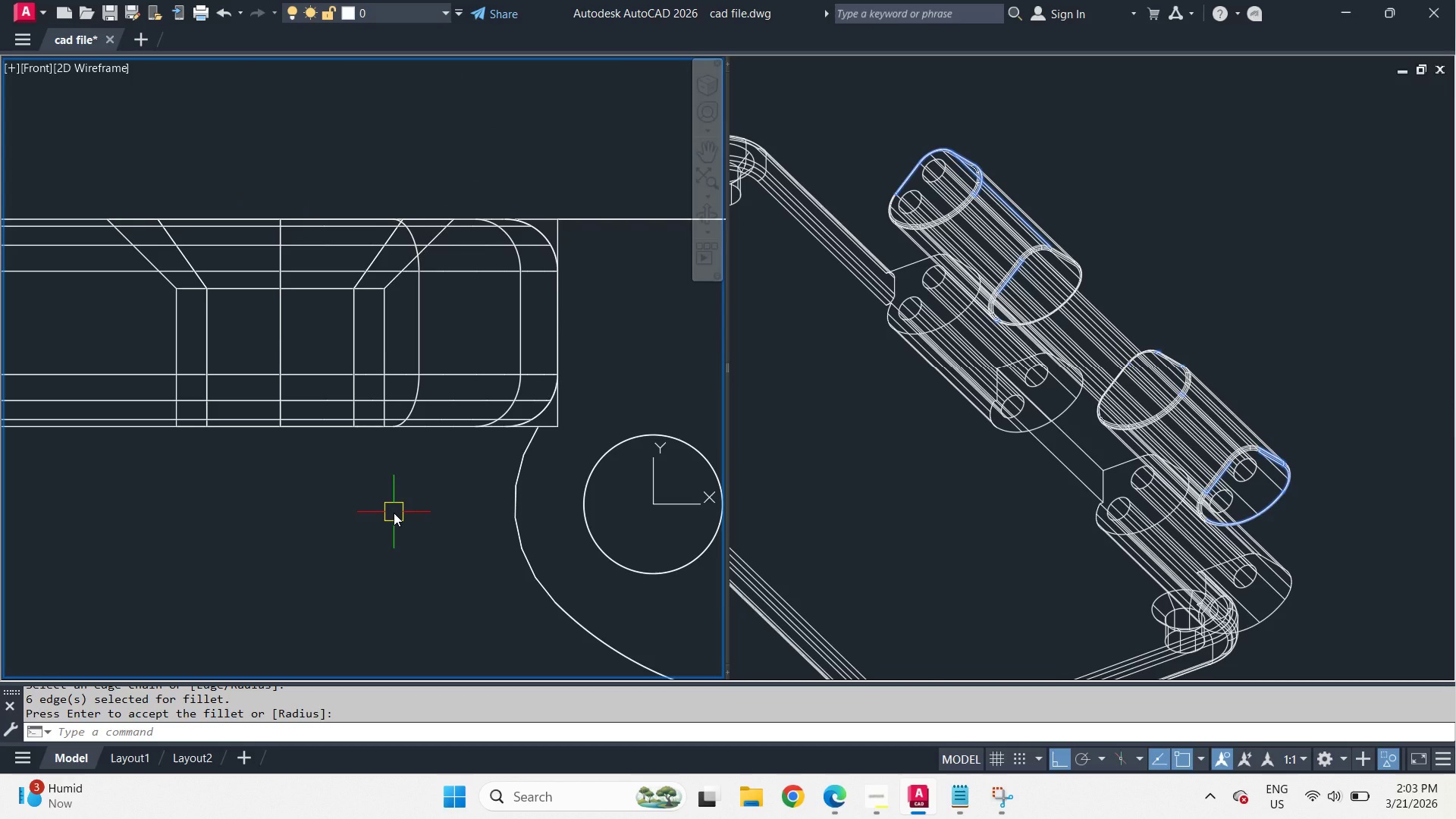 
type(ds)
key(Escape)
type(rec )
 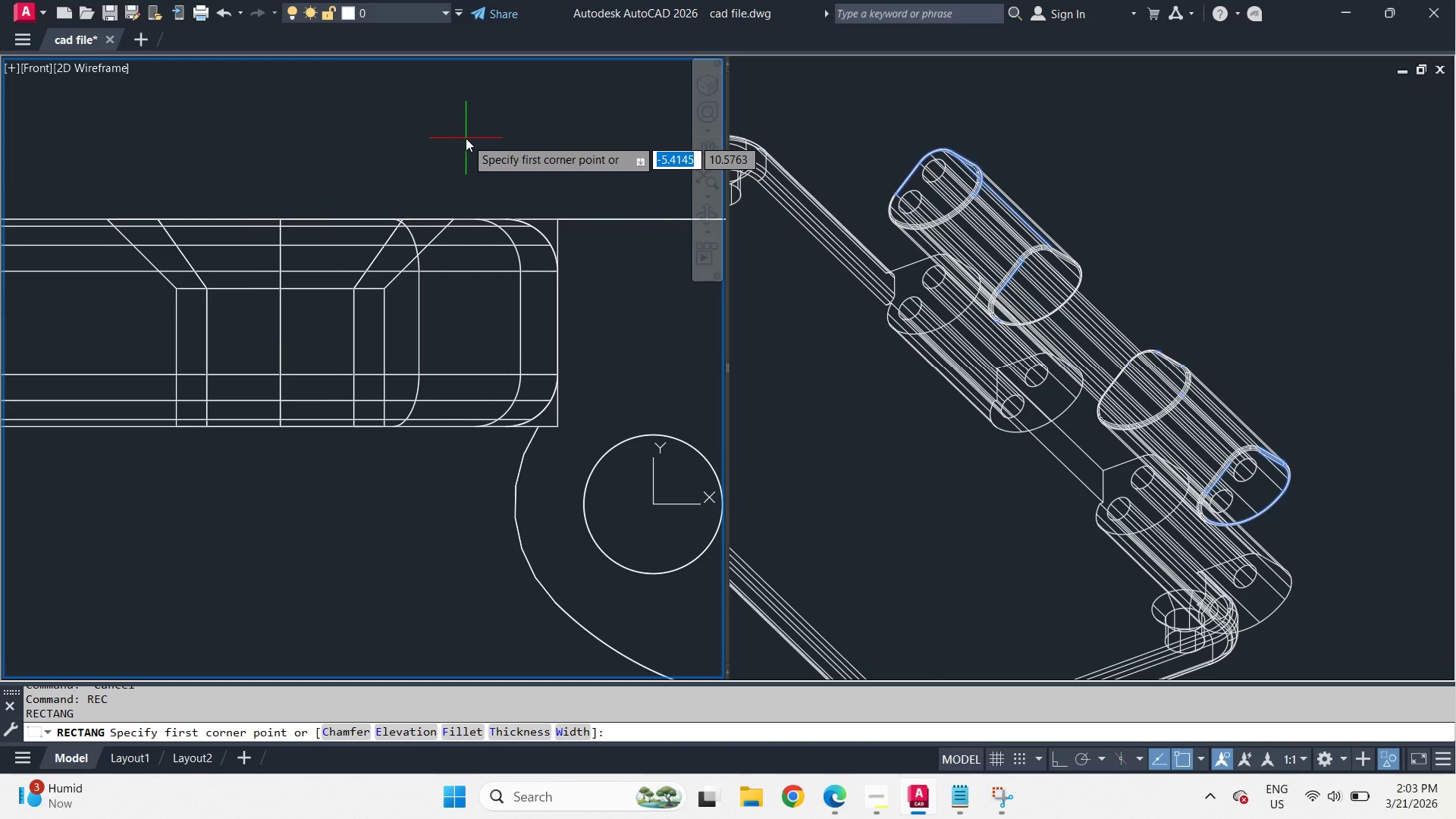 
scroll: coordinate [468, 139], scroll_direction: down, amount: 2.0
 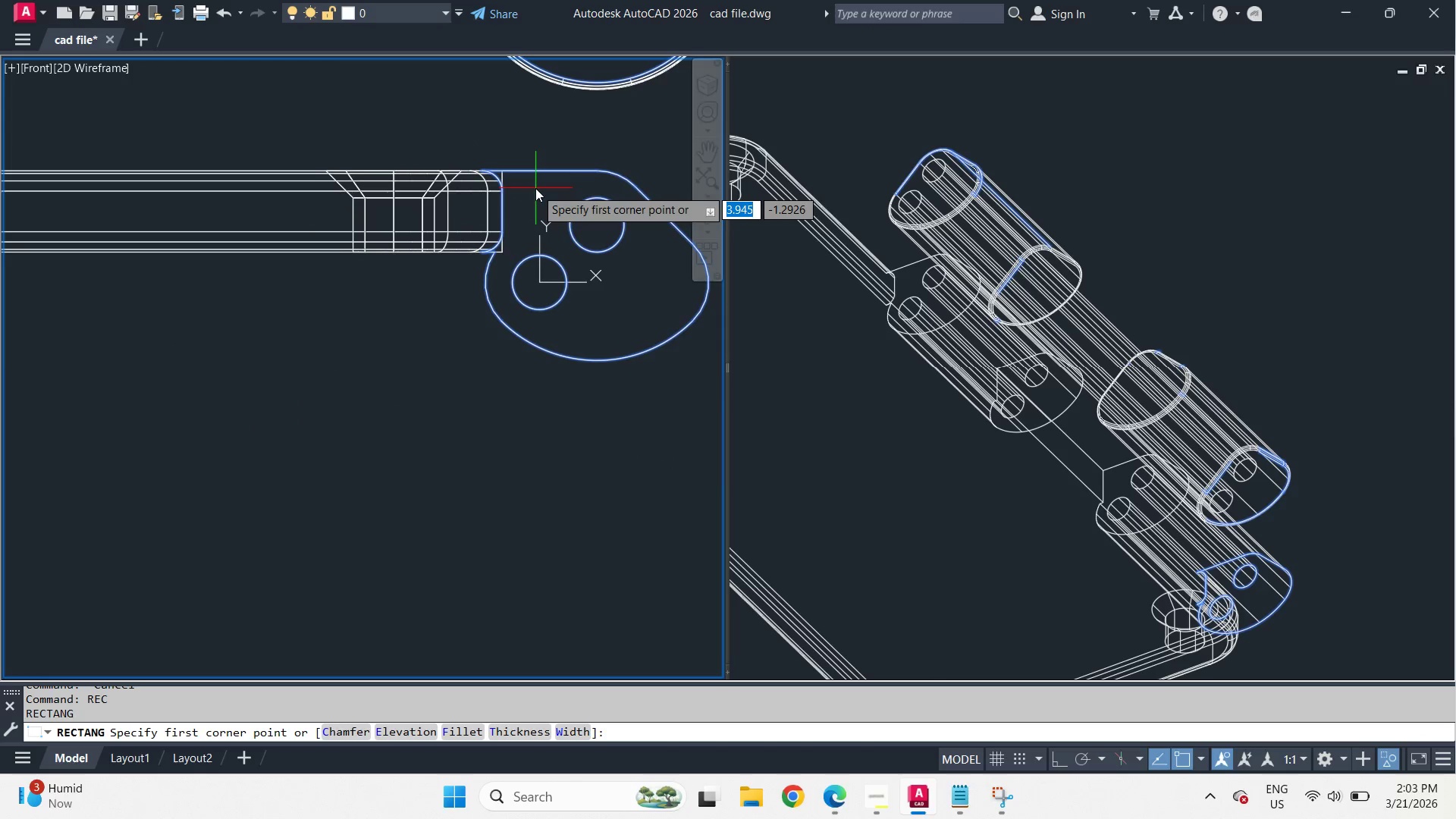 
scroll: coordinate [535, 188], scroll_direction: up, amount: 2.0
 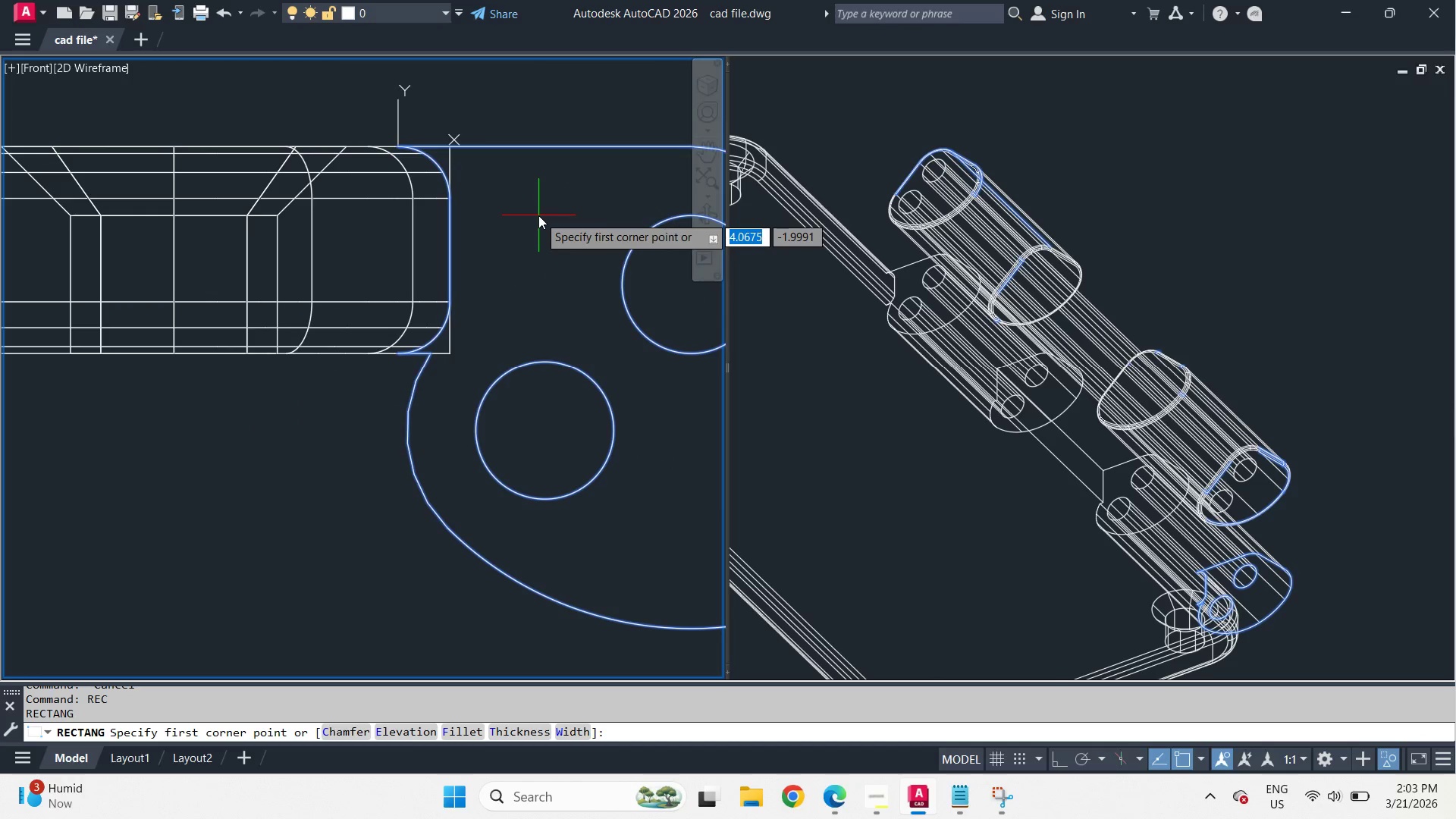 
scroll: coordinate [538, 215], scroll_direction: down, amount: 2.0
 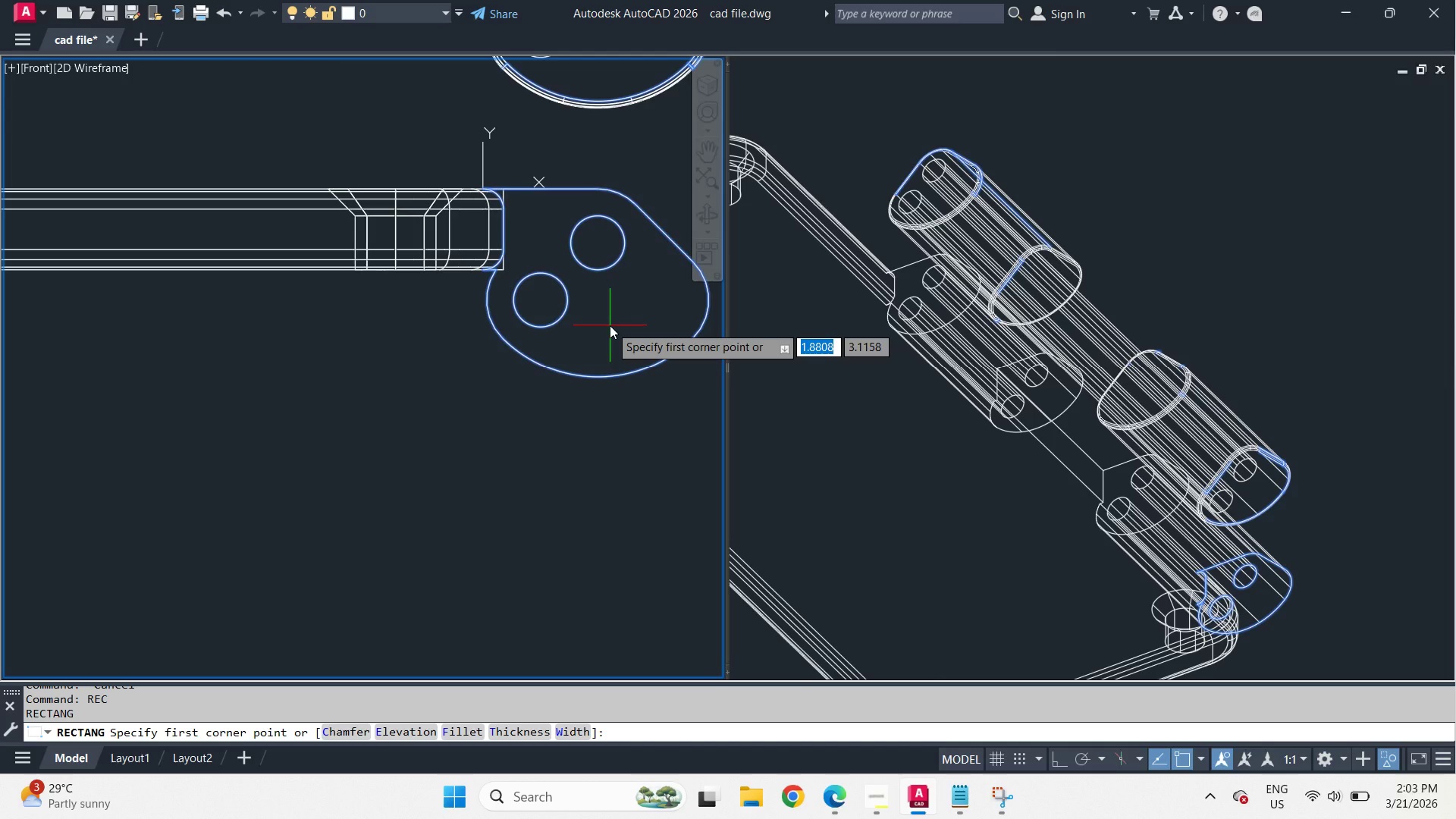 
wait(32.68)
 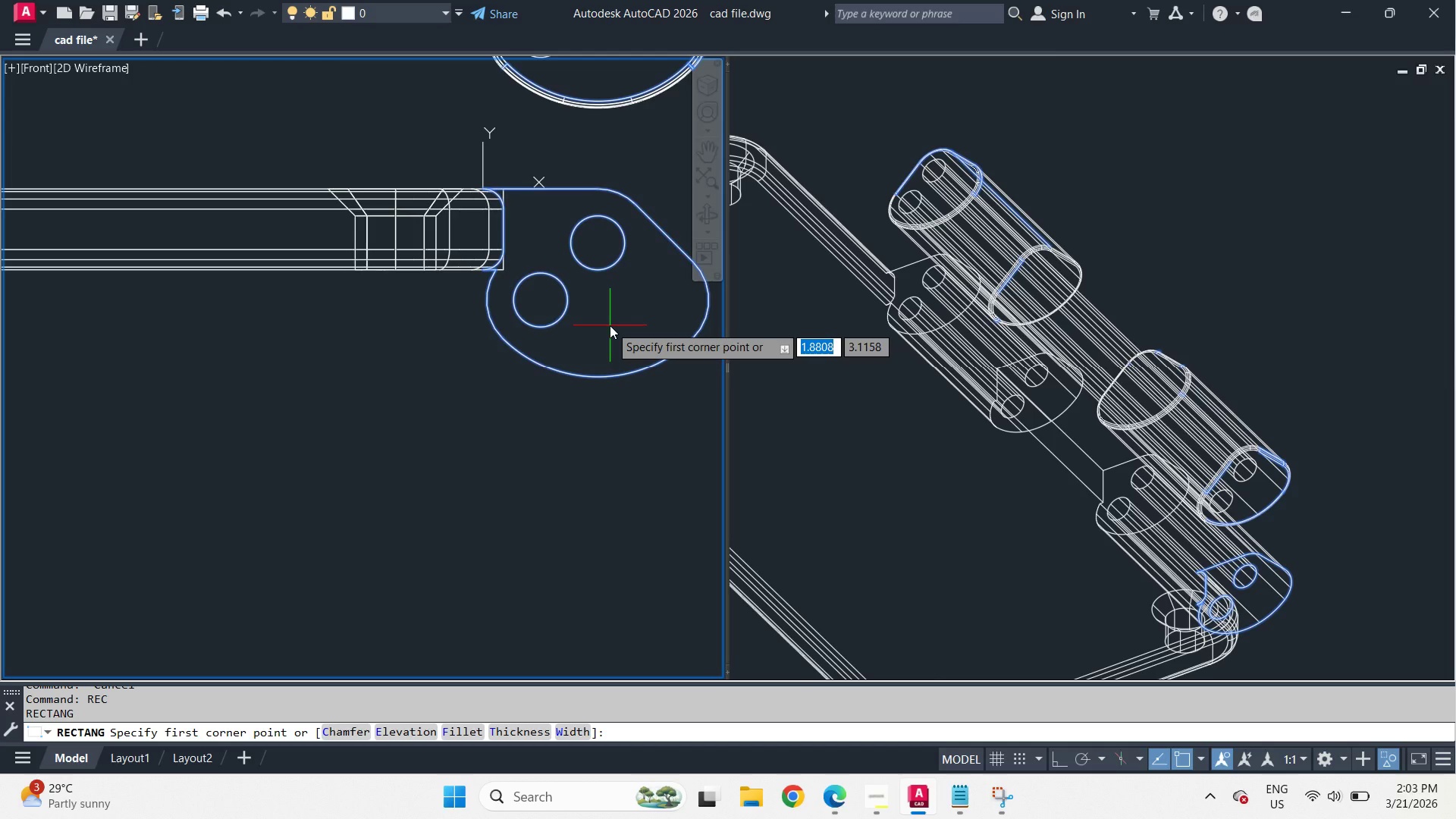 
key(Escape)
 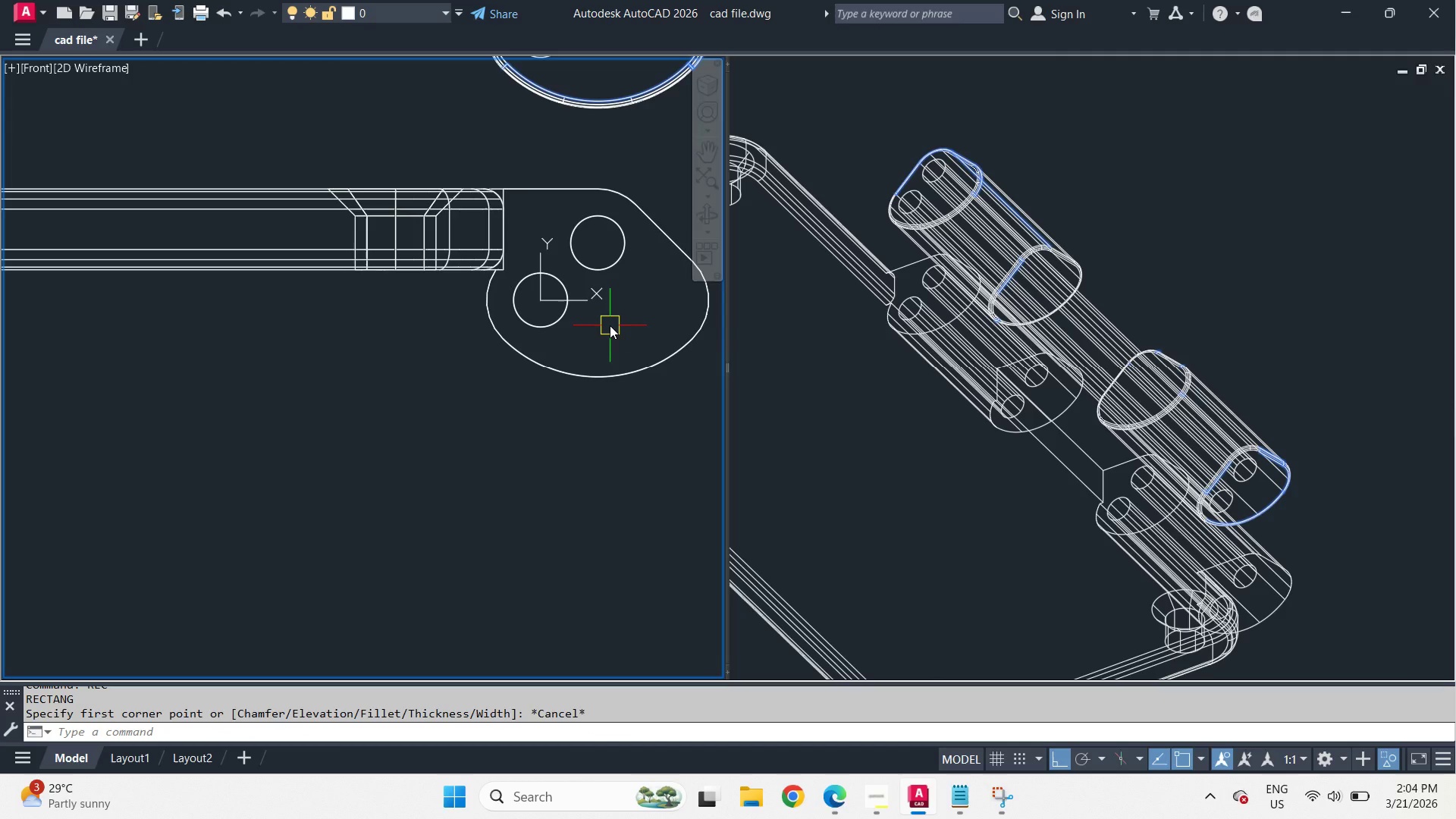 
wait(9.73)
 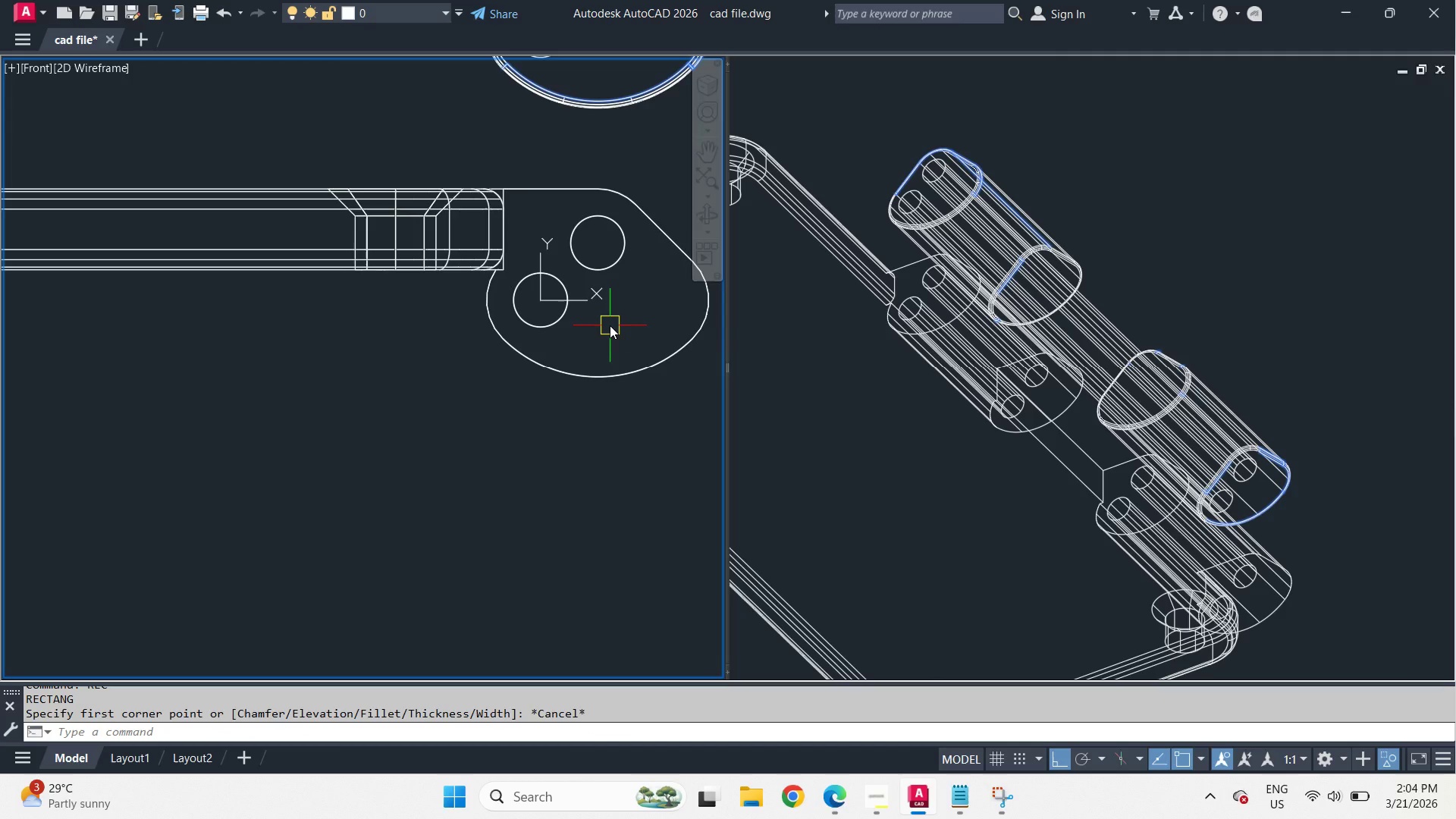 
left_click([1134, 224])
 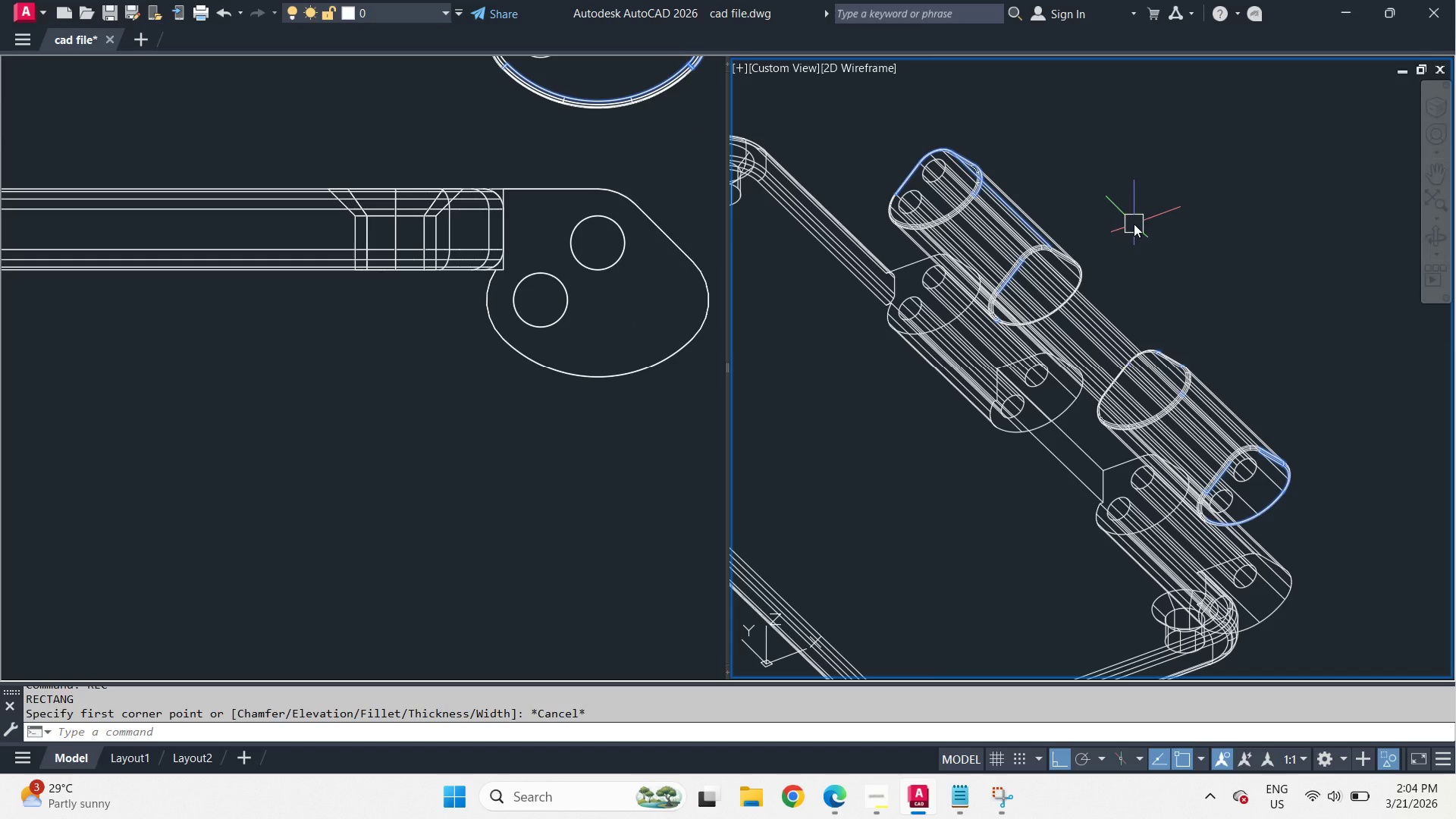 
left_click([457, 446])
 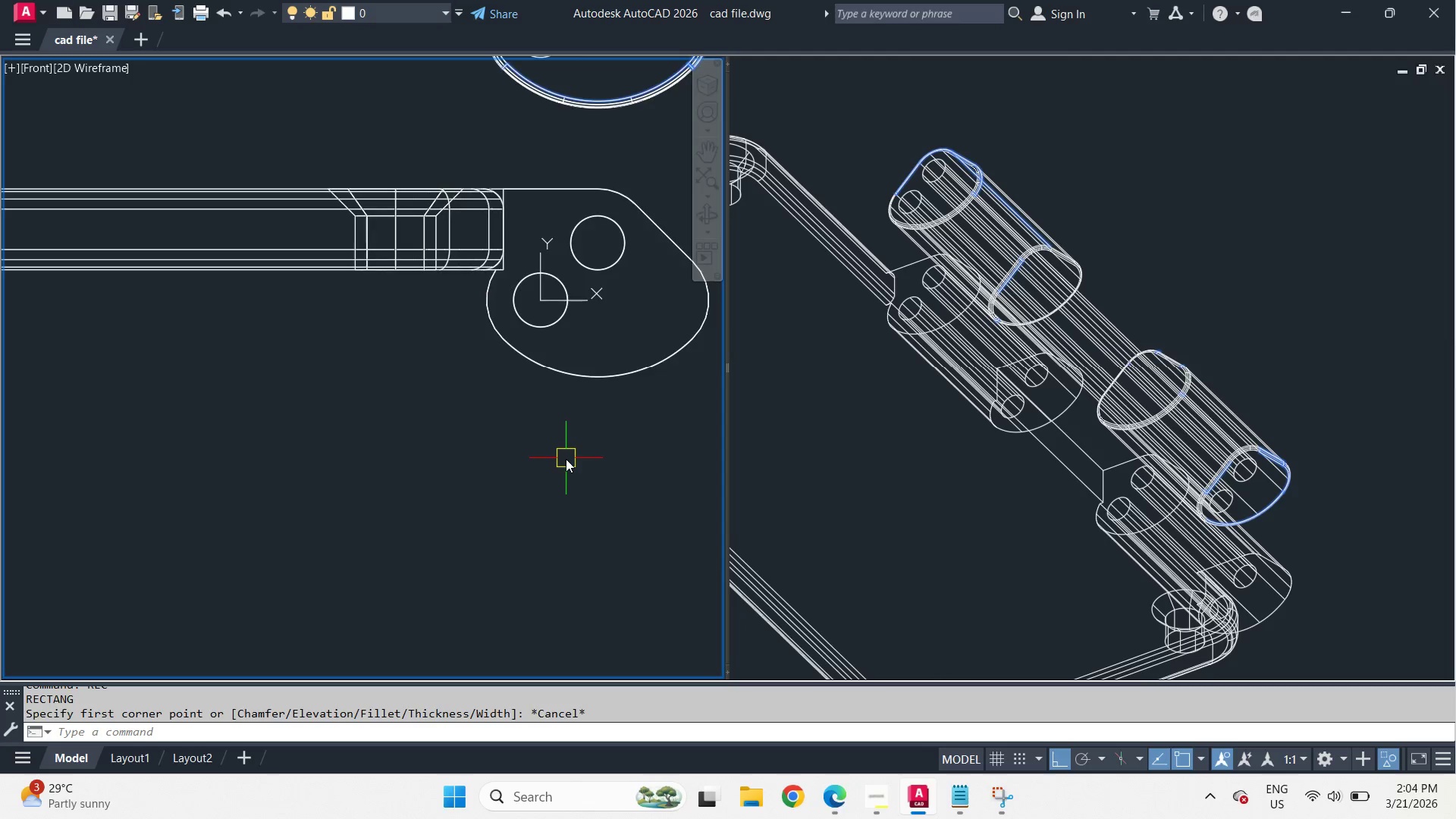 
scroll: coordinate [566, 459], scroll_direction: down, amount: 2.0
 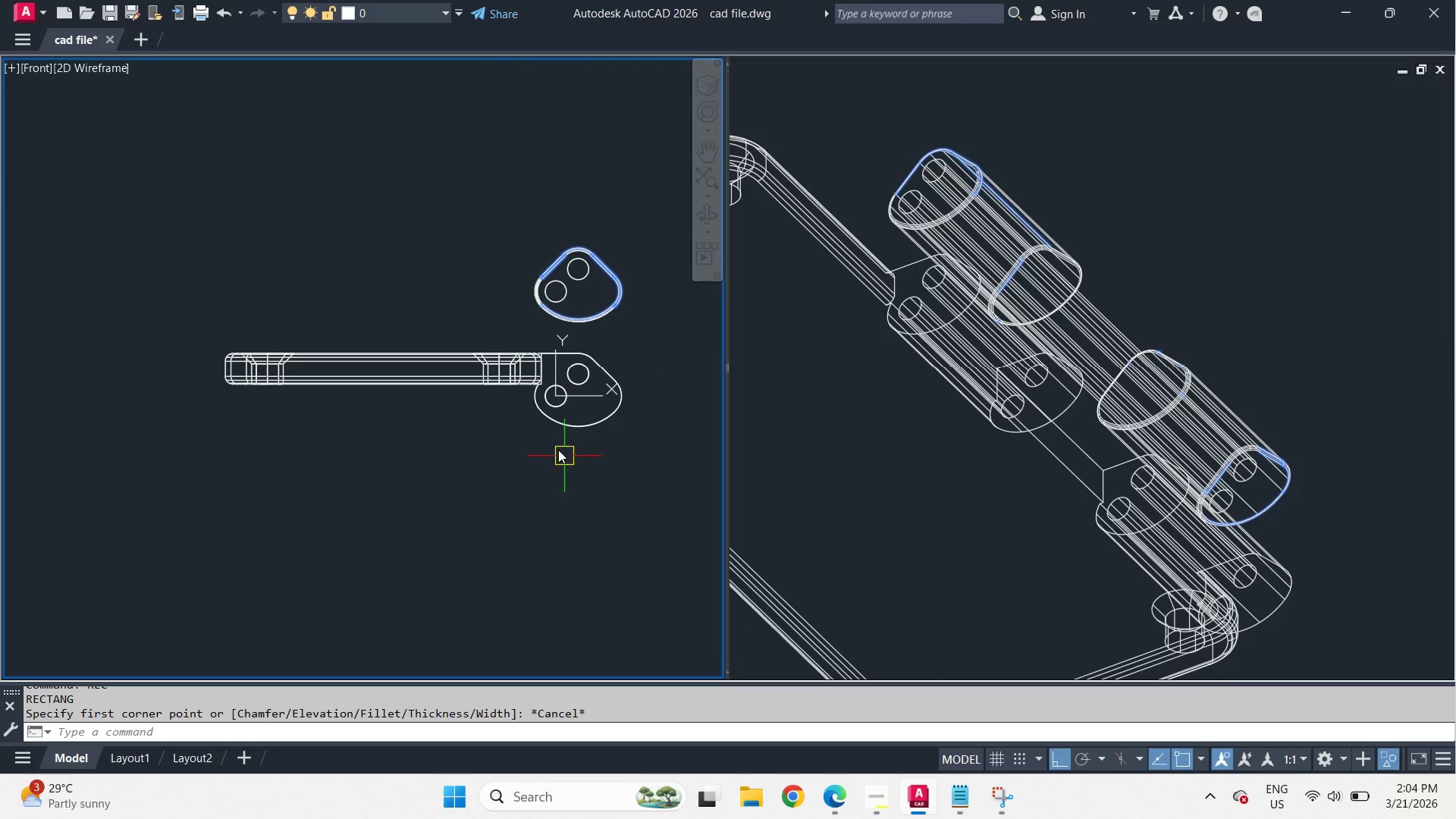 
type(rec )
 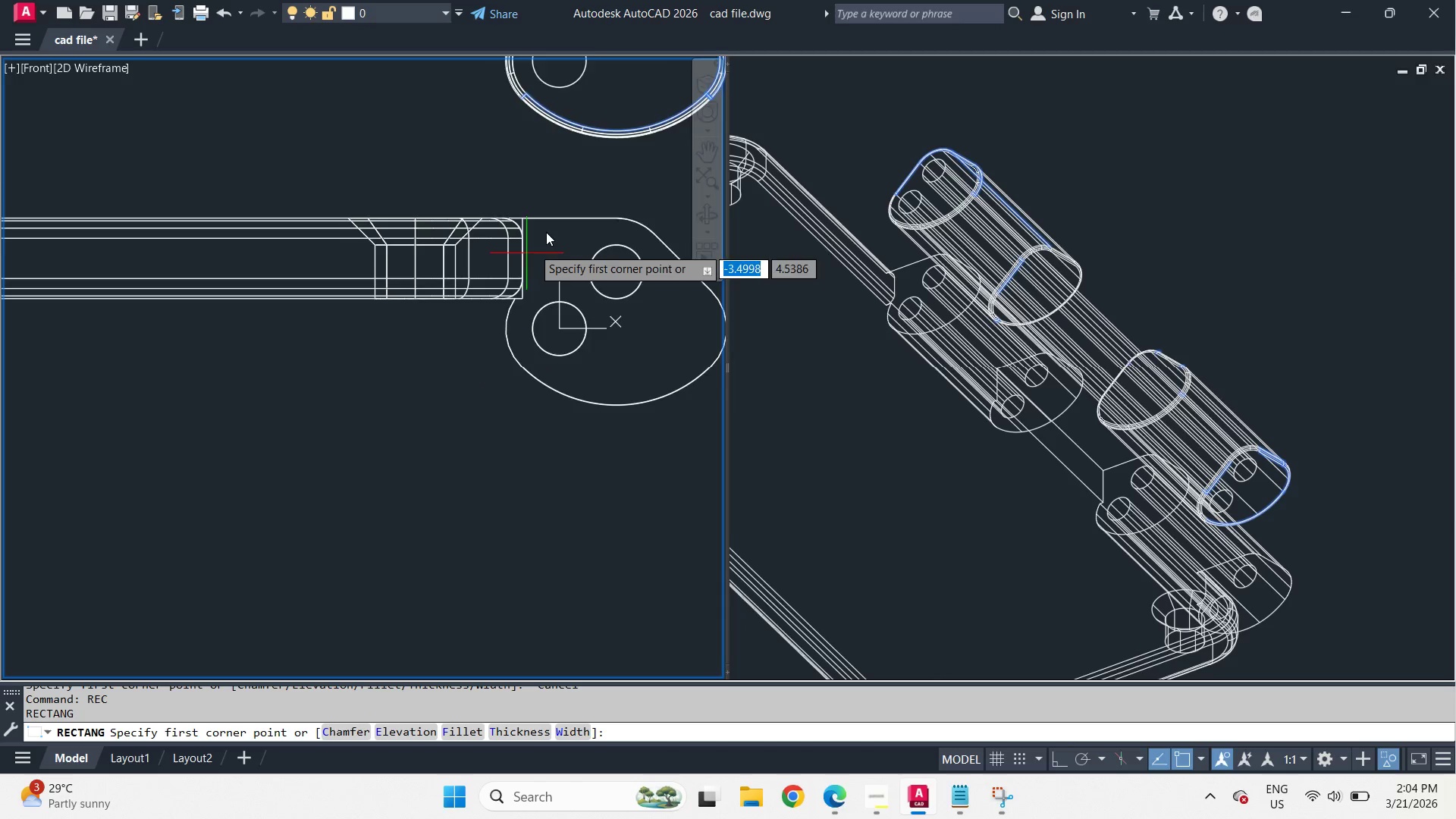 
scroll: coordinate [548, 230], scroll_direction: up, amount: 3.0
 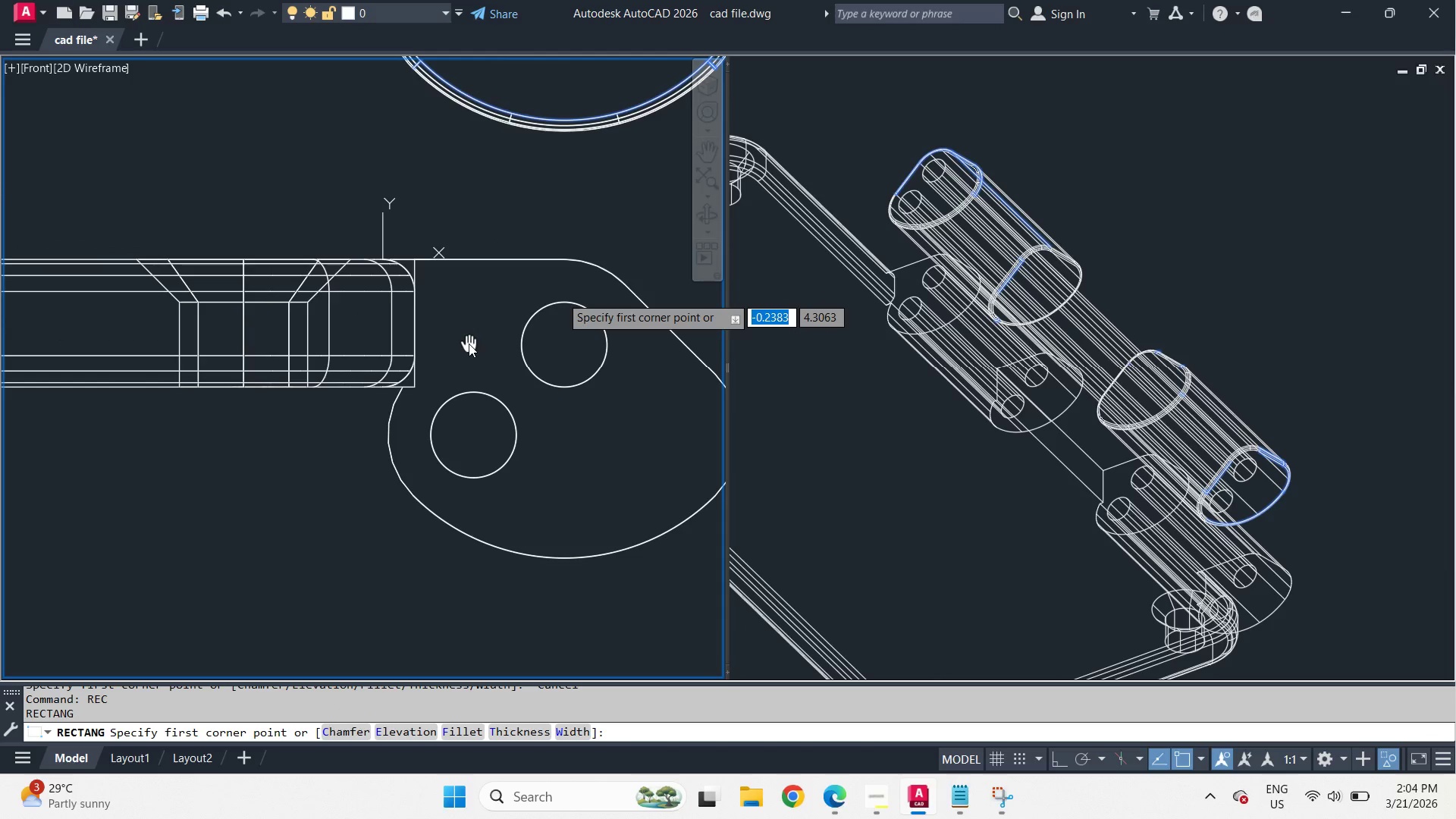 
wait(8.48)
 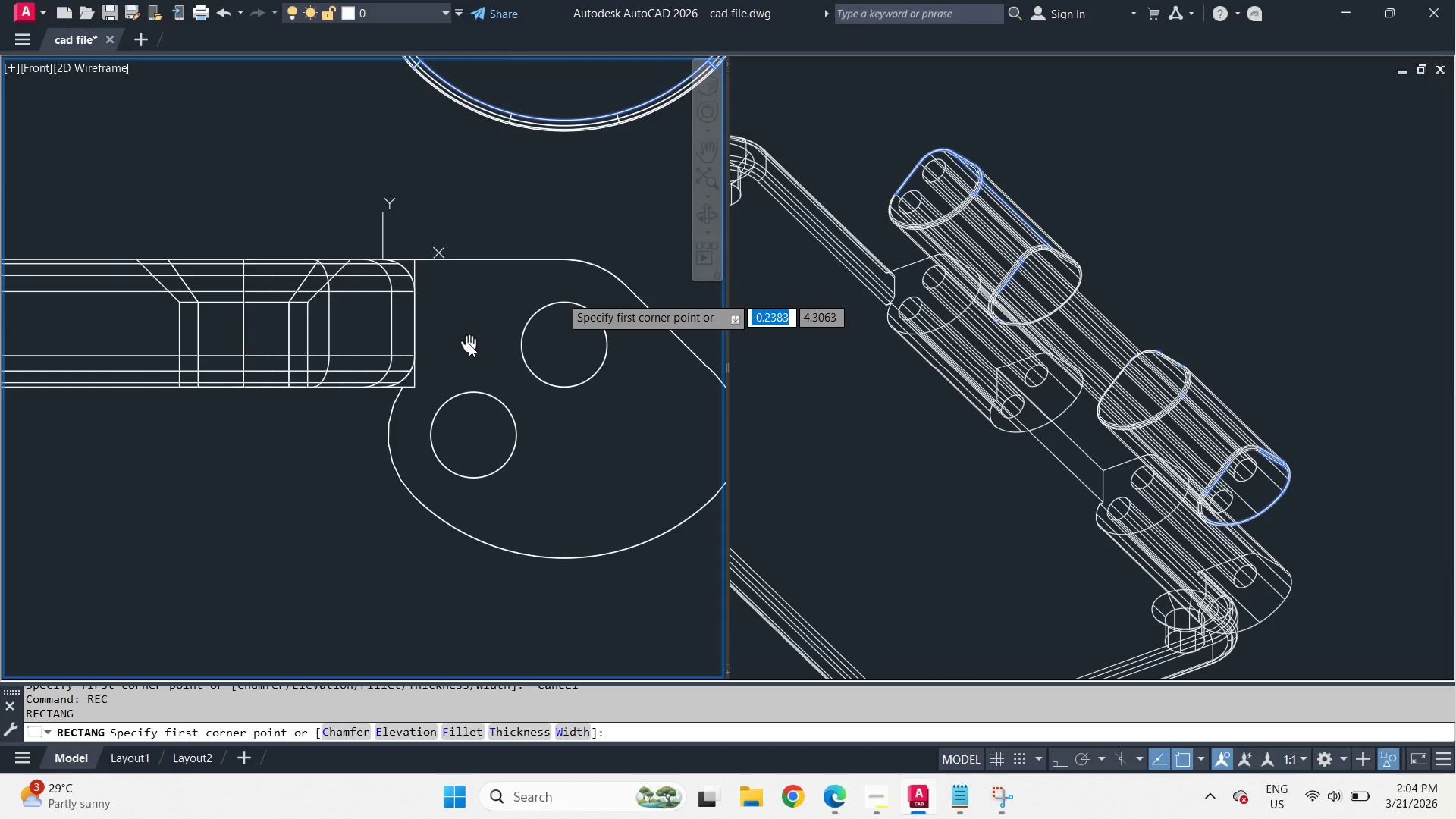 
type(end )
 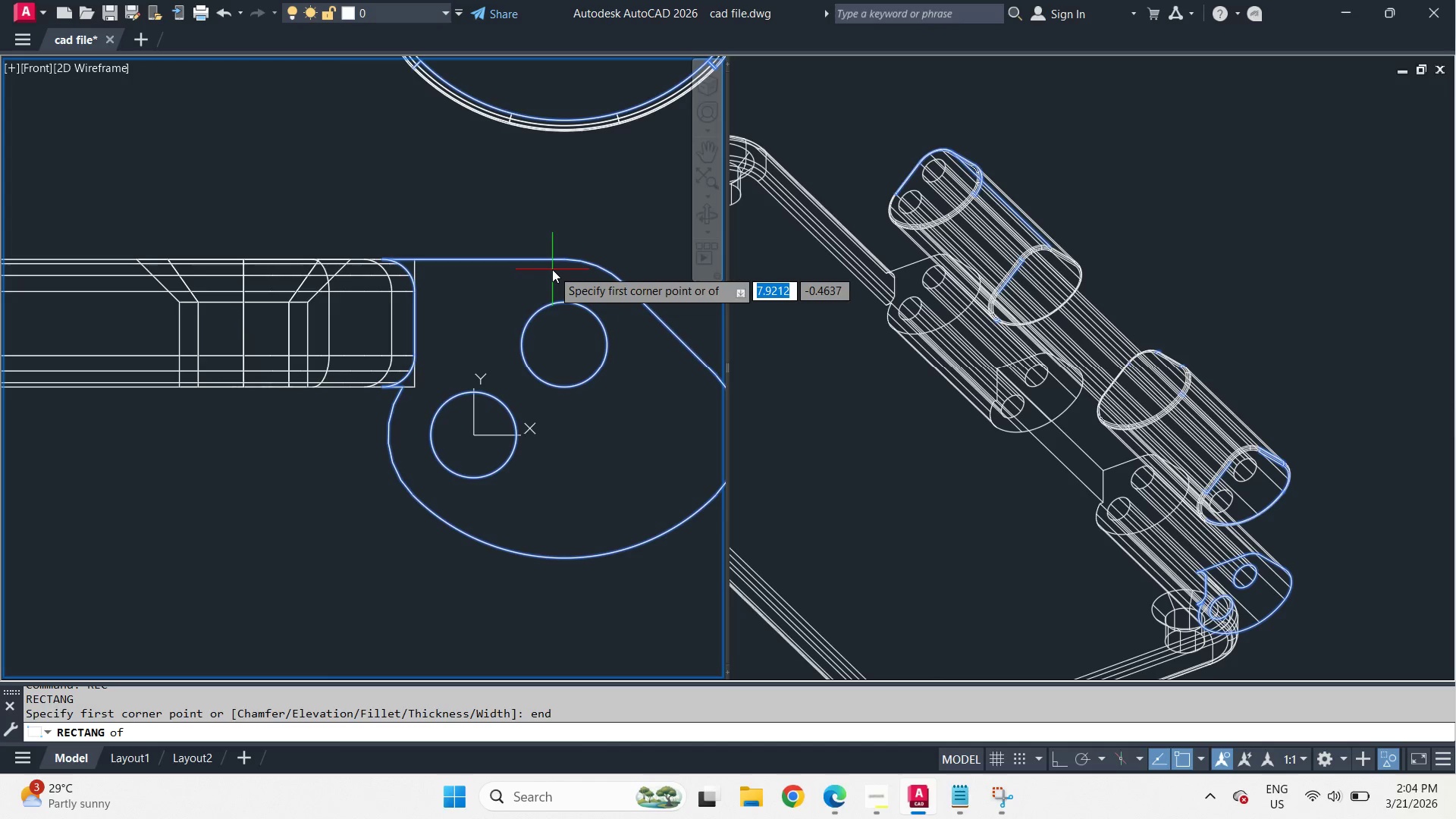 
wait(5.01)
 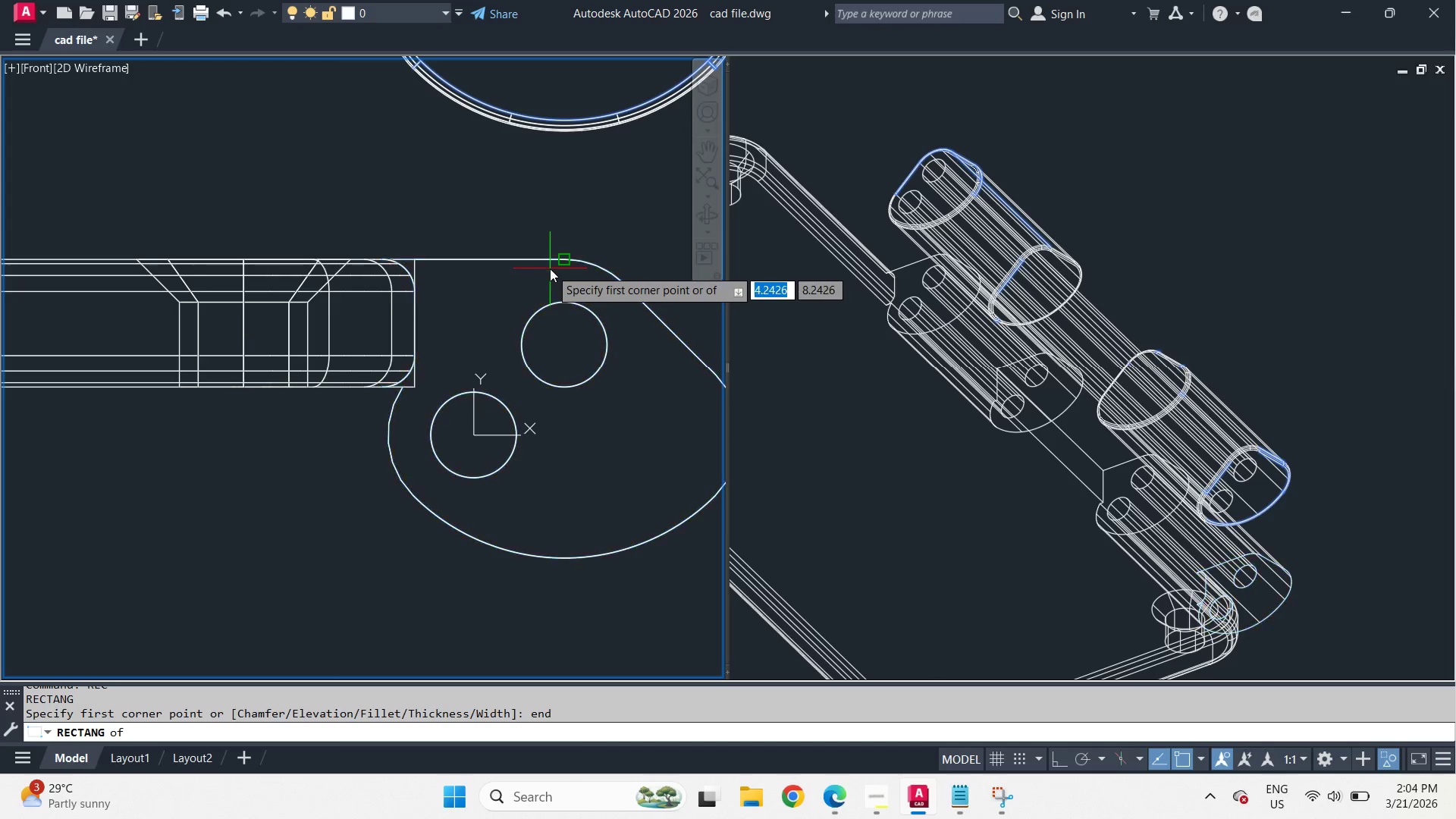 
left_click([552, 268])
 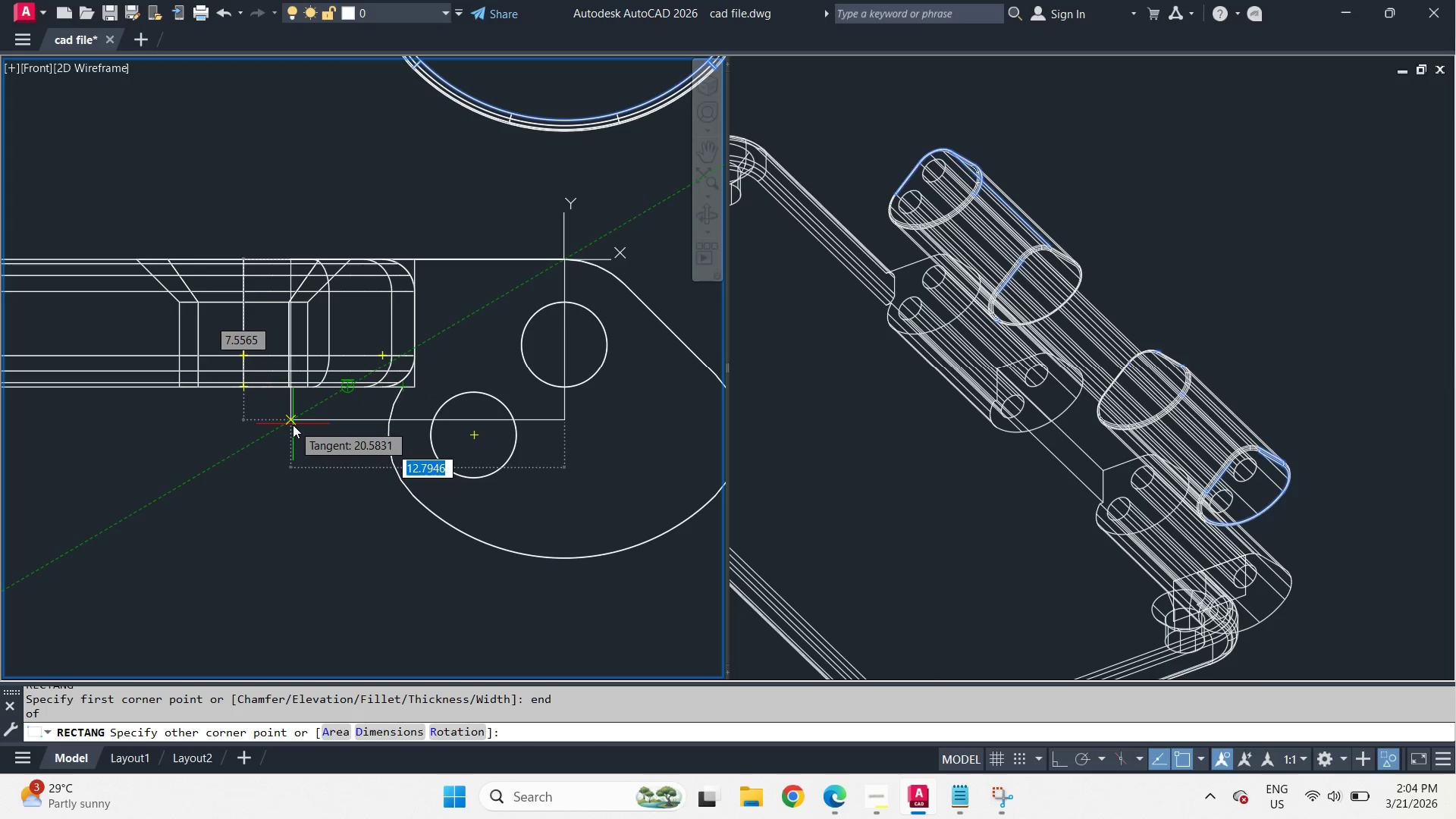 
wait(9.34)
 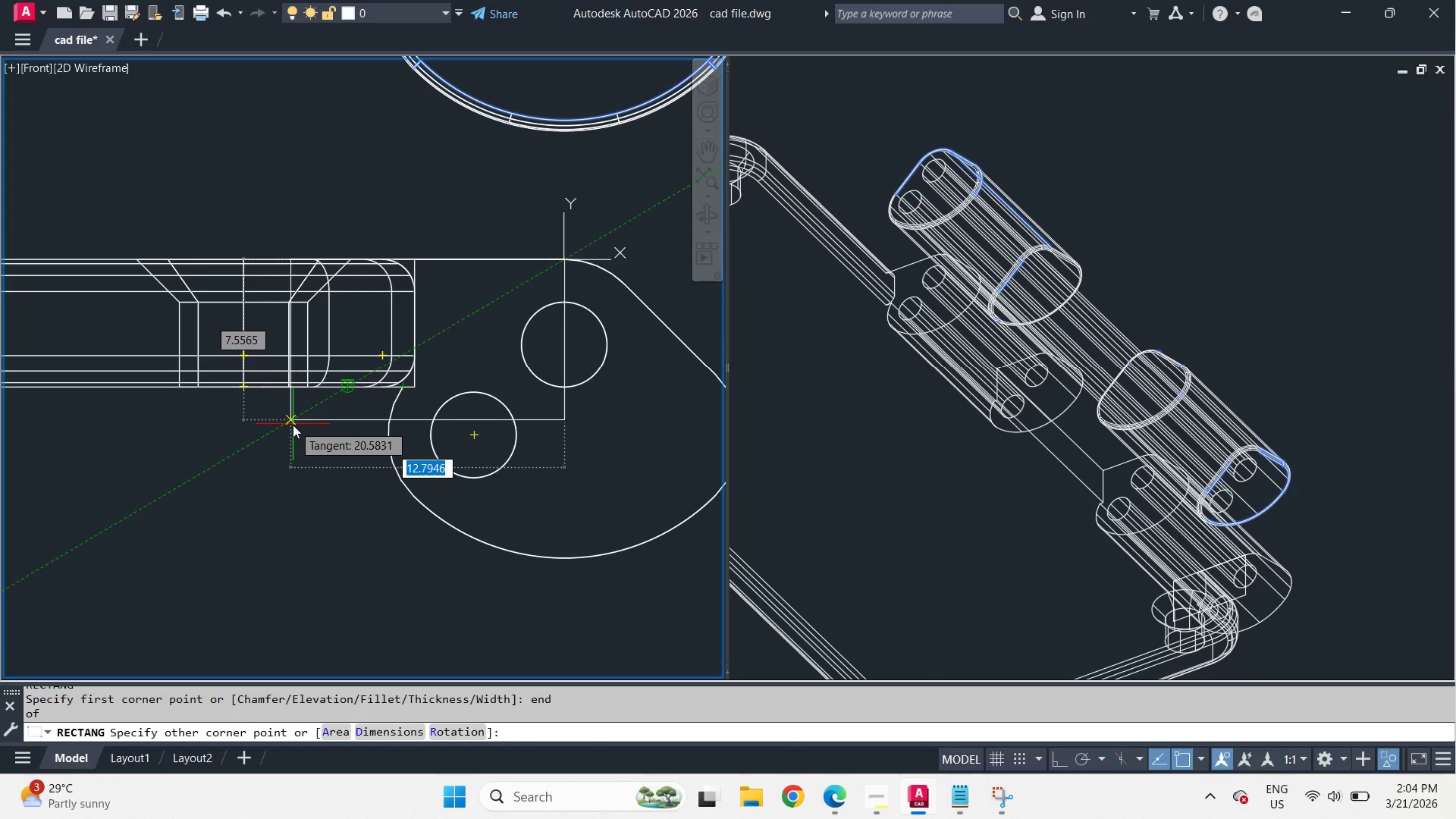 
key(Numpad1)
 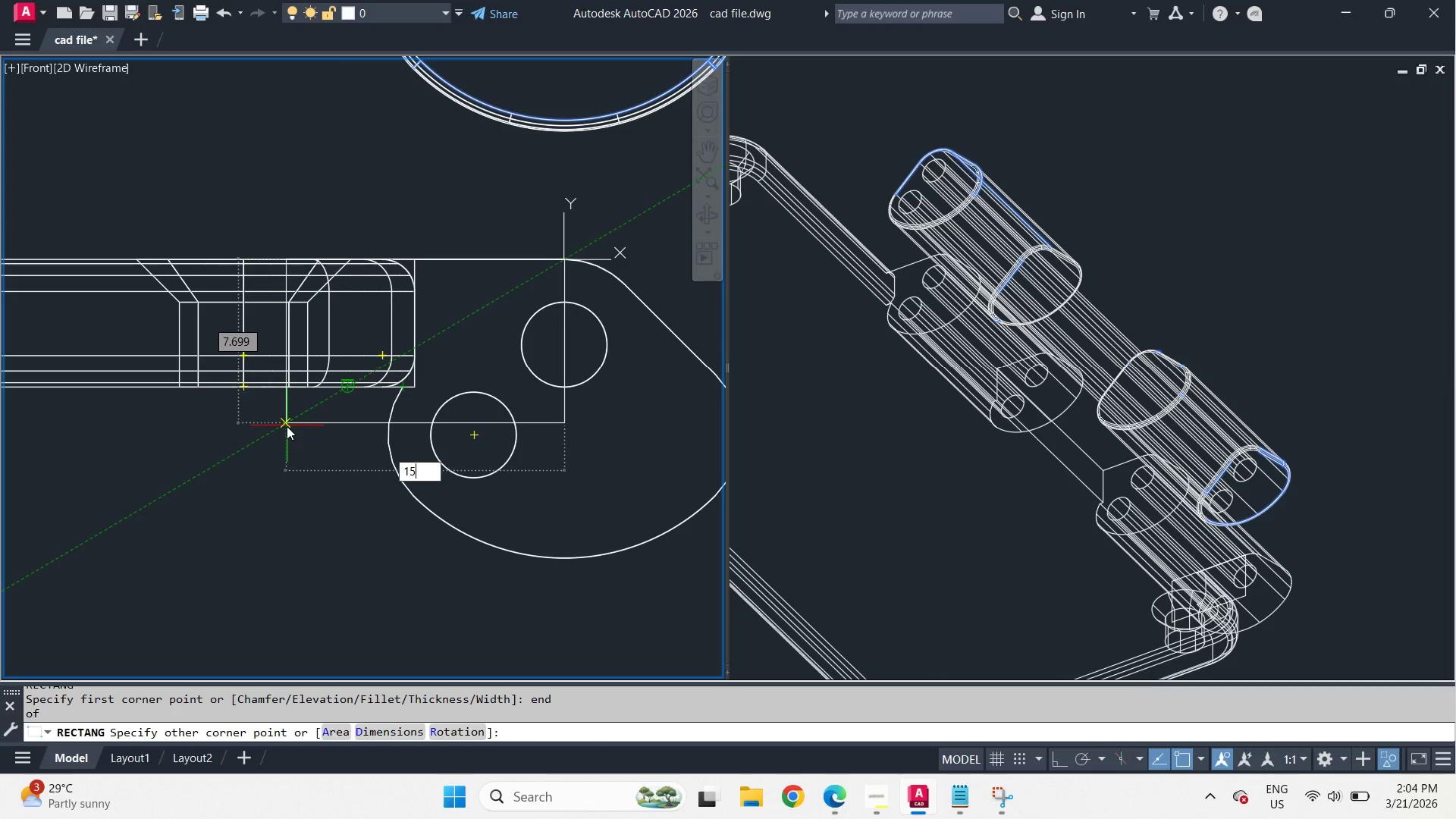 
key(Numpad5)
 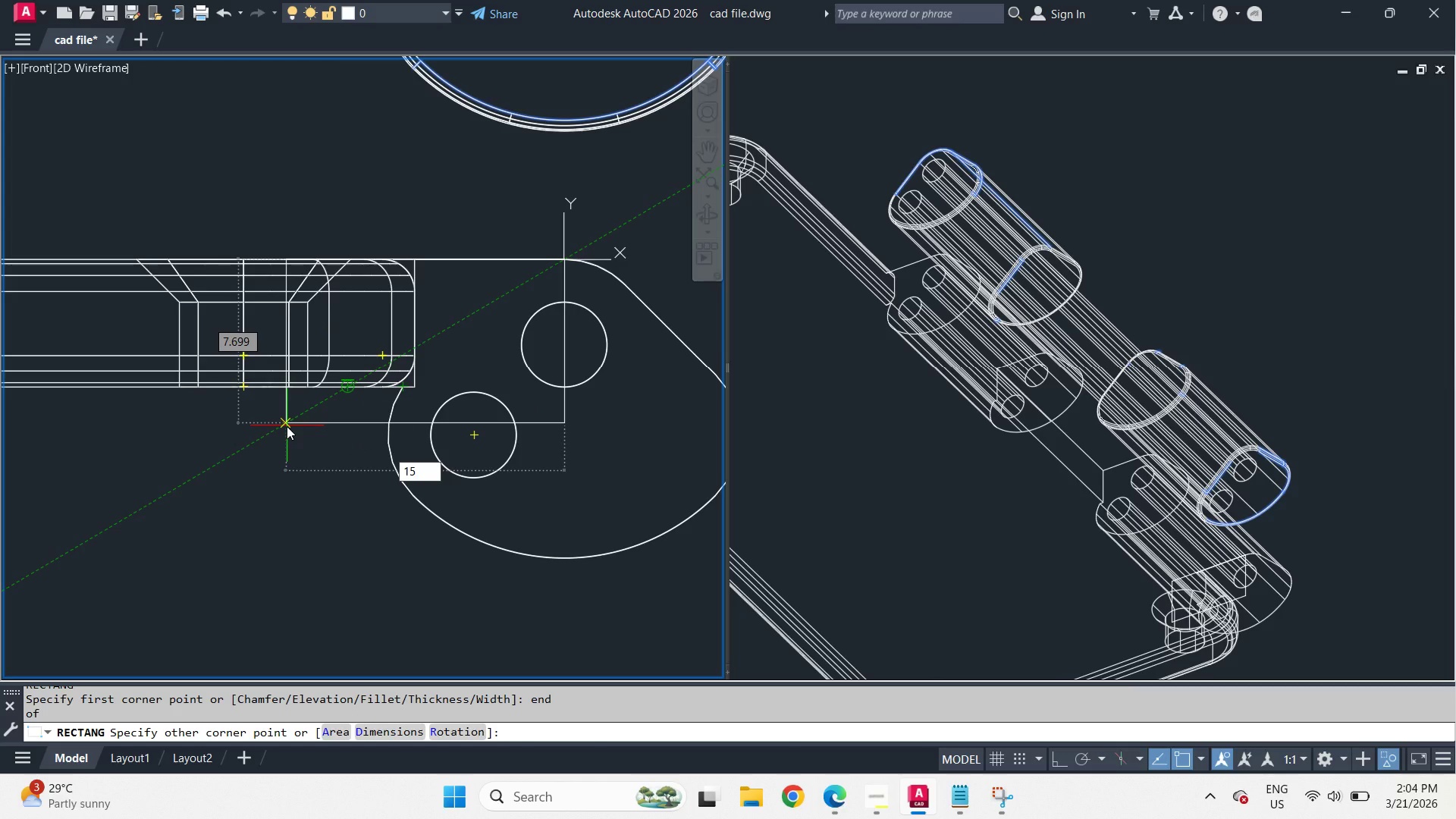 
key(Tab)
 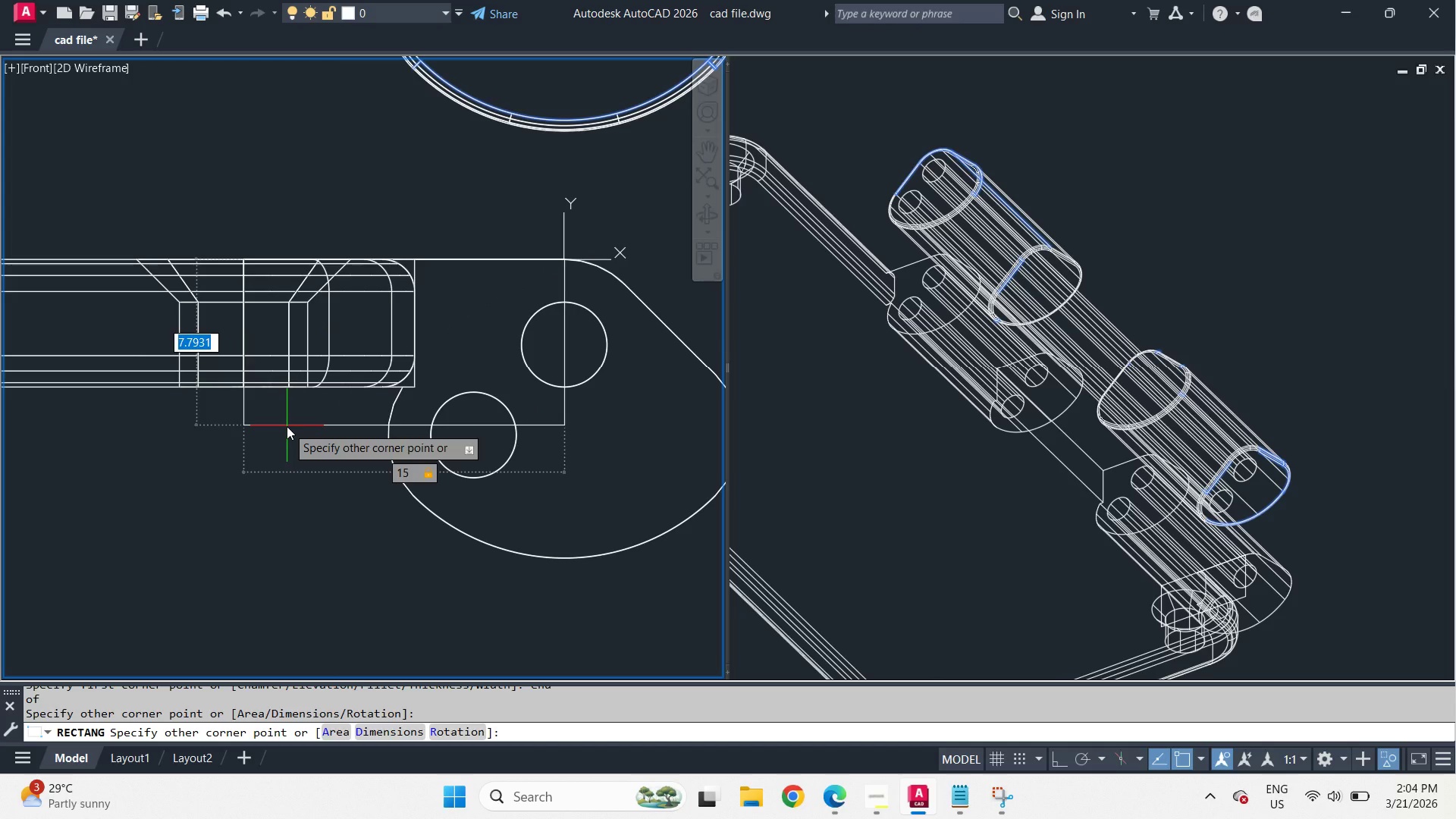 
key(Numpad6)
 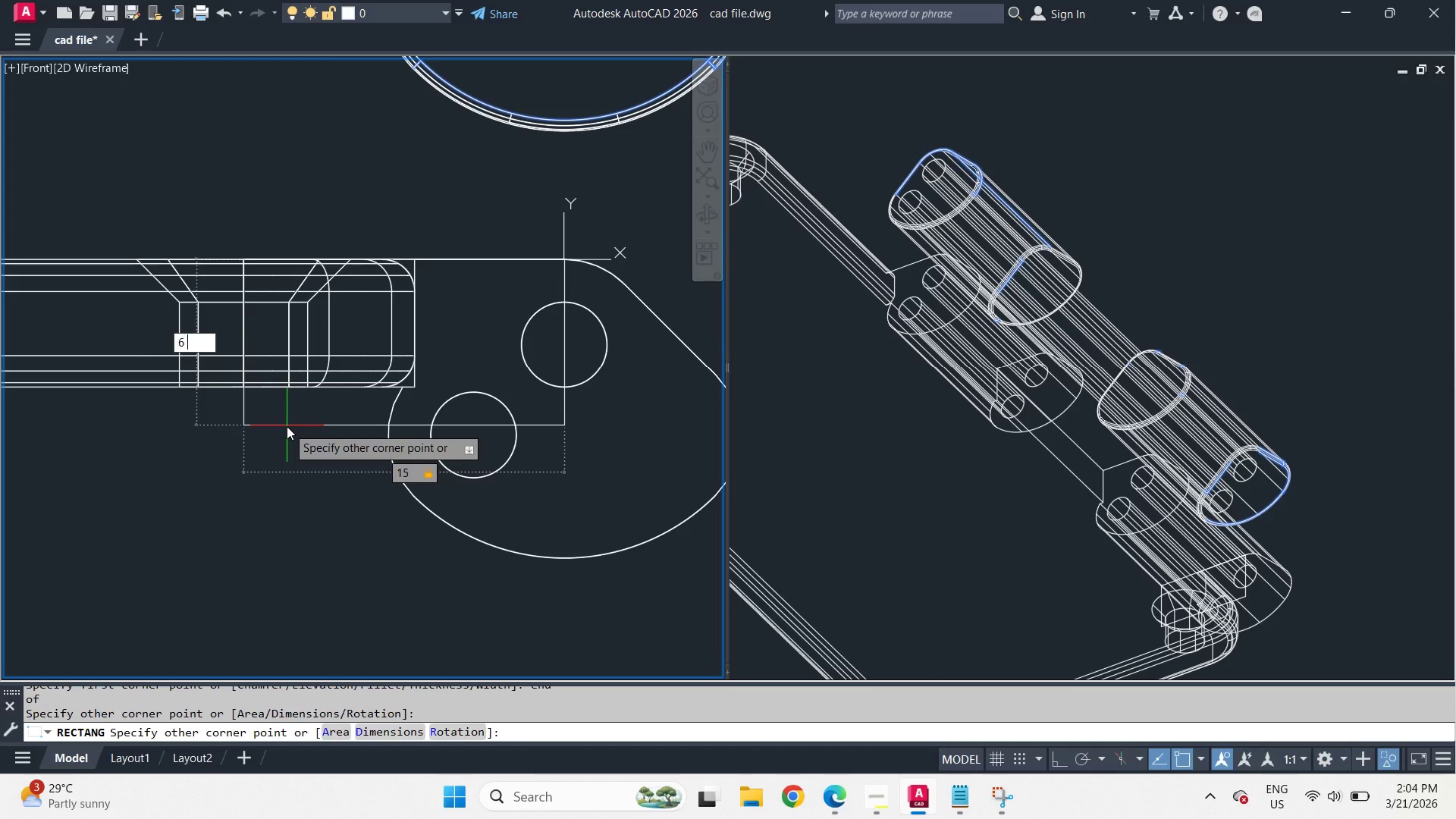 
key(Space)
 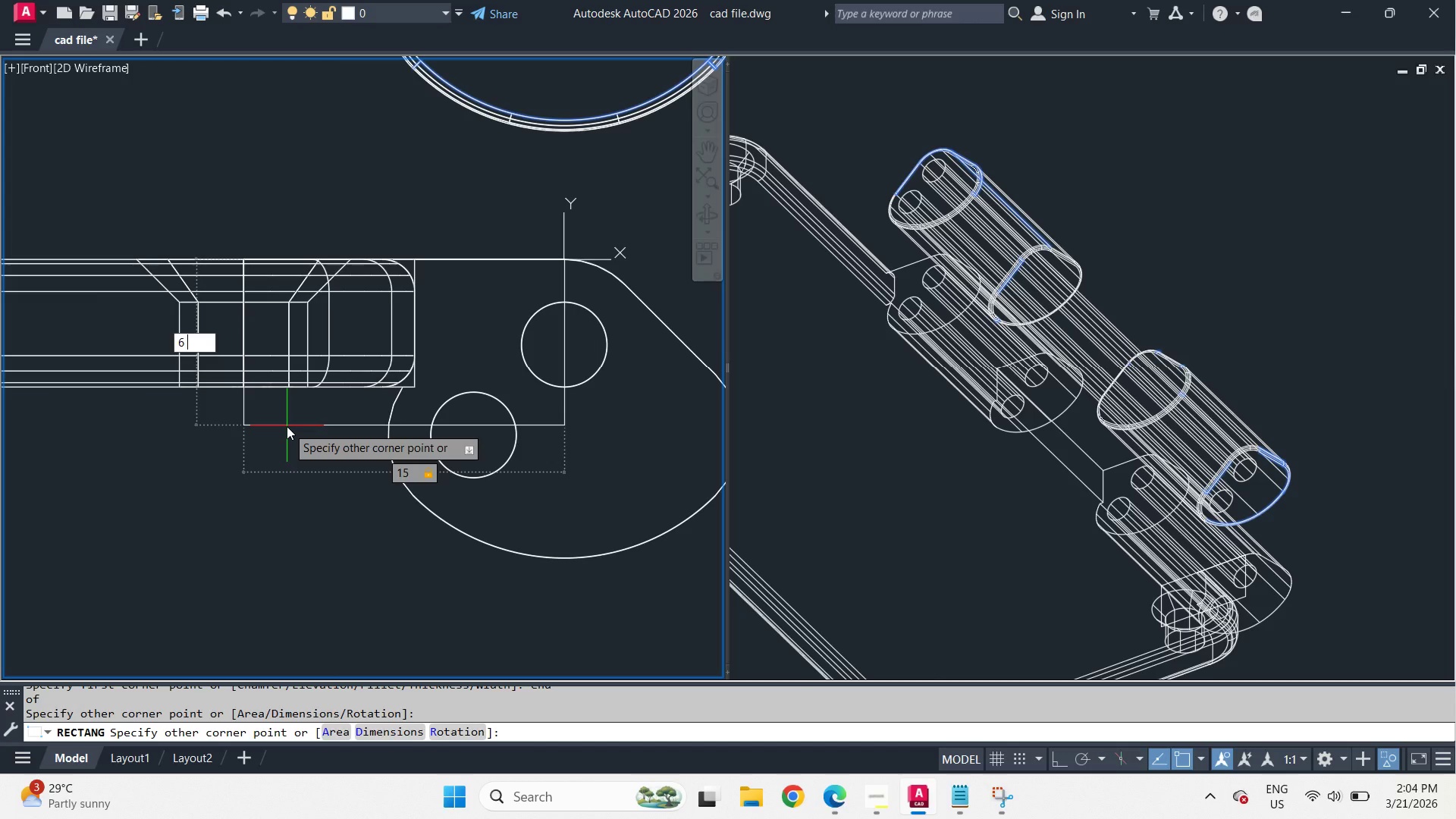 
key(Backspace)
 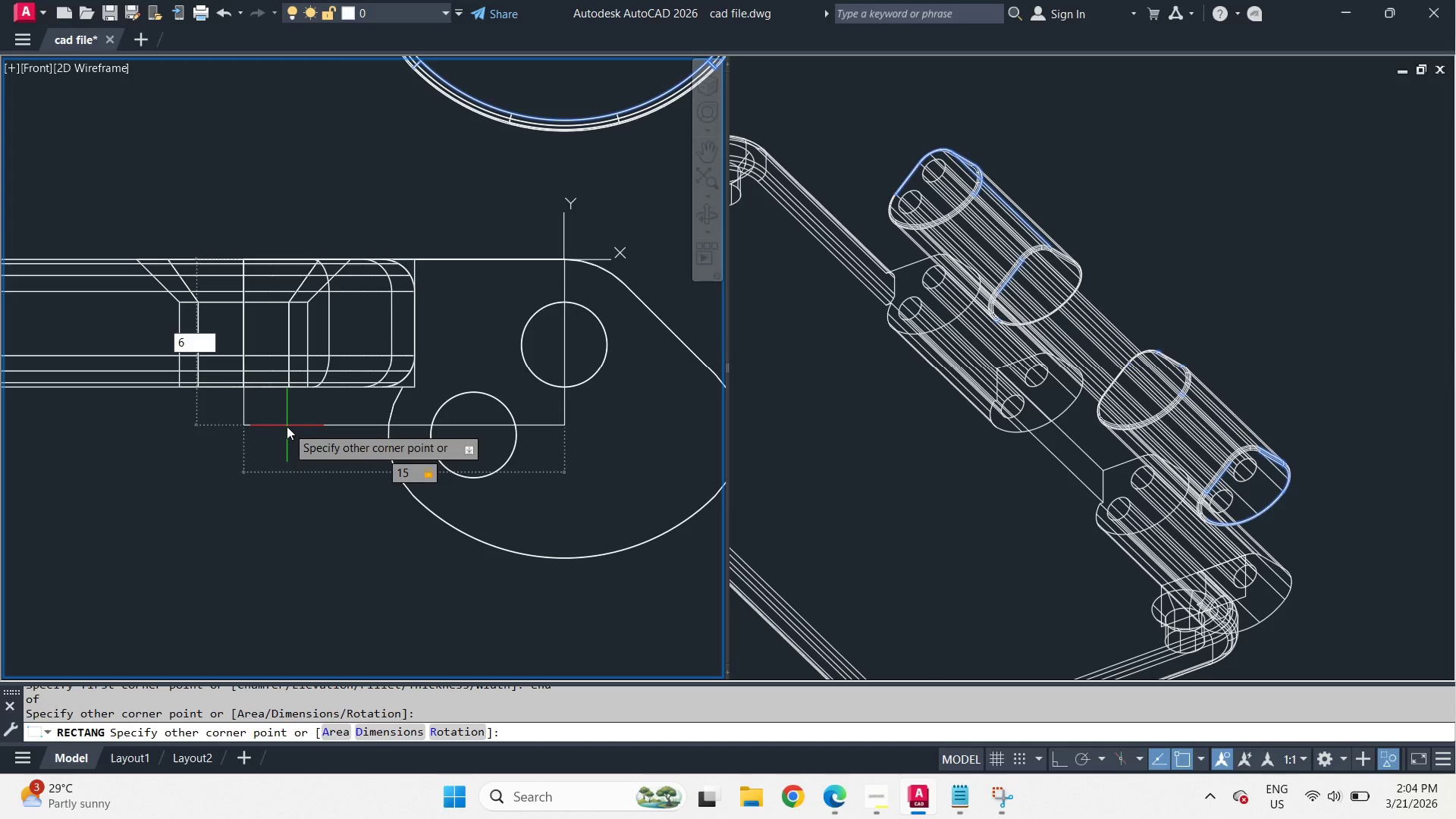 
key(Enter)
 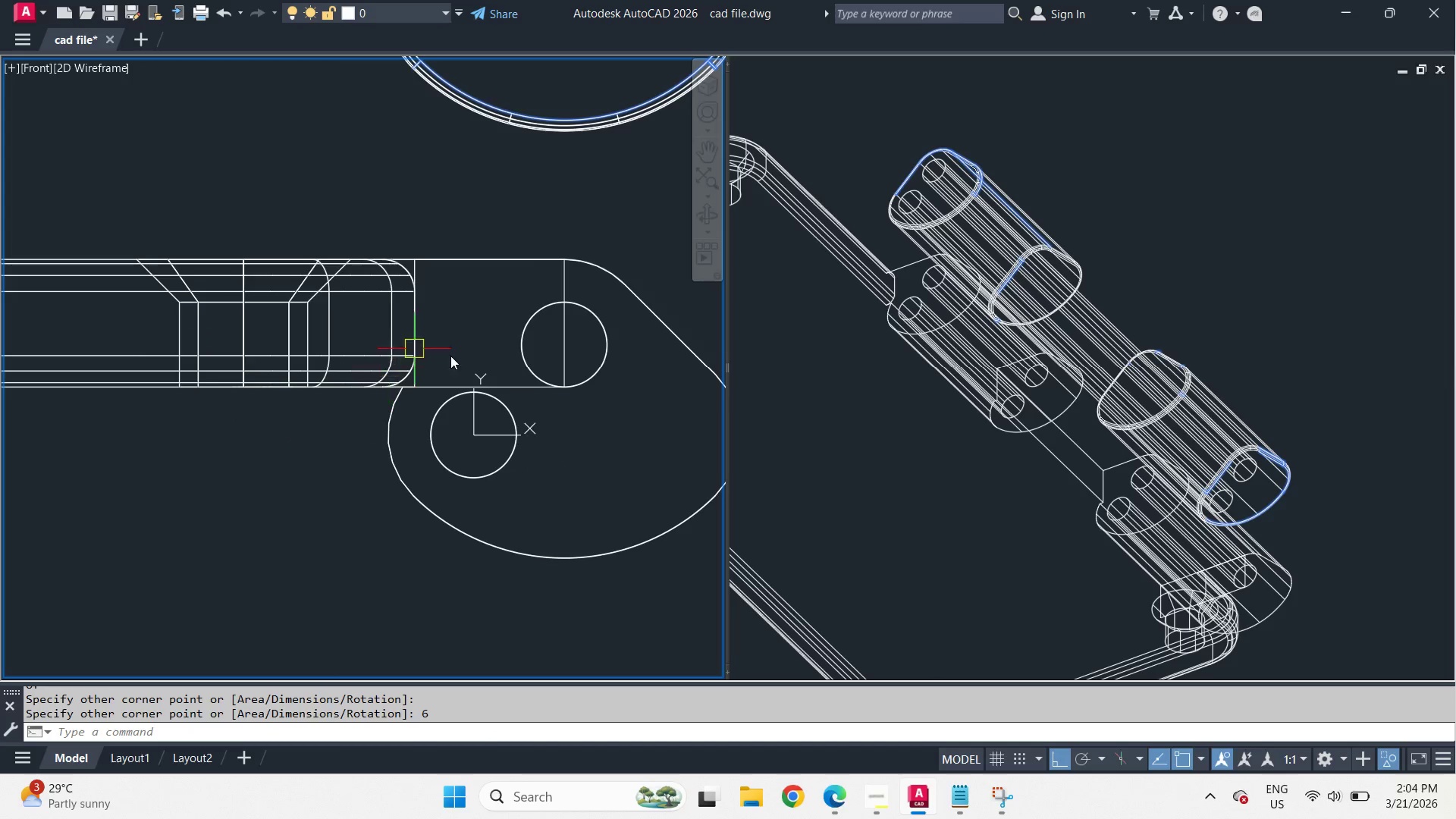 
type(ext )
 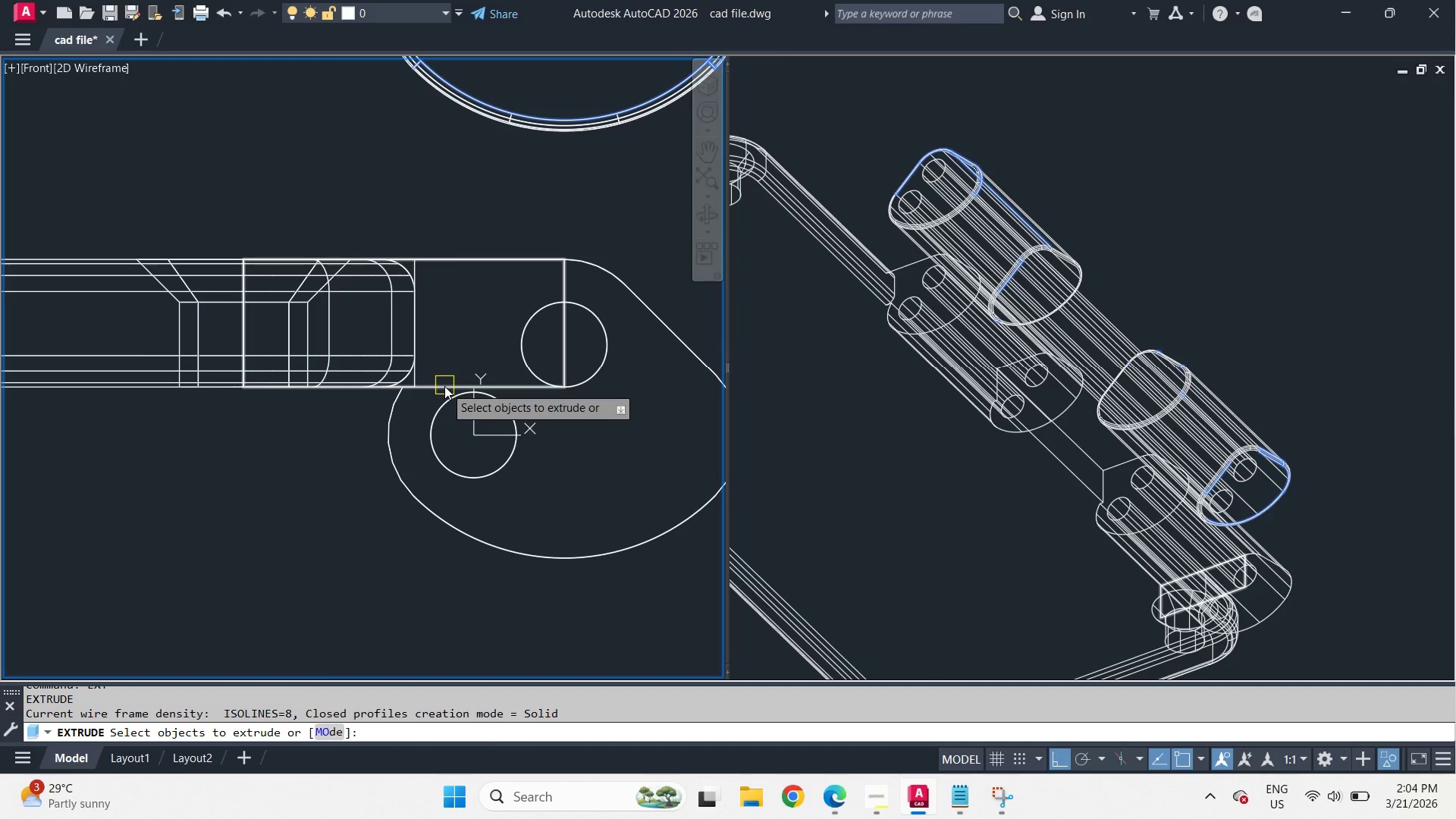 
left_click([444, 386])
 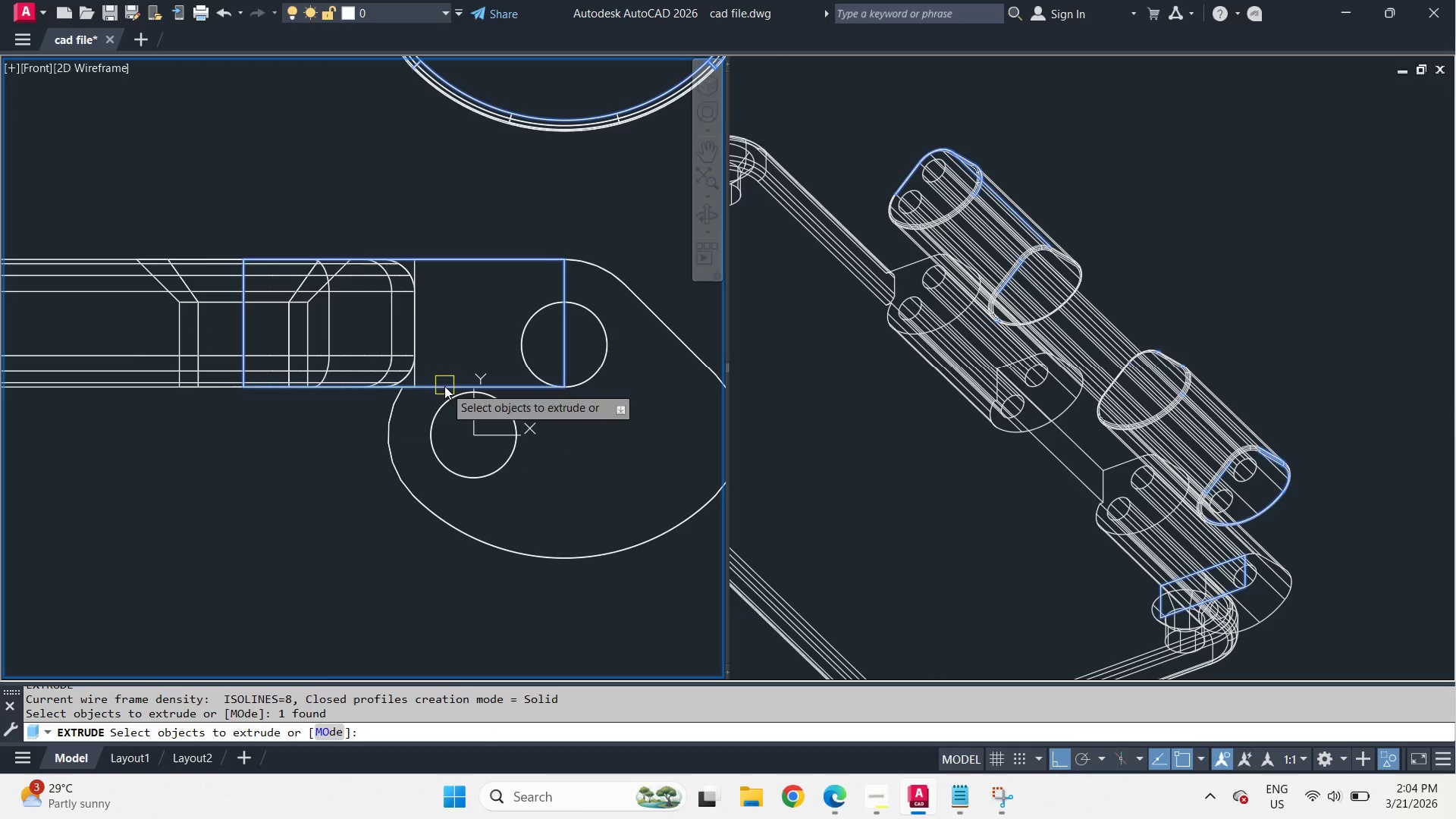 
key(Space)
 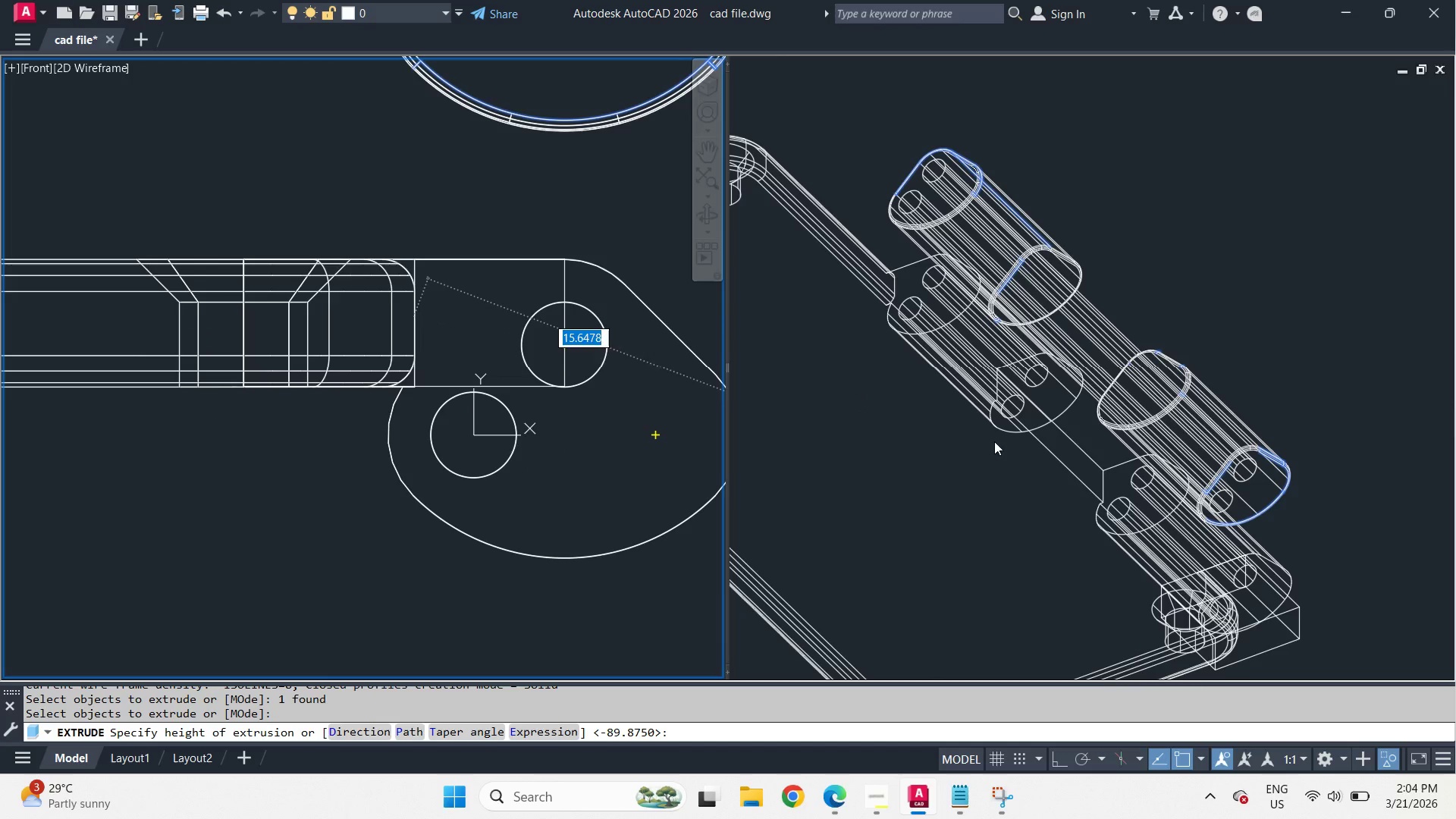 
left_click([1083, 472])
 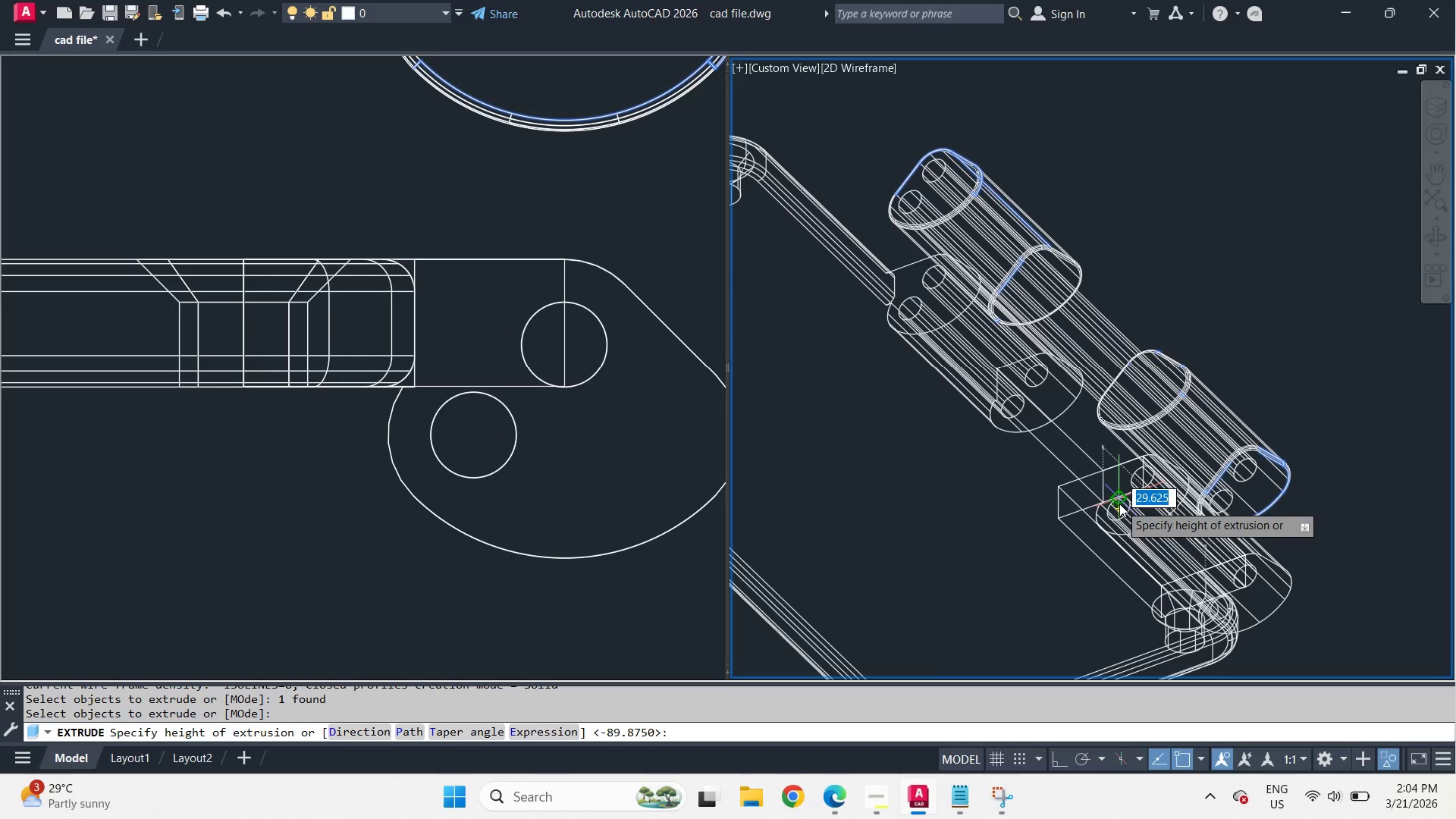 
scroll: coordinate [1110, 489], scroll_direction: up, amount: 3.0
 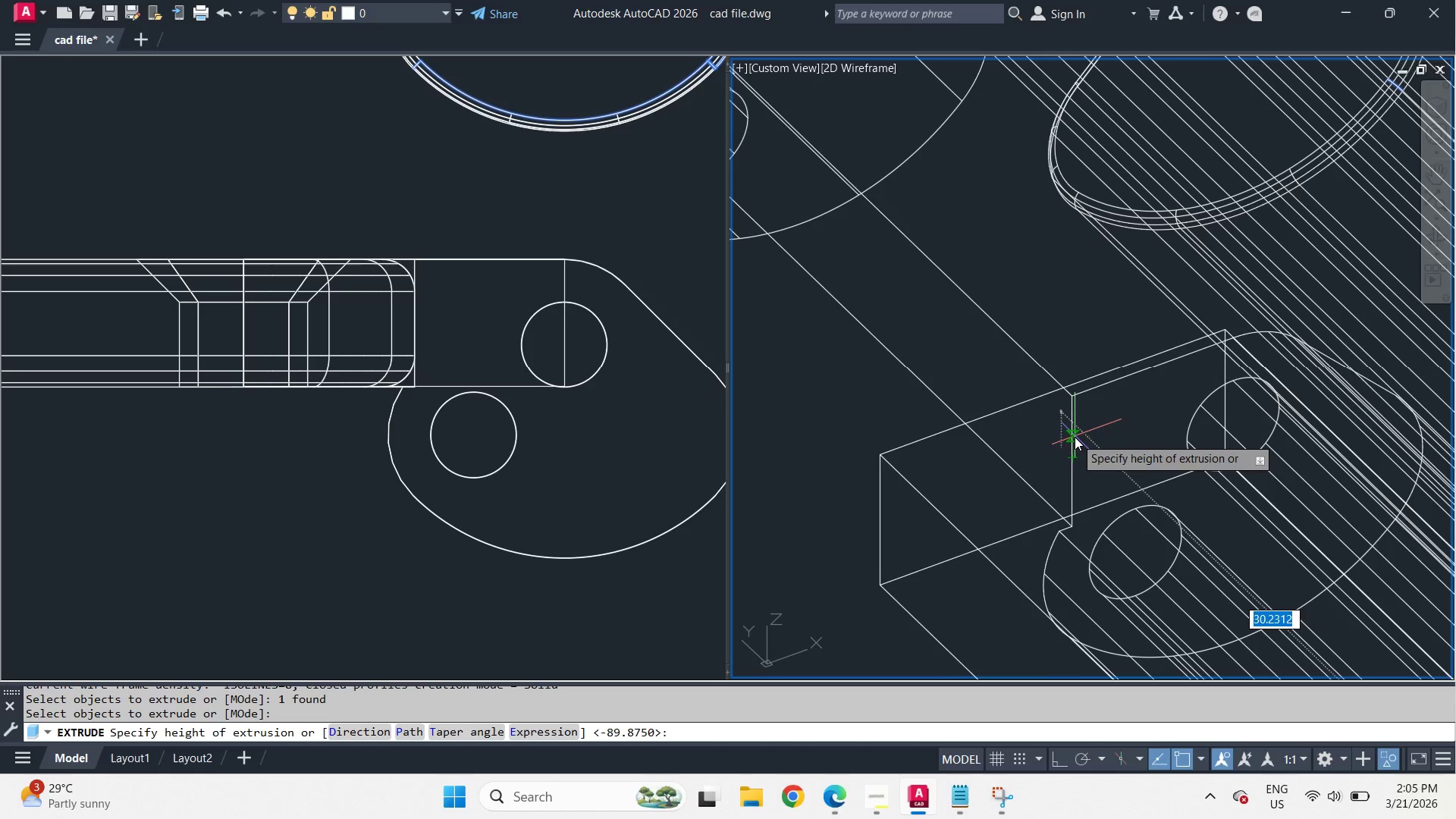 
left_click([1103, 386])
 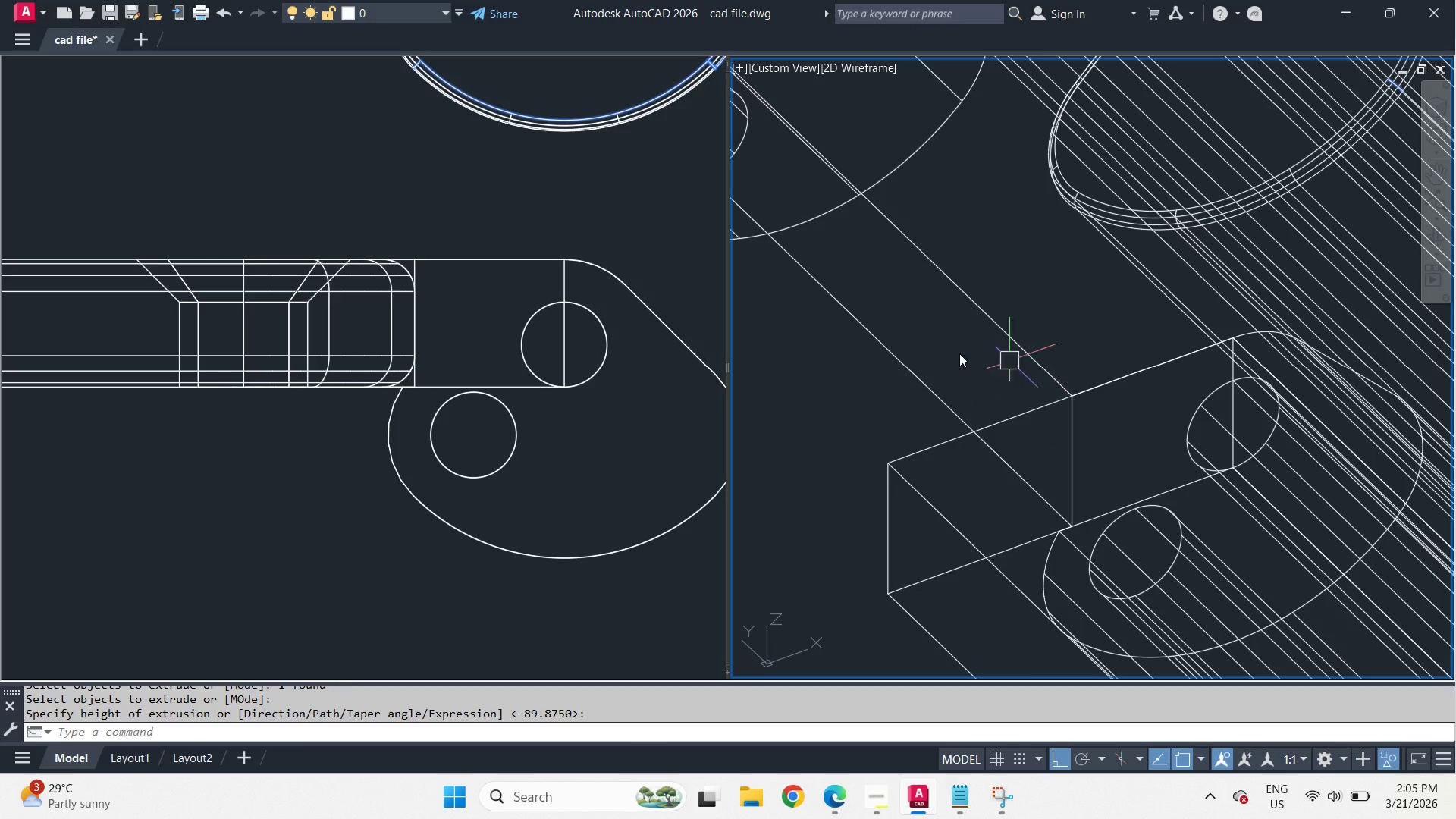 
scroll: coordinate [879, 340], scroll_direction: down, amount: 2.0
 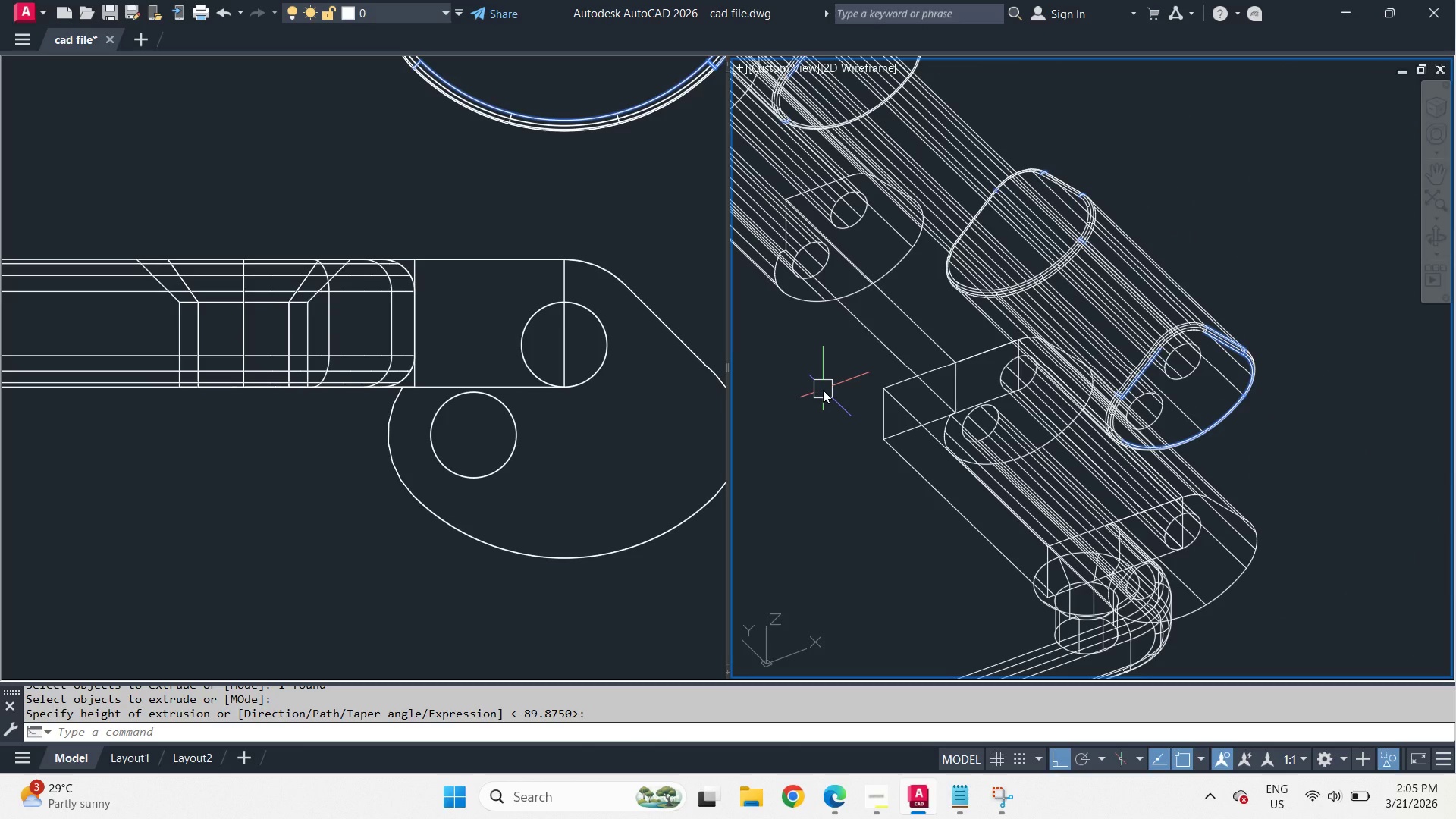 
left_click([531, 220])
 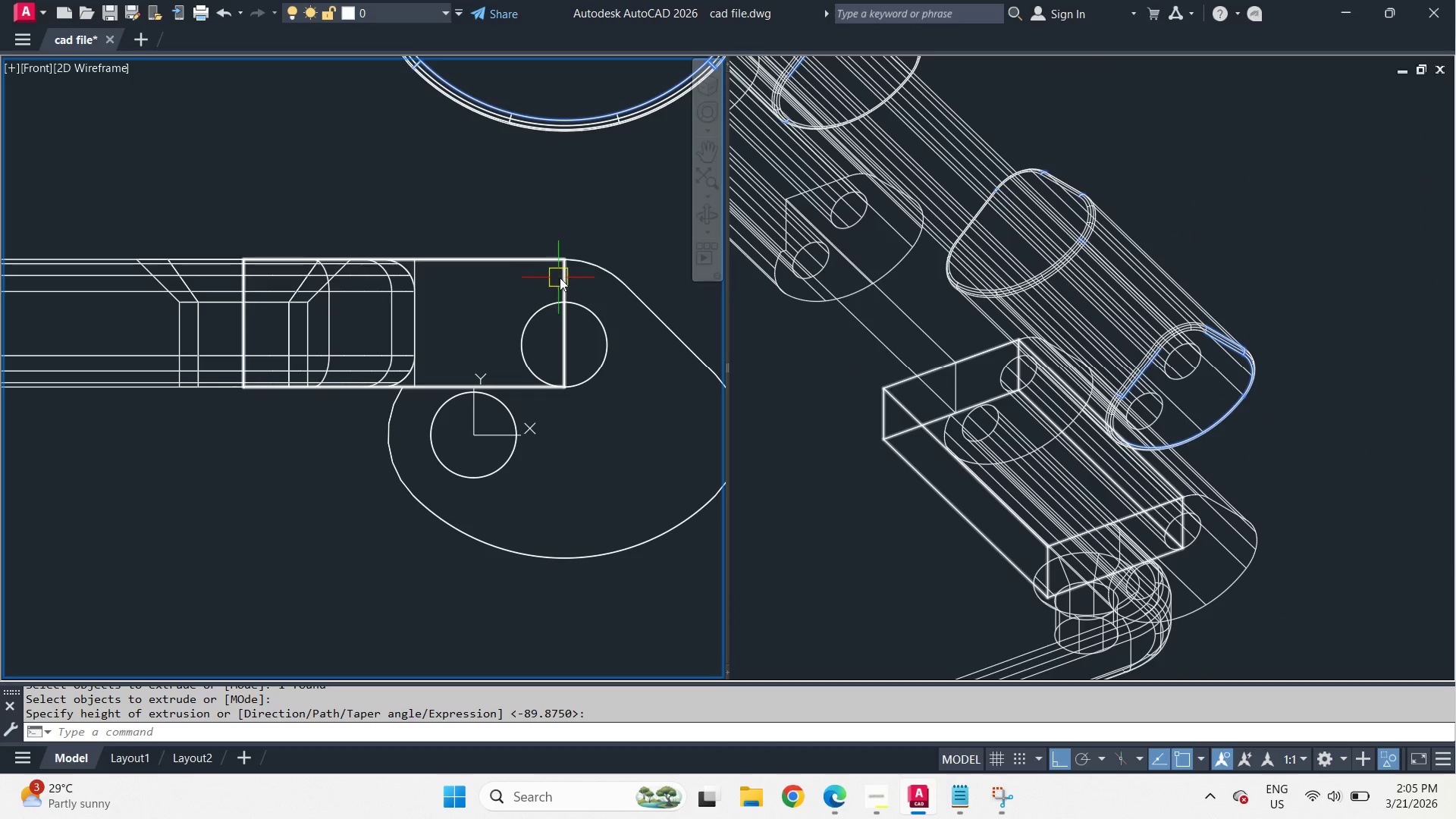 
left_click([566, 280])
 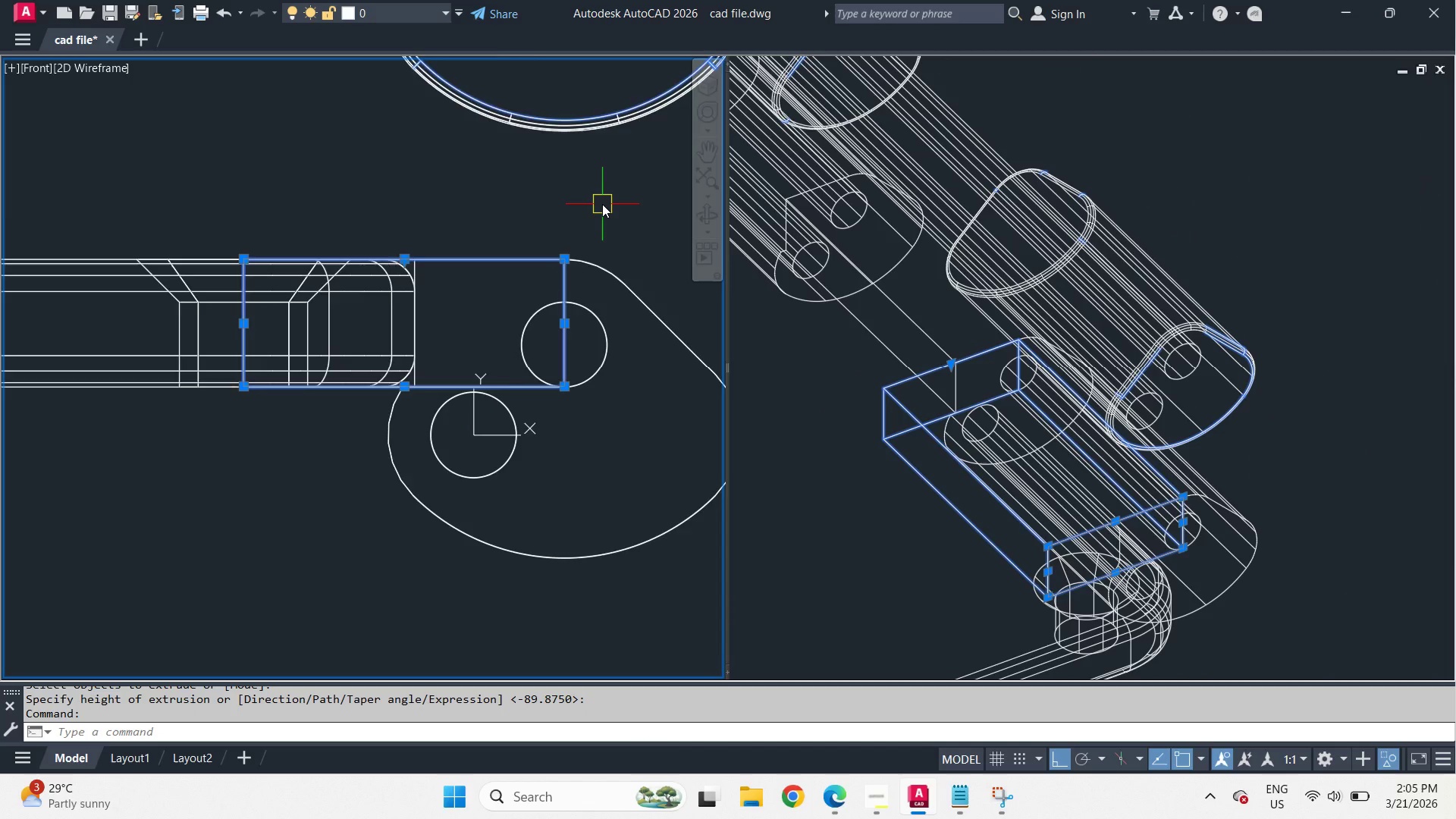 
key(M)
 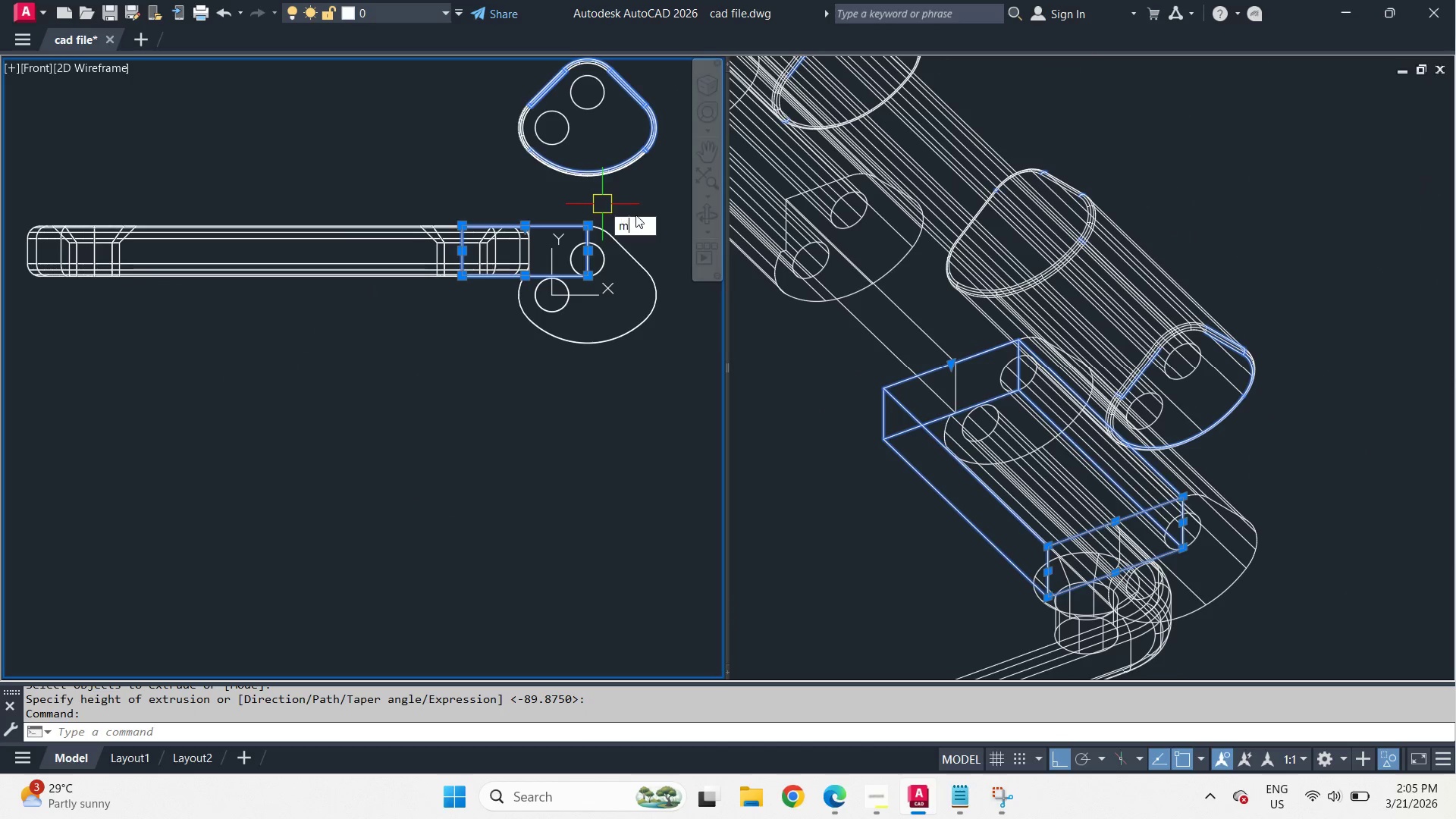 
key(Space)
 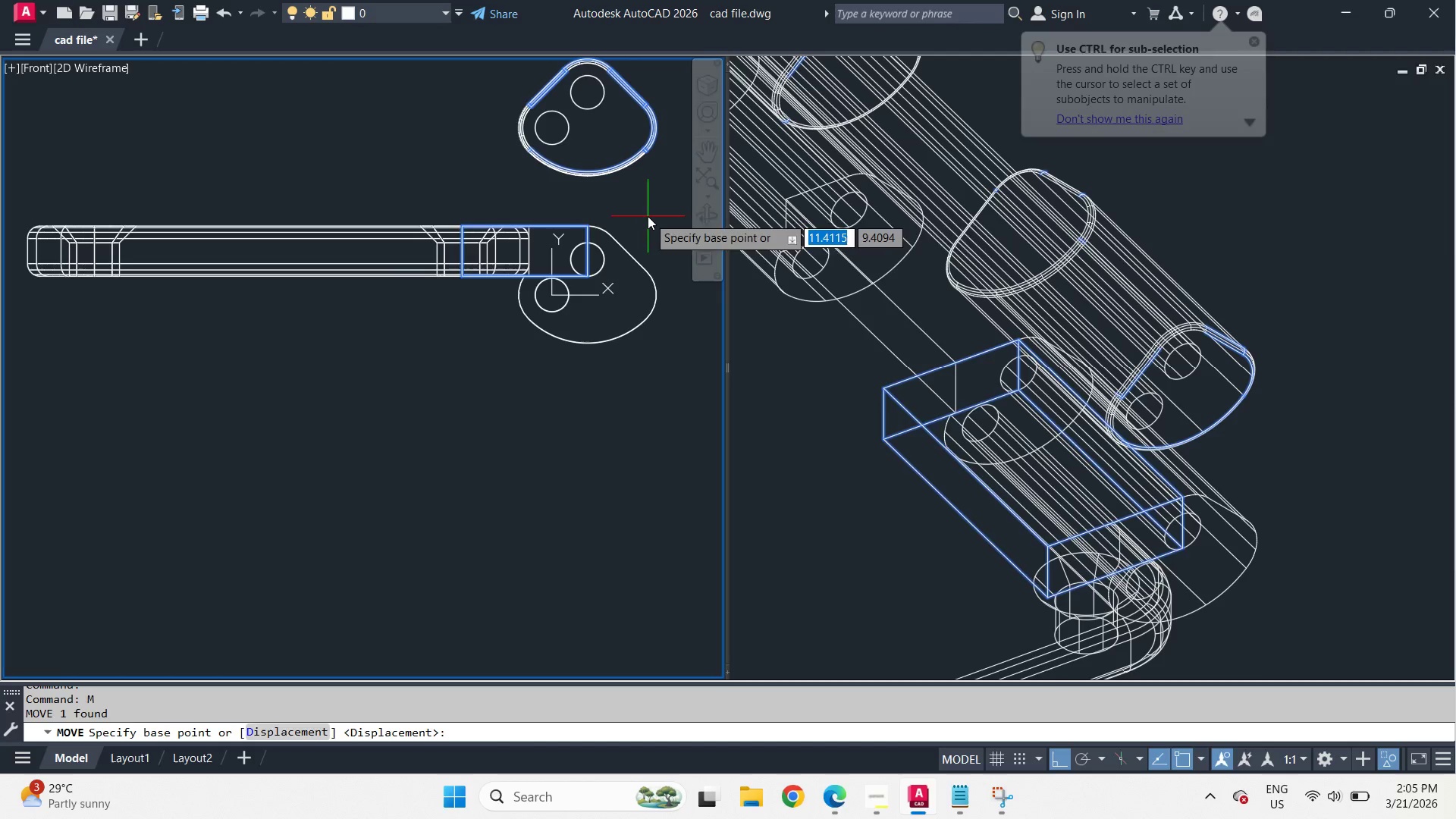 
left_click_drag(start_coordinate=[648, 216], to_coordinate=[645, 211])
 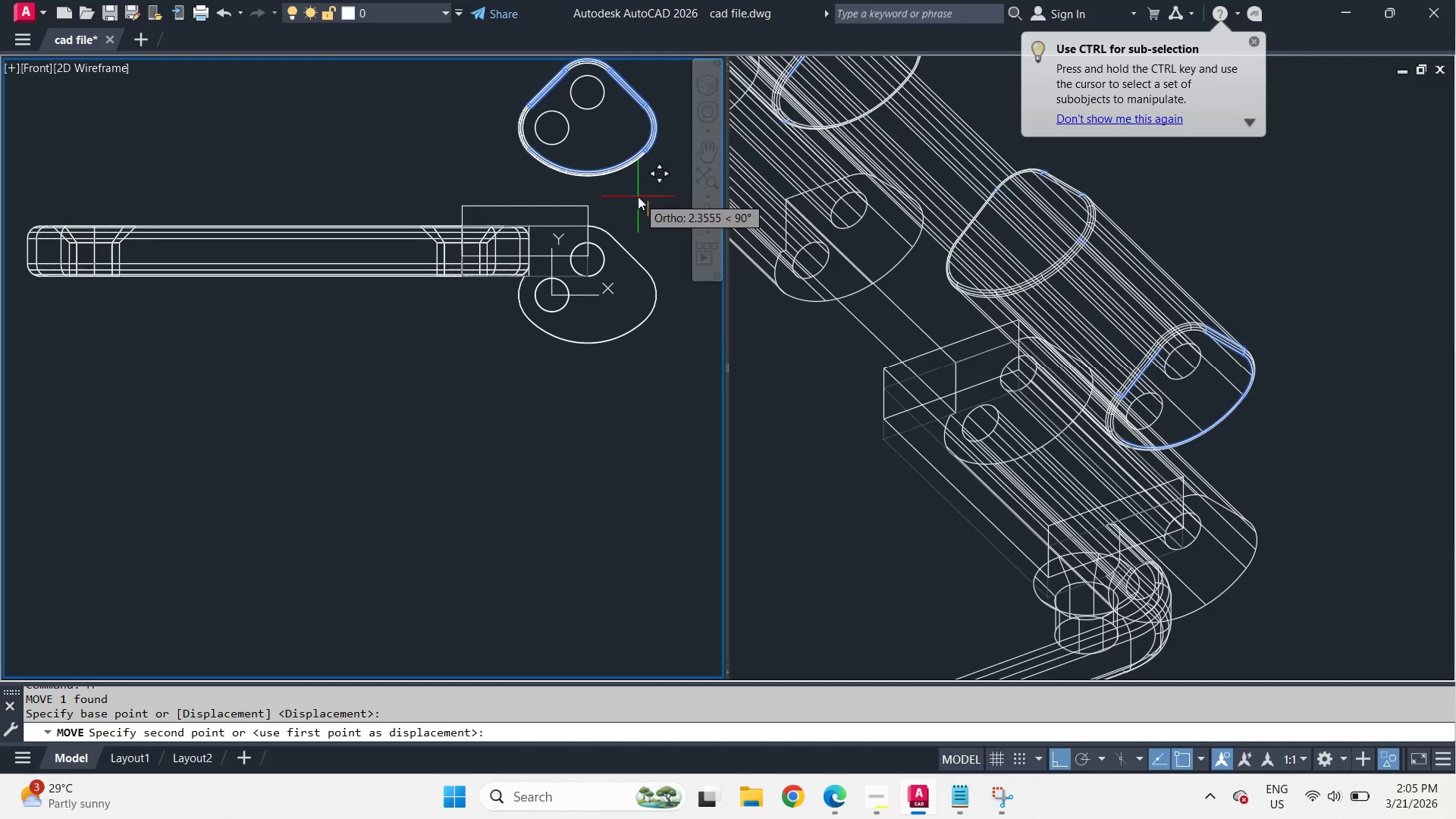 
scroll: coordinate [602, 204], scroll_direction: down, amount: 2.0
 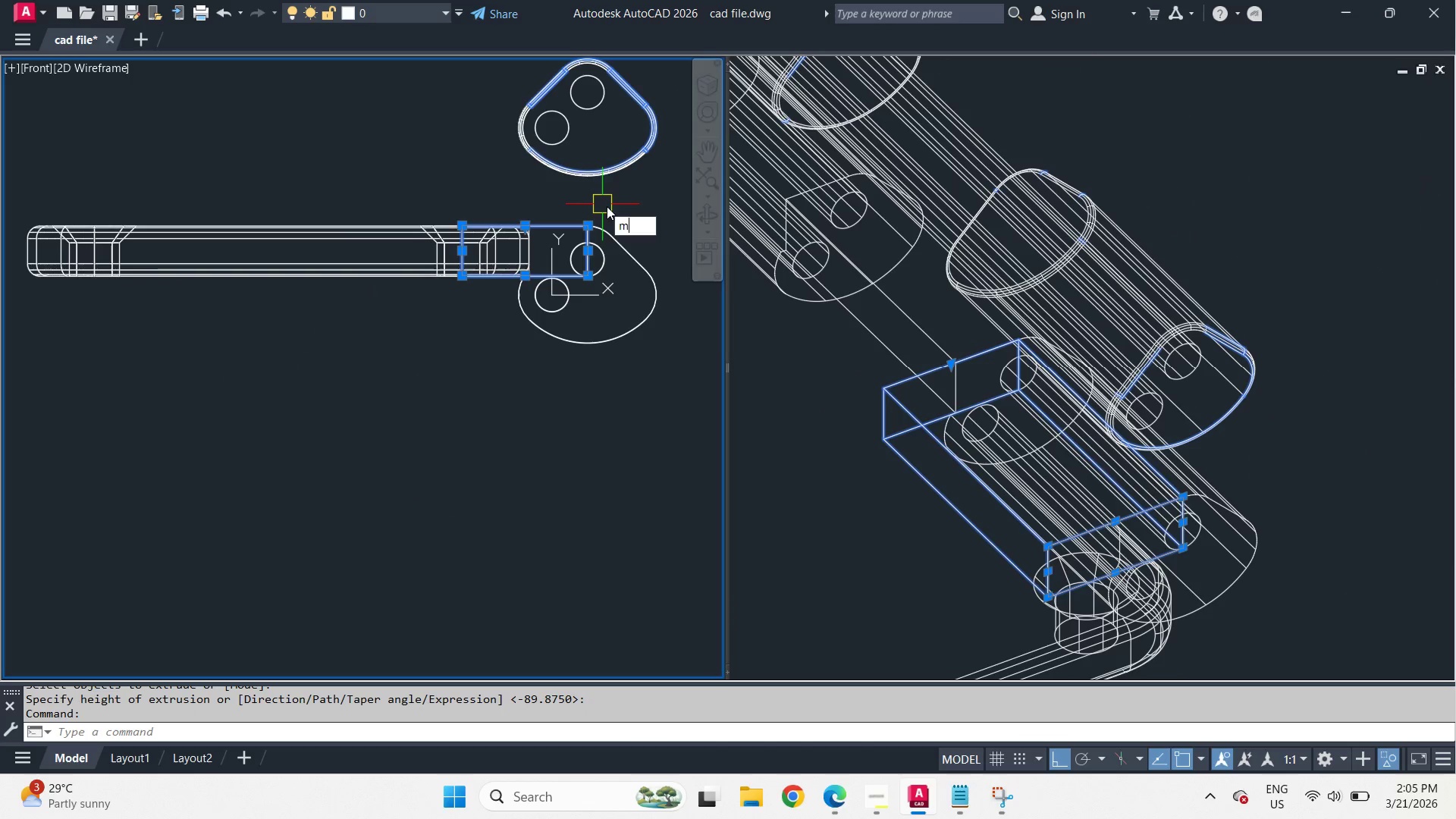 
key(Numpad2)
 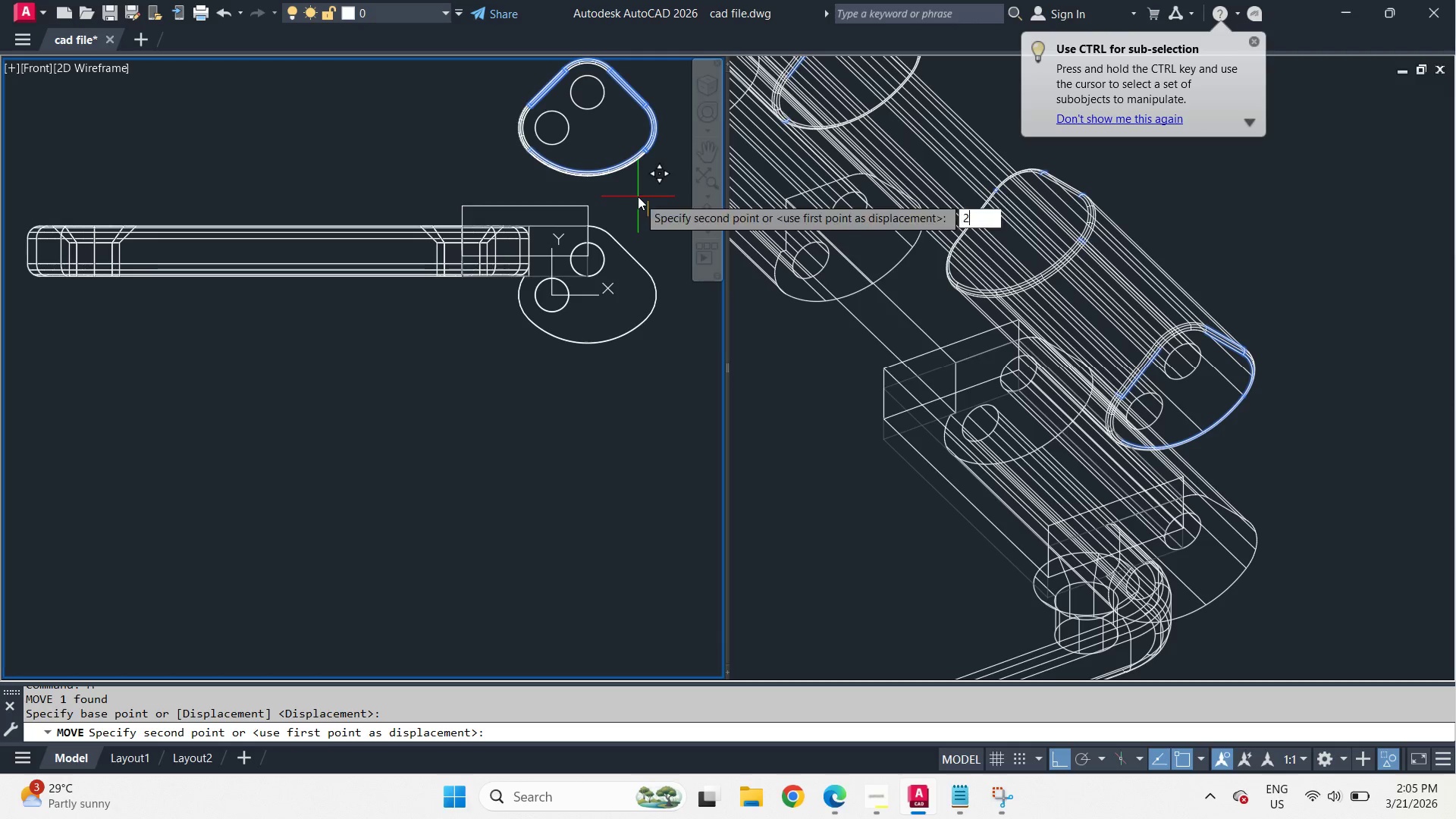 
key(Numpad0)
 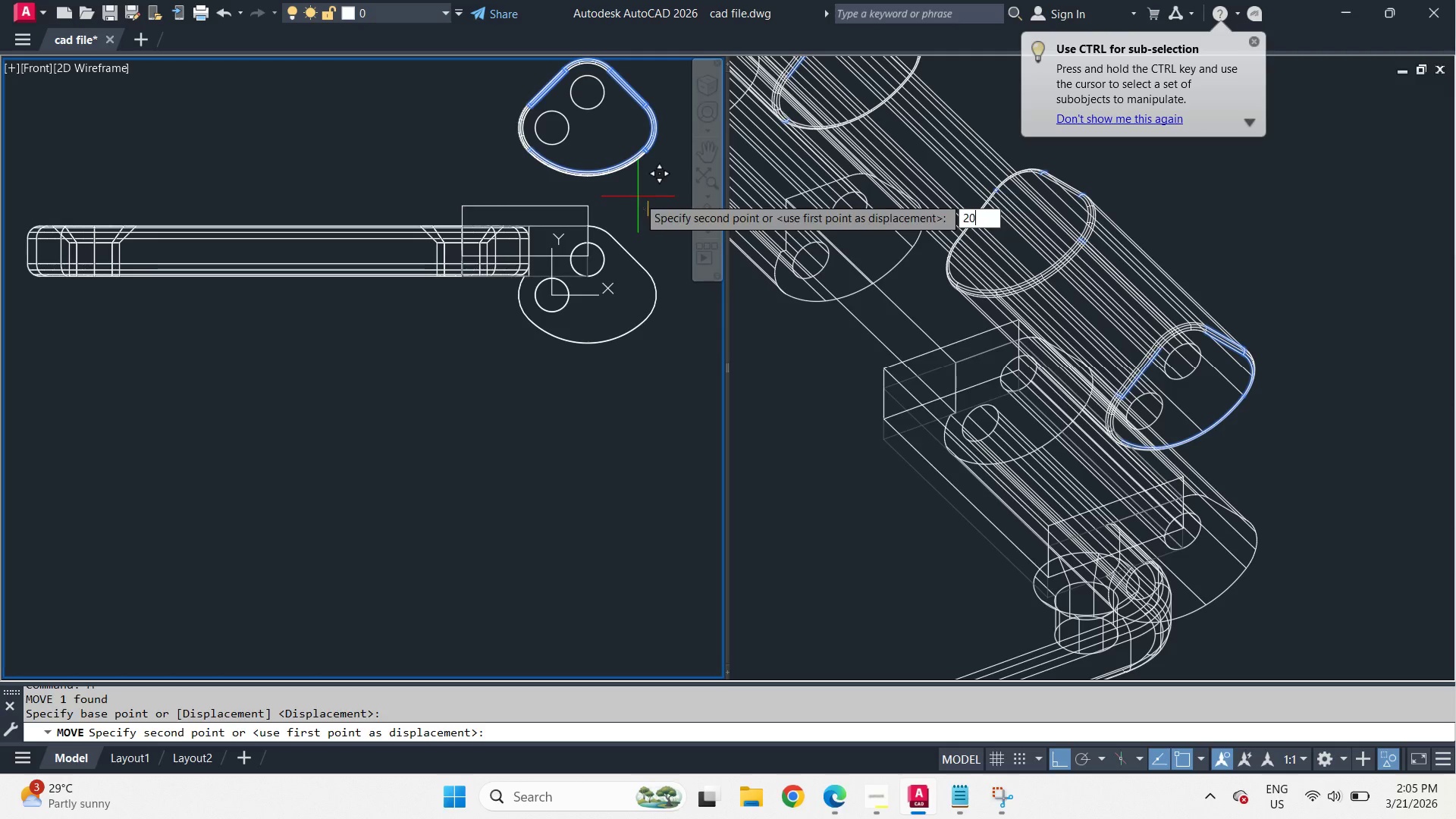 
key(Space)
 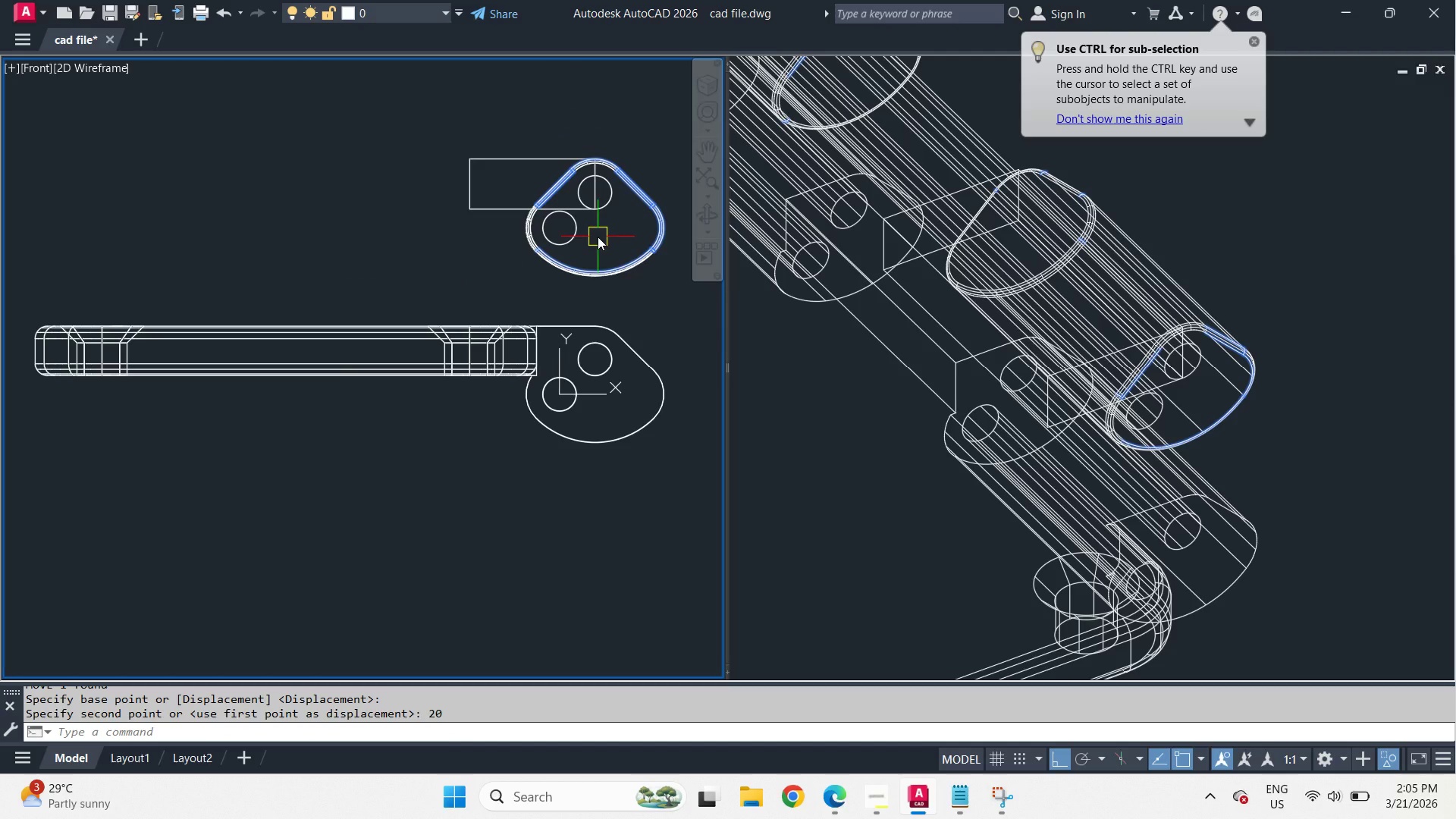 
left_click([1311, 251])
 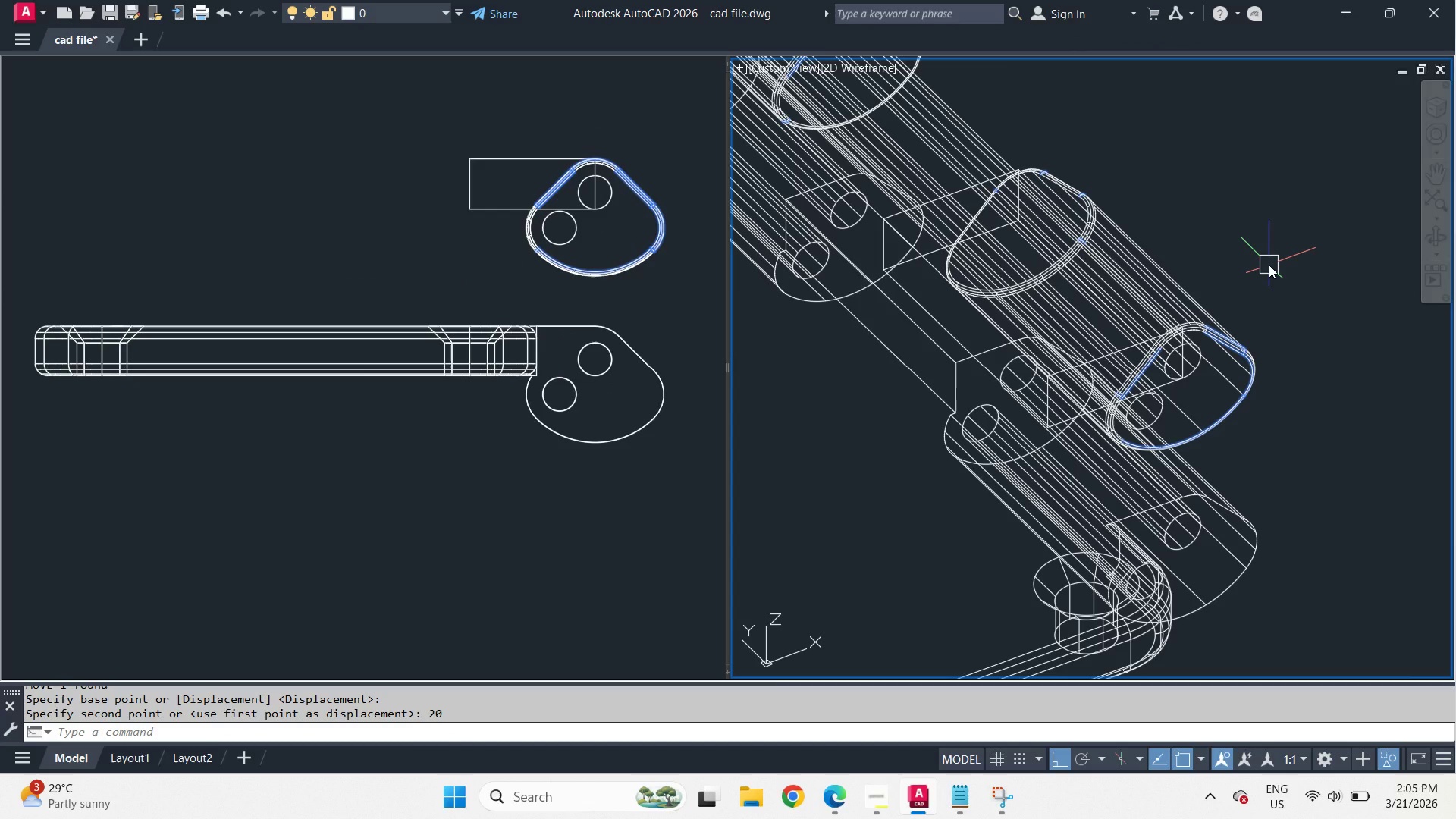 
type(vs h )
 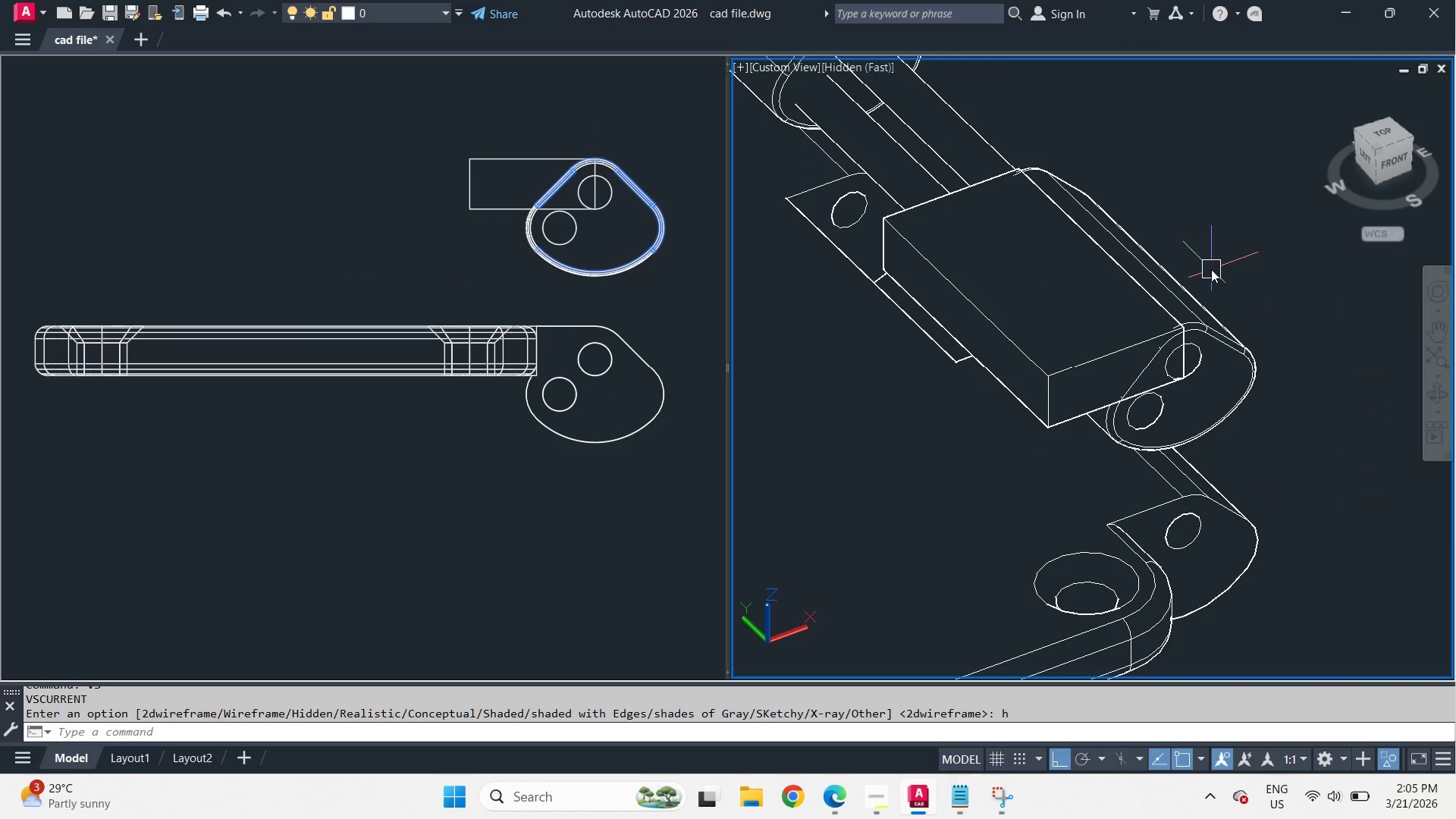 
hold_key(key=ShiftLeft, duration=4.19)
 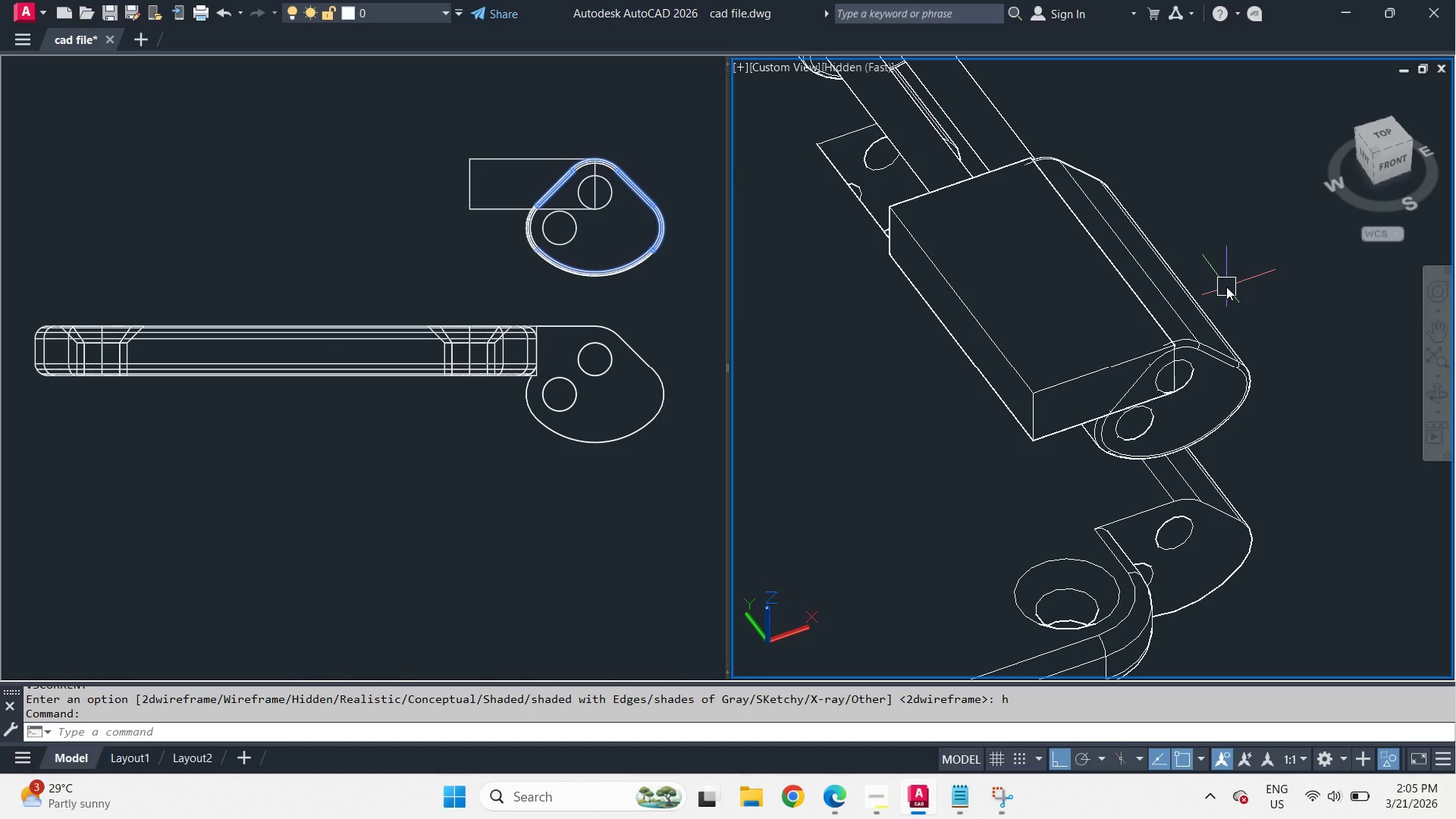 
type(fil)
 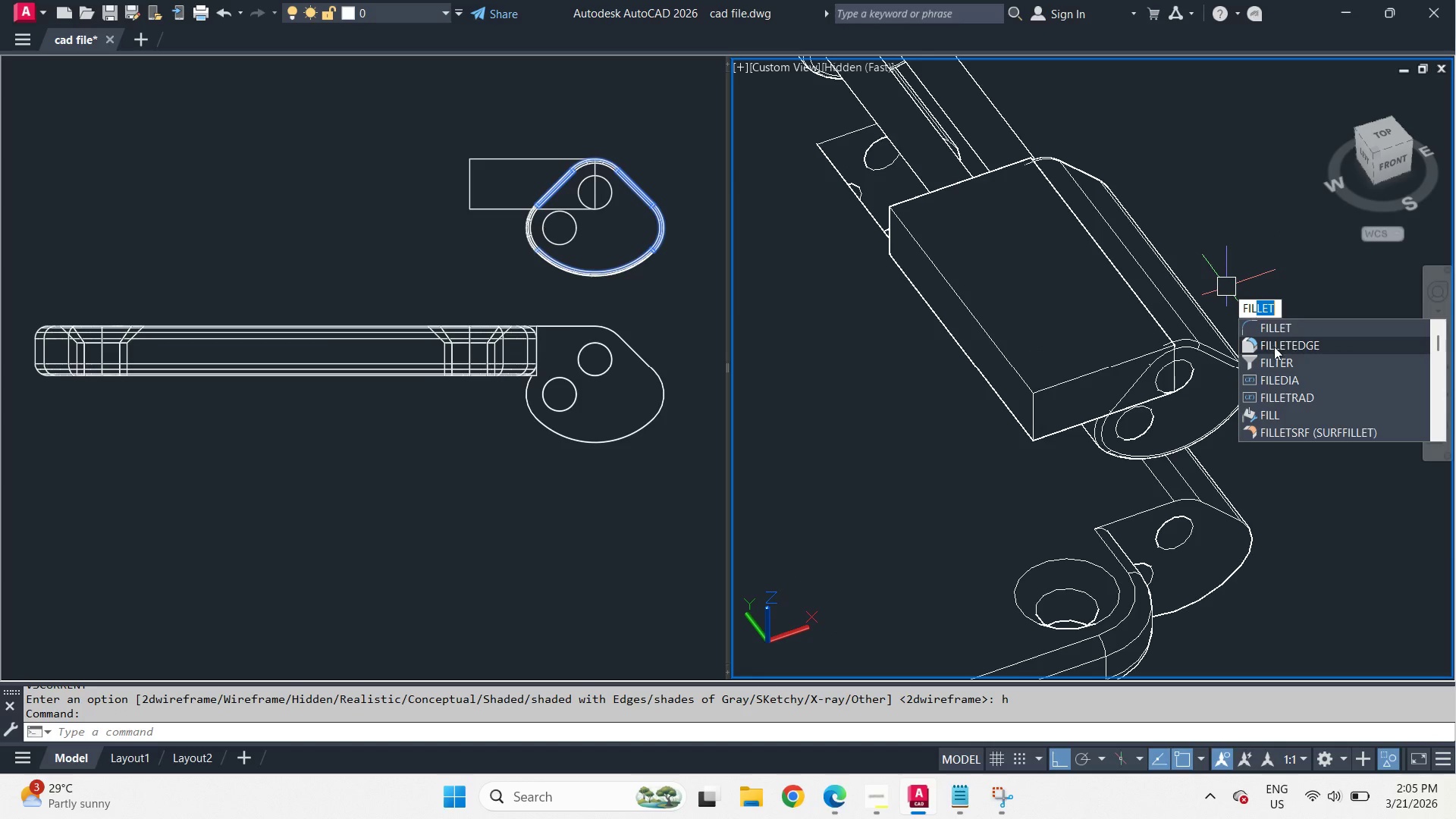 
left_click([1274, 347])
 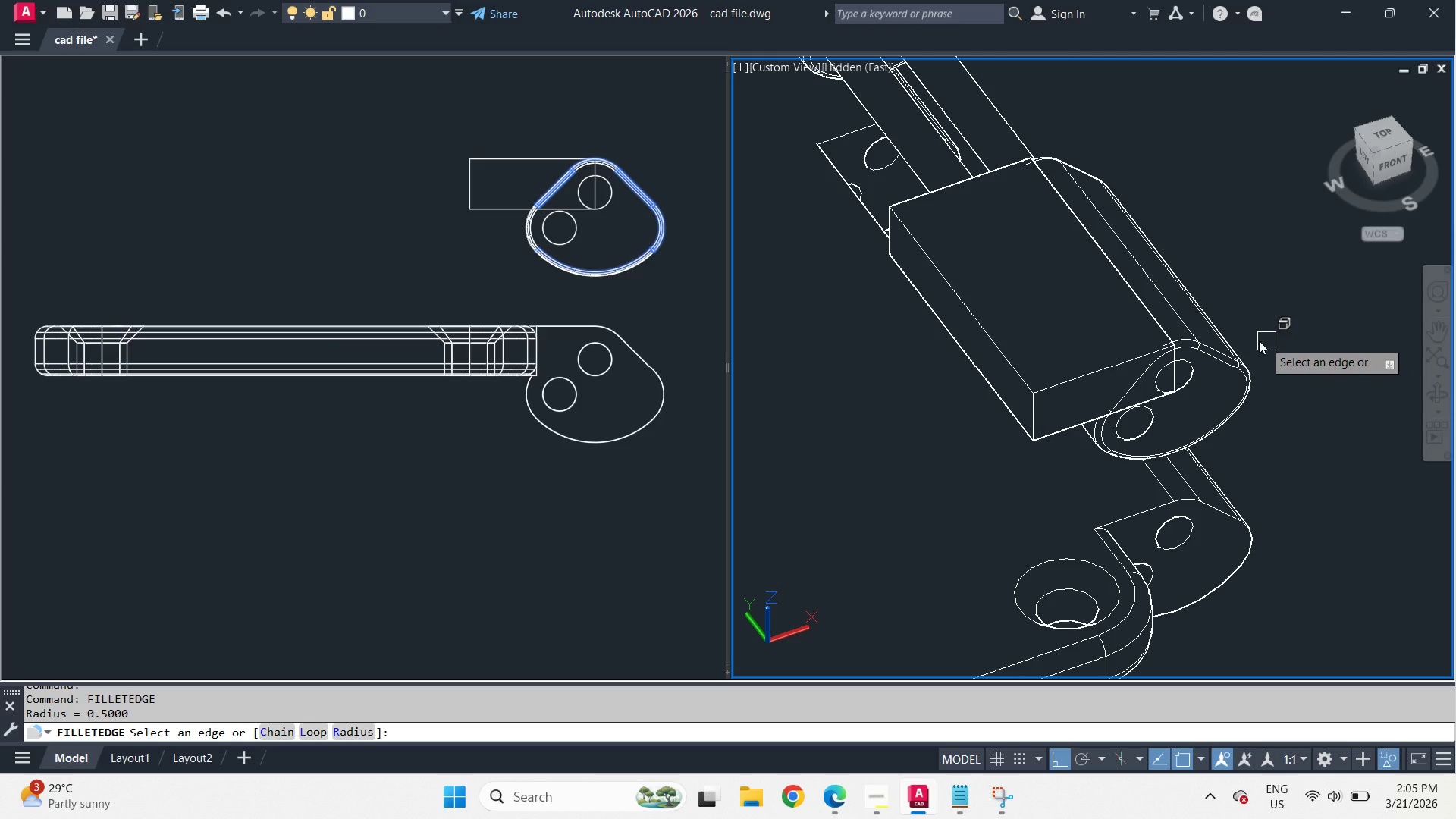 
left_click([1100, 371])
 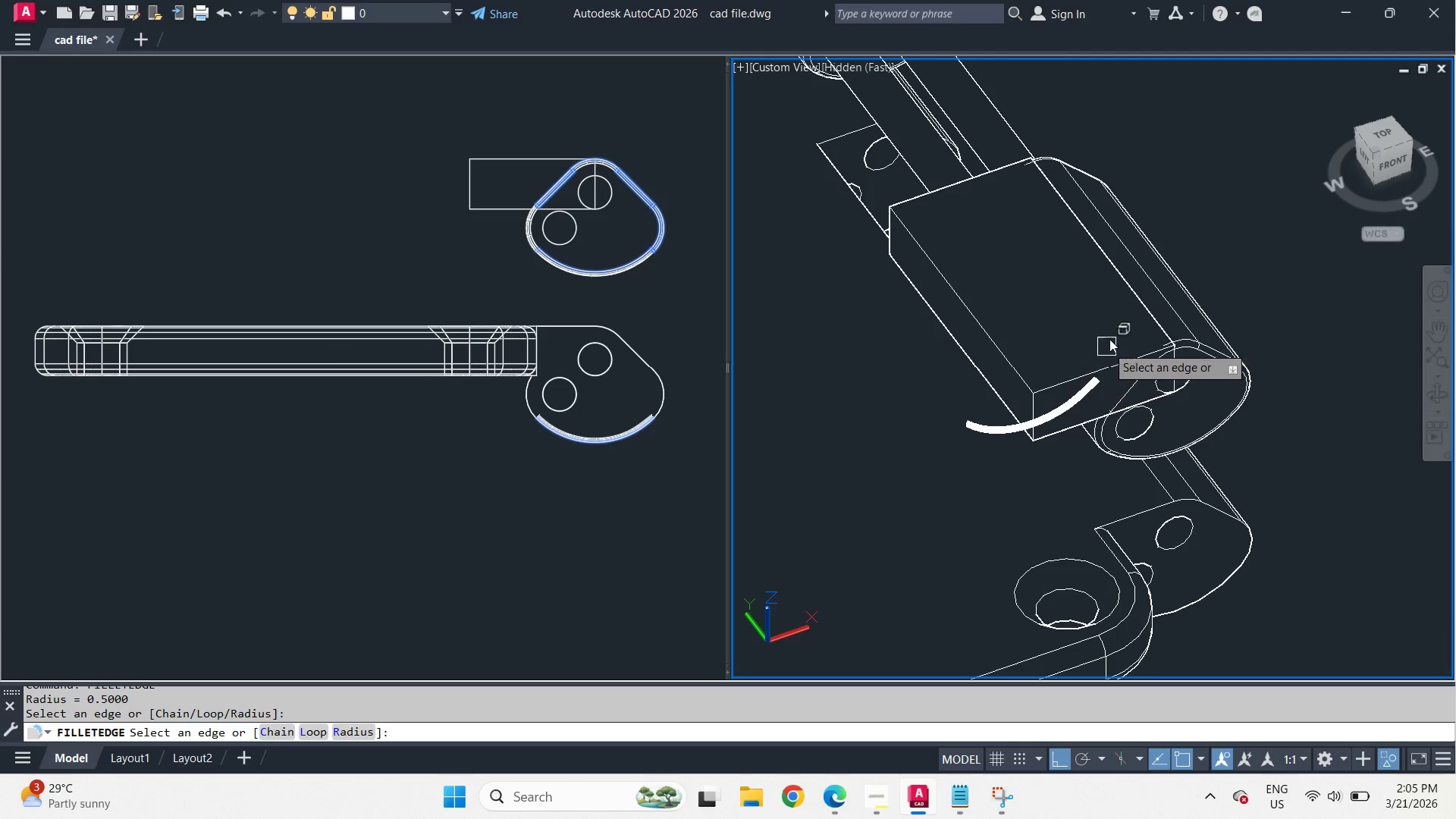 
hold_key(key=ShiftLeft, duration=1.33)
 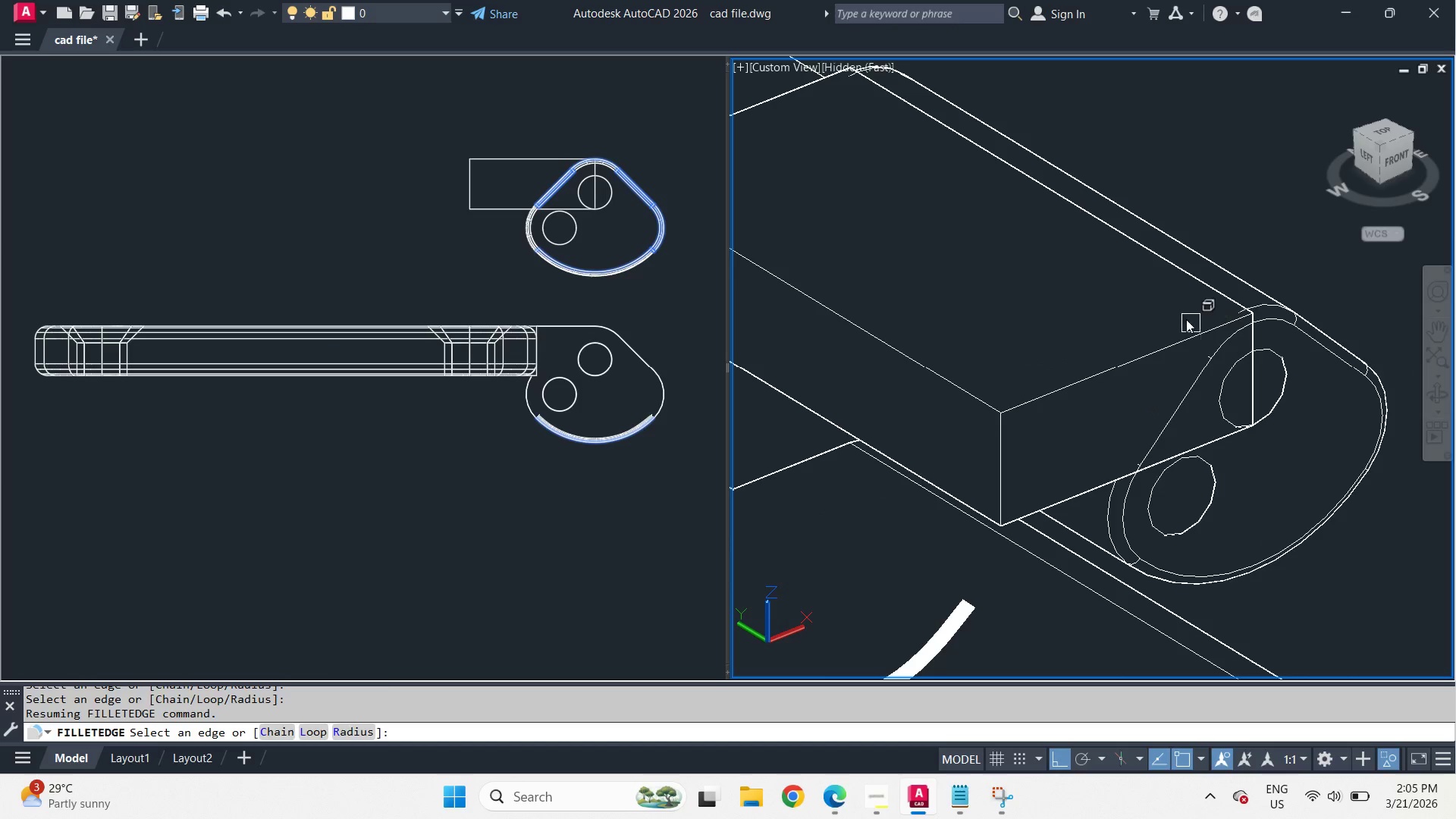 
scroll: coordinate [1109, 338], scroll_direction: up, amount: 2.0
 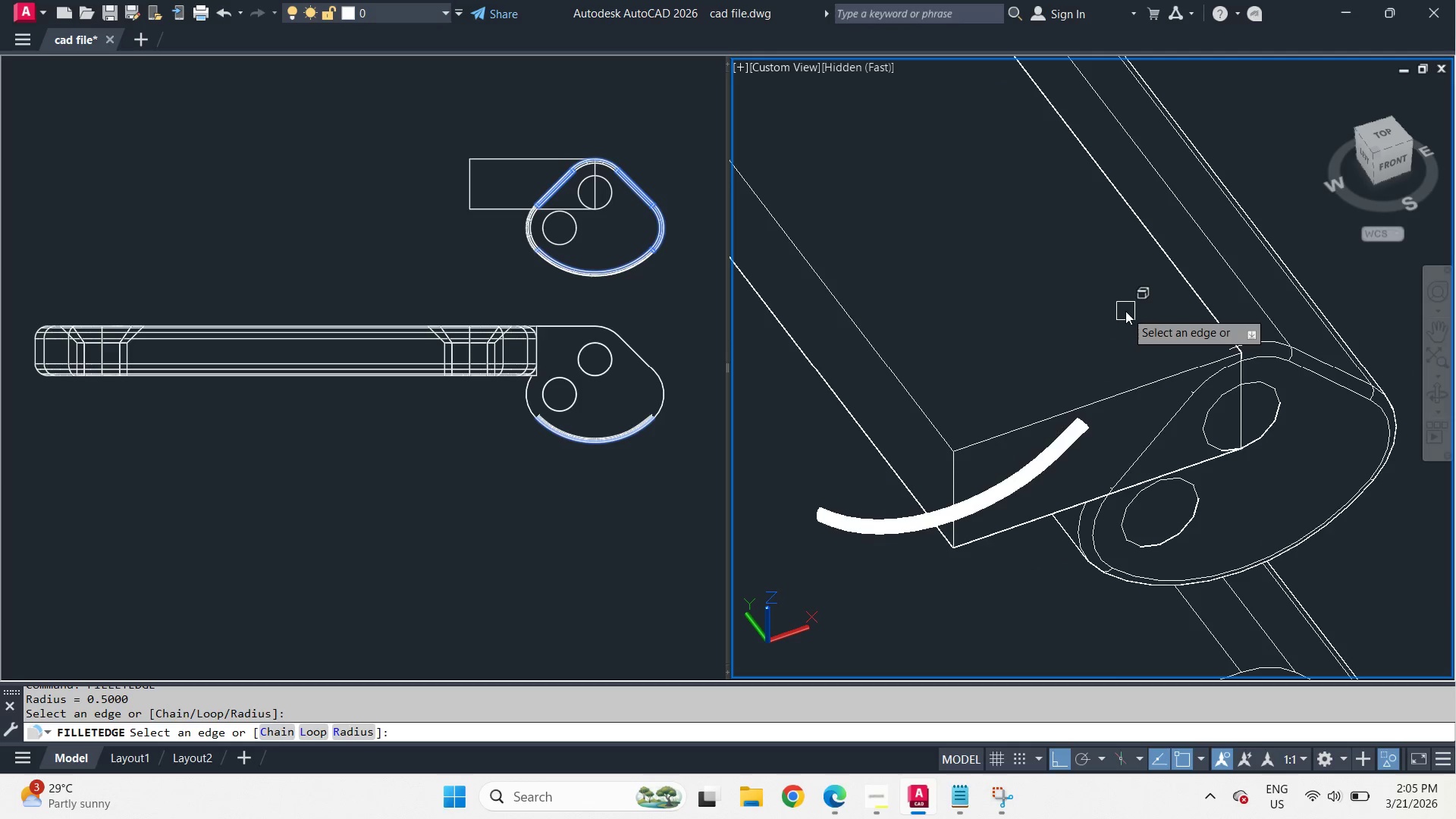 
key(Escape)
type(re )
 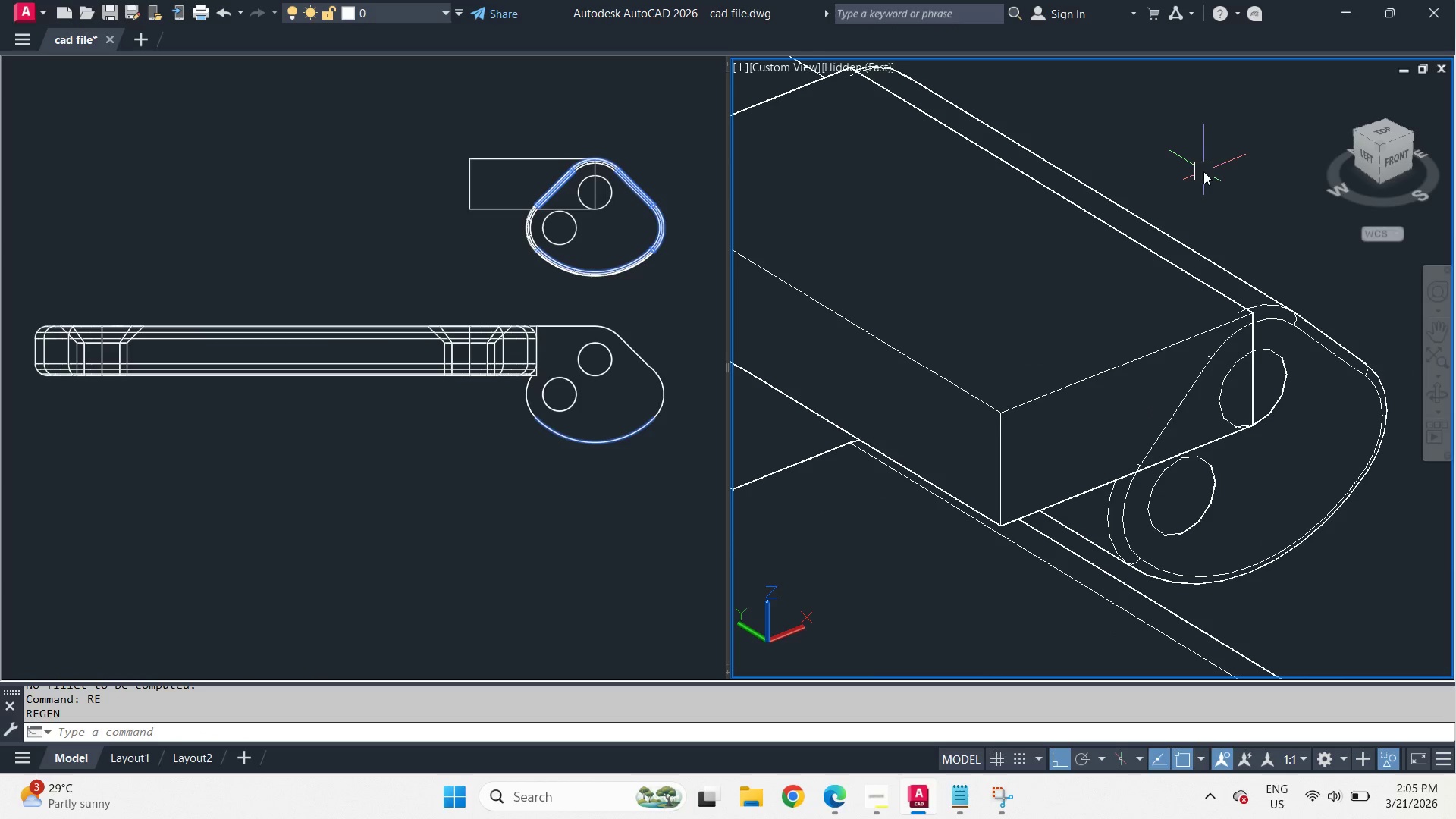 
type(fil)
 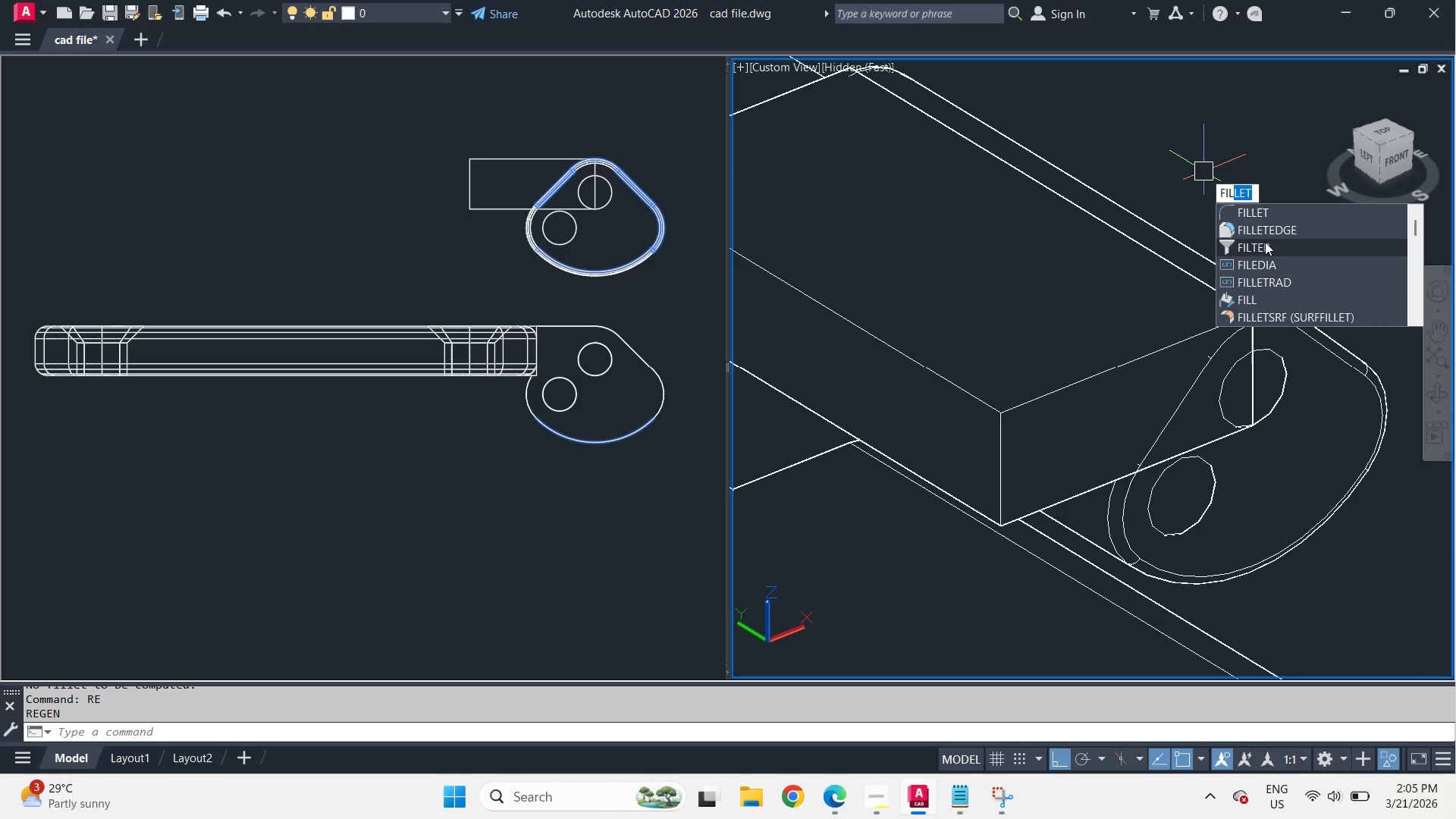 
left_click([1263, 234])
 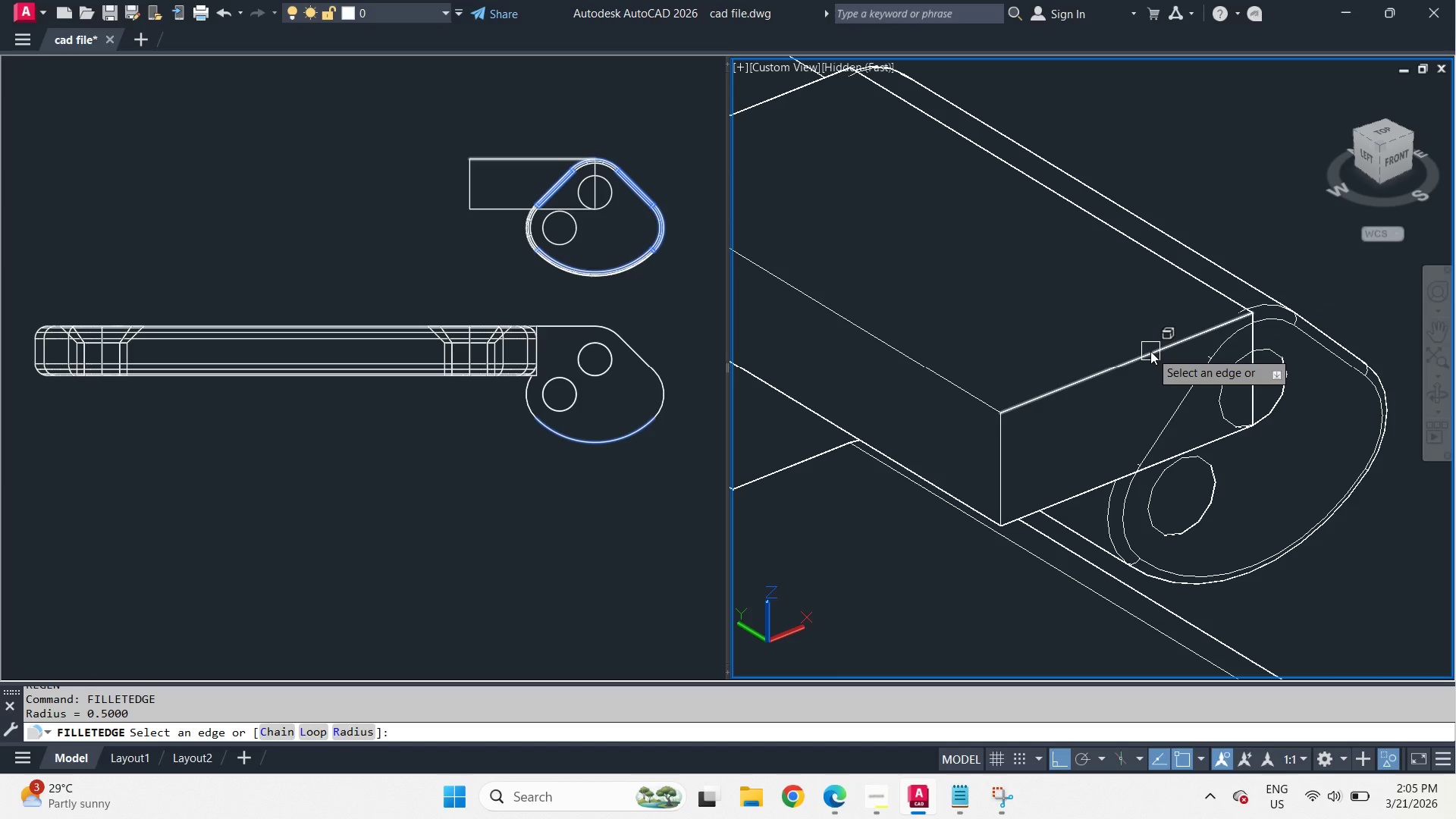 
left_click([1150, 351])
 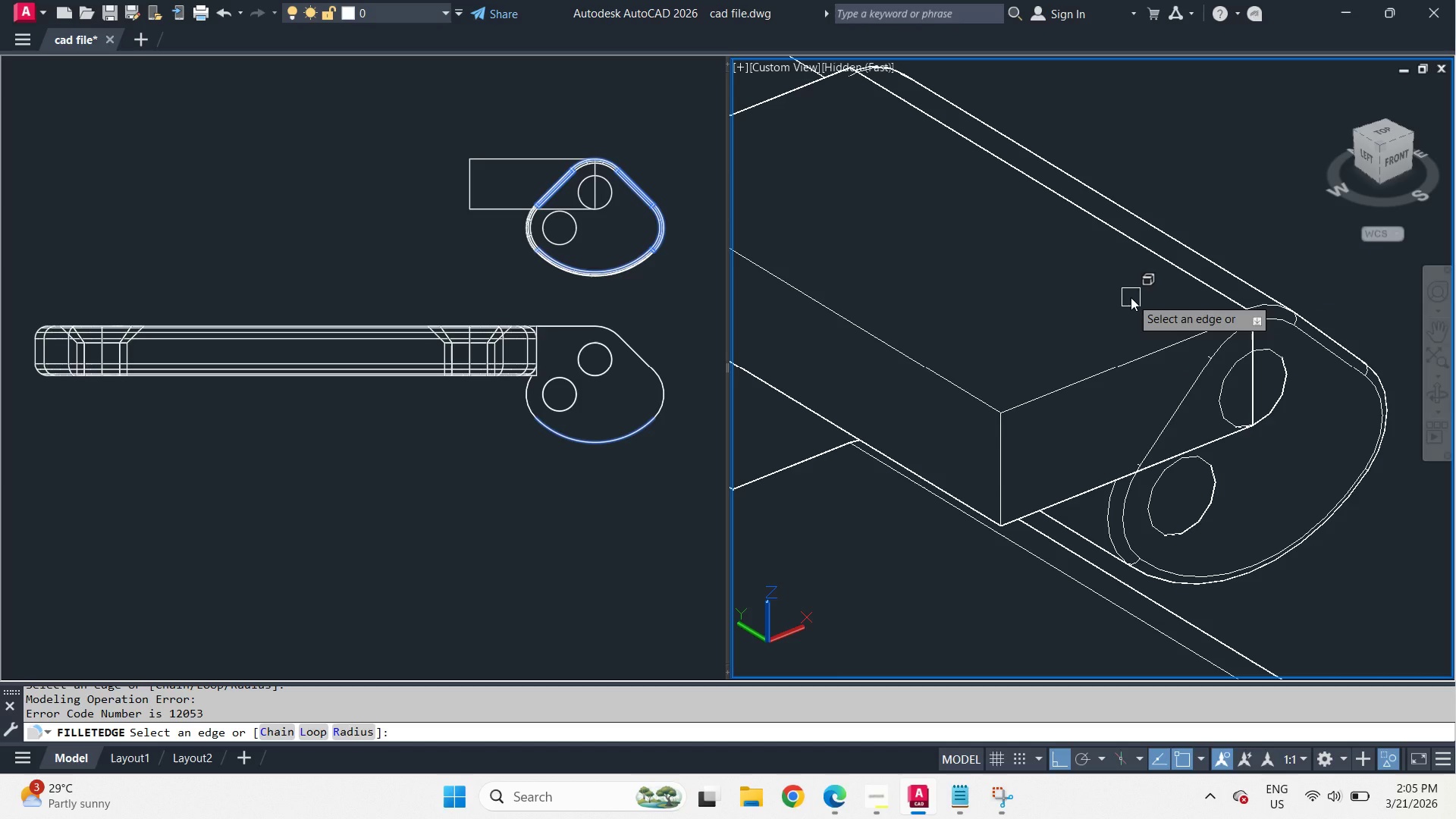 
key(Escape)
 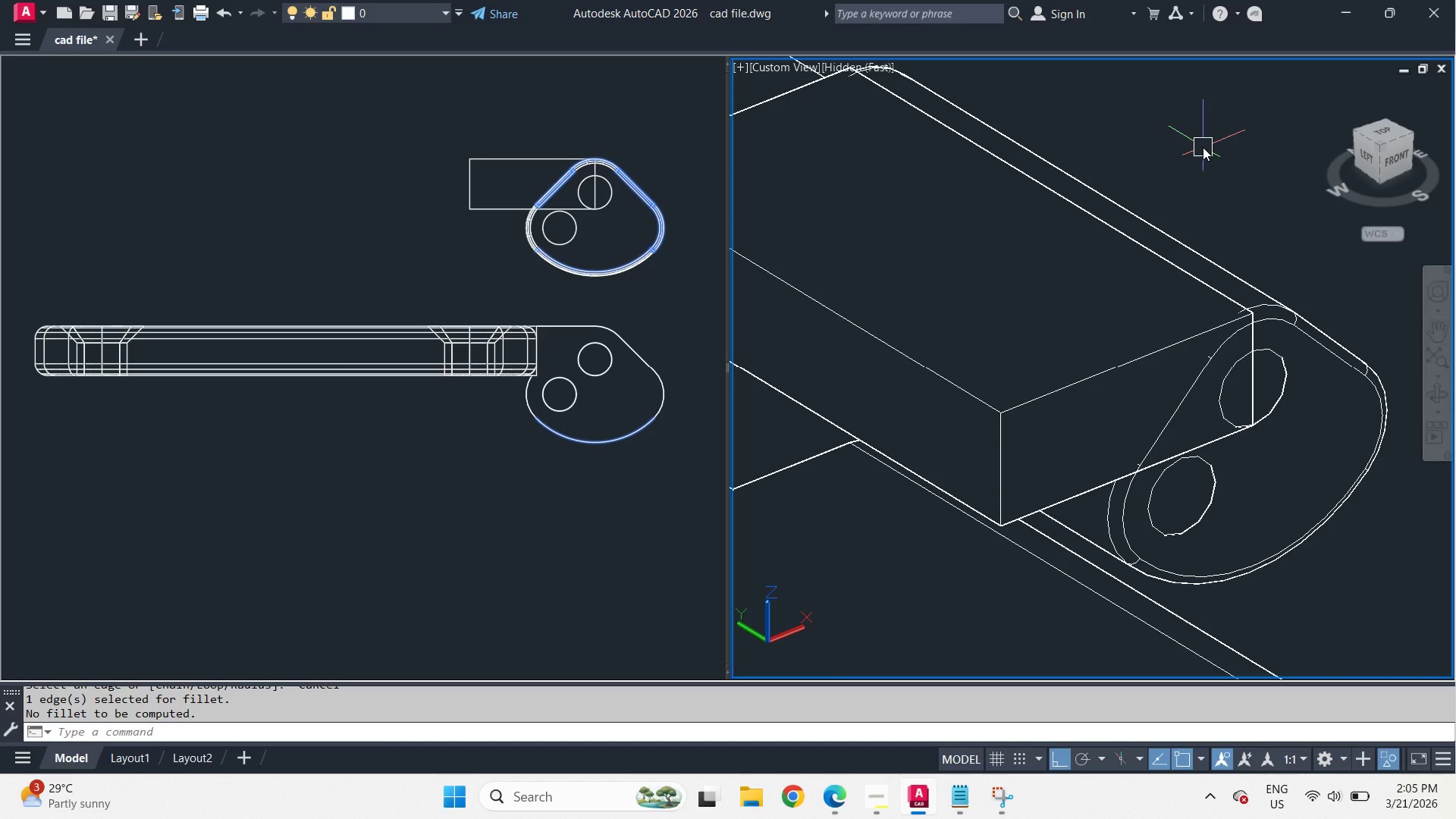 
key(Control+S)
 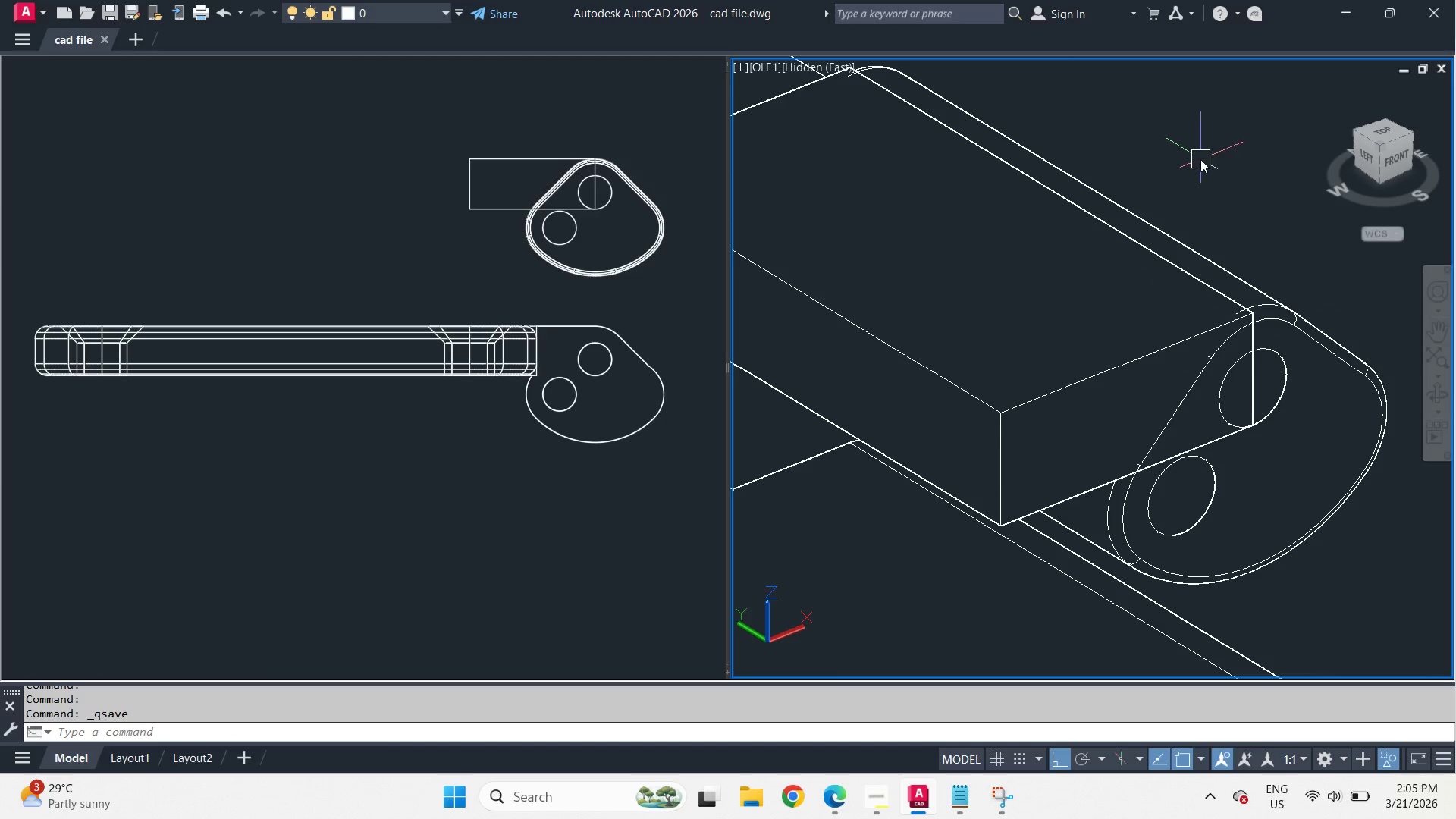 
type(vs2)
 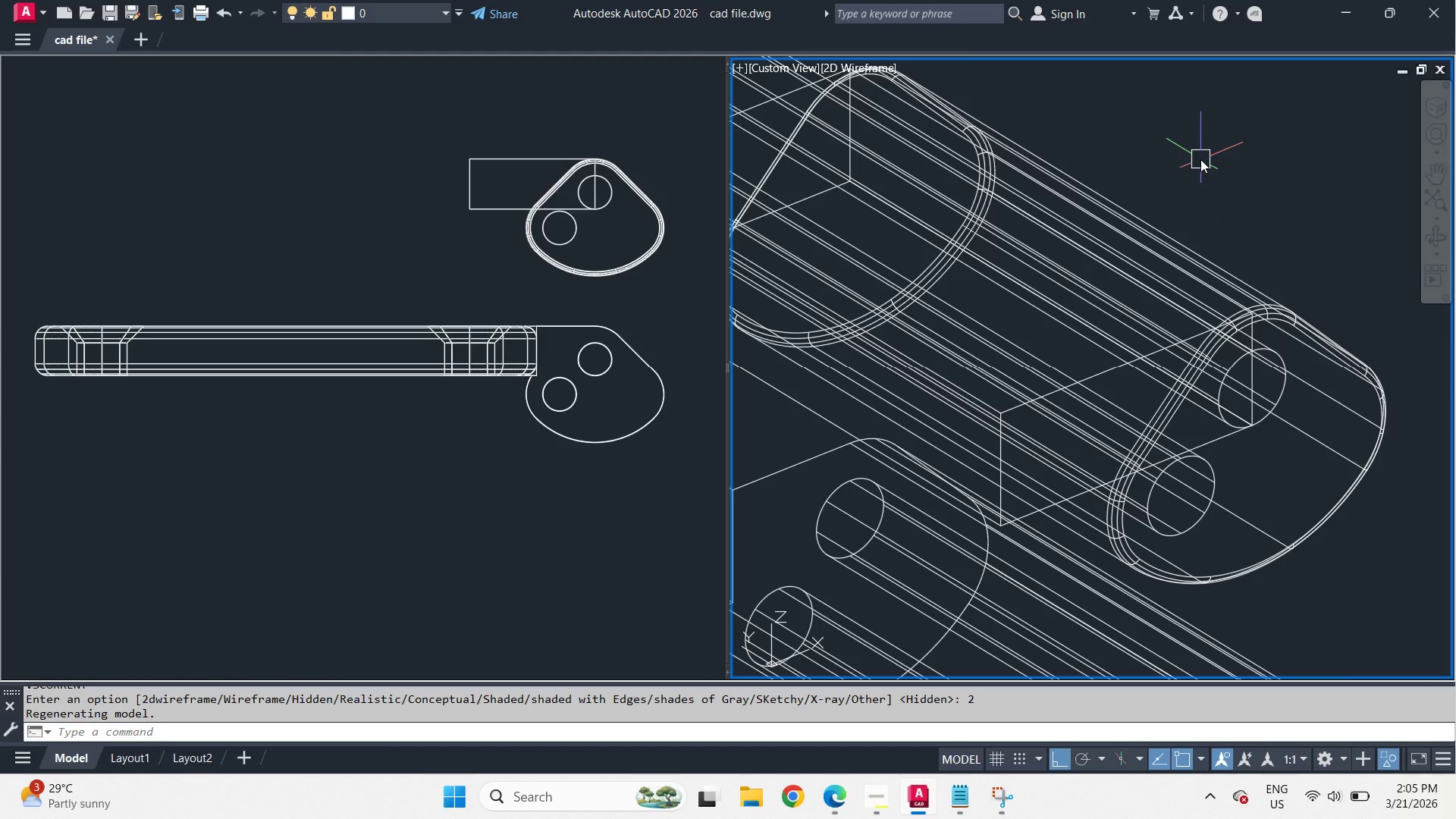 
hold_key(key=Space, duration=0.41)
 